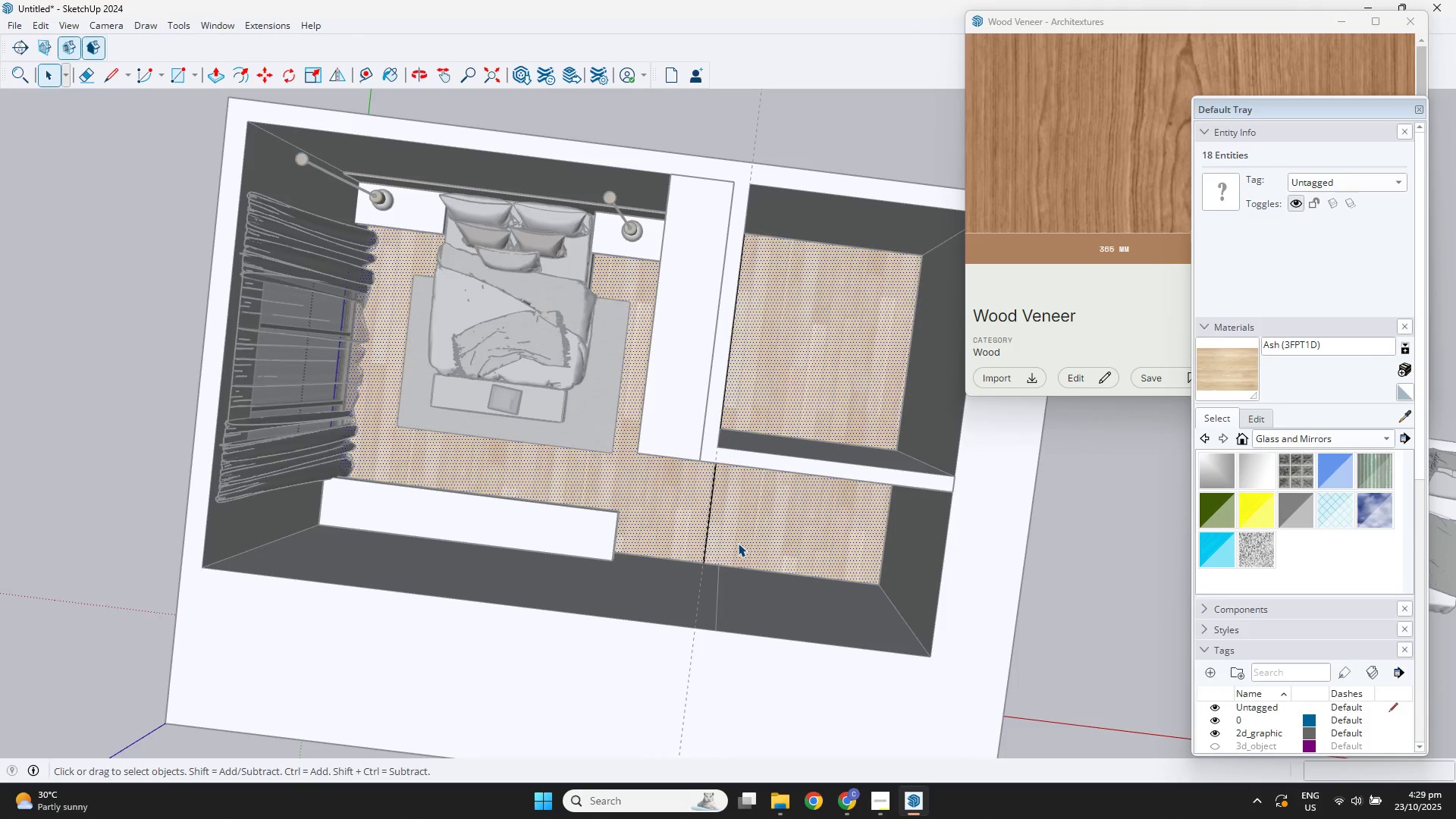 
key(F3)
 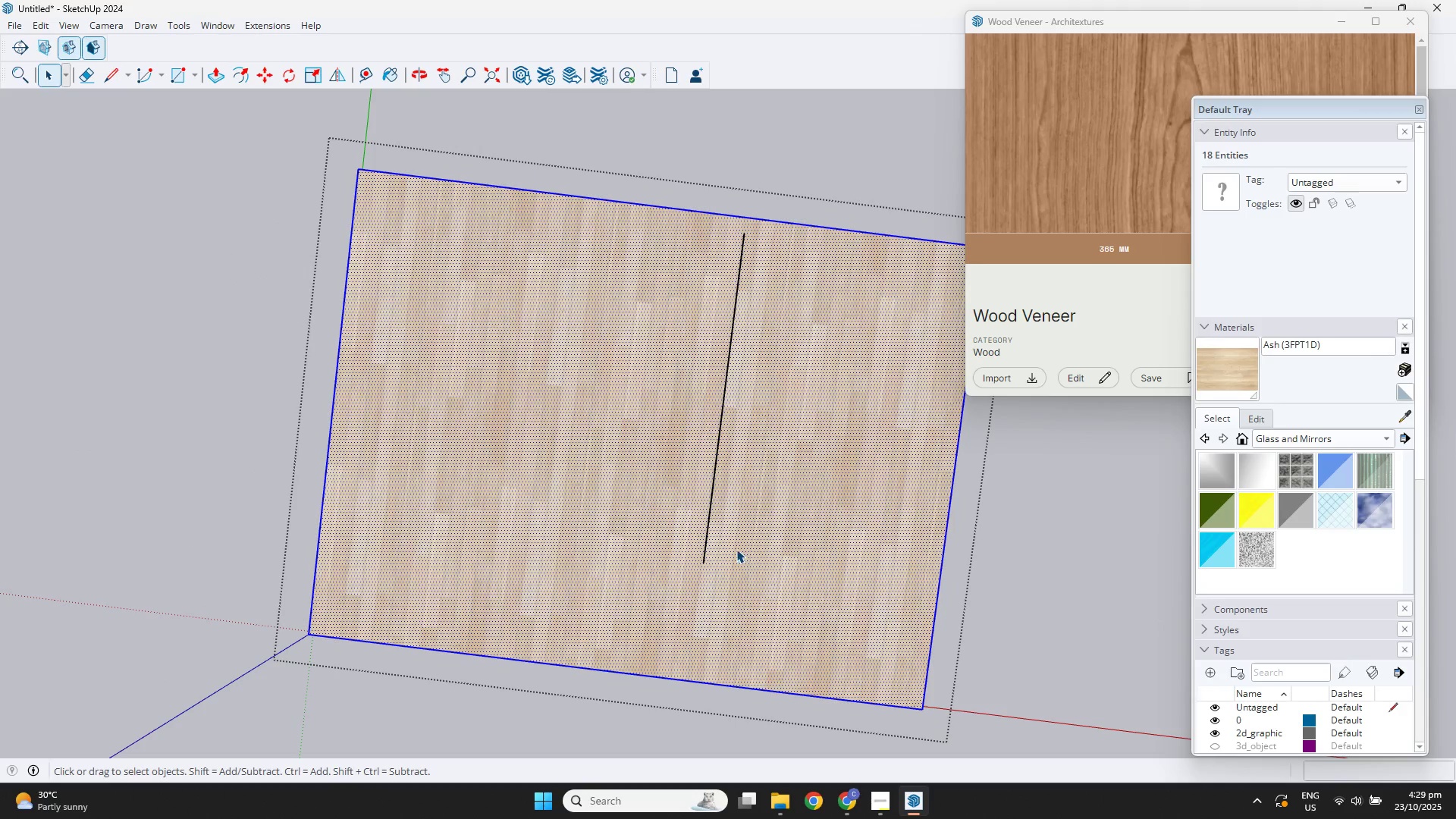 
key(L)
 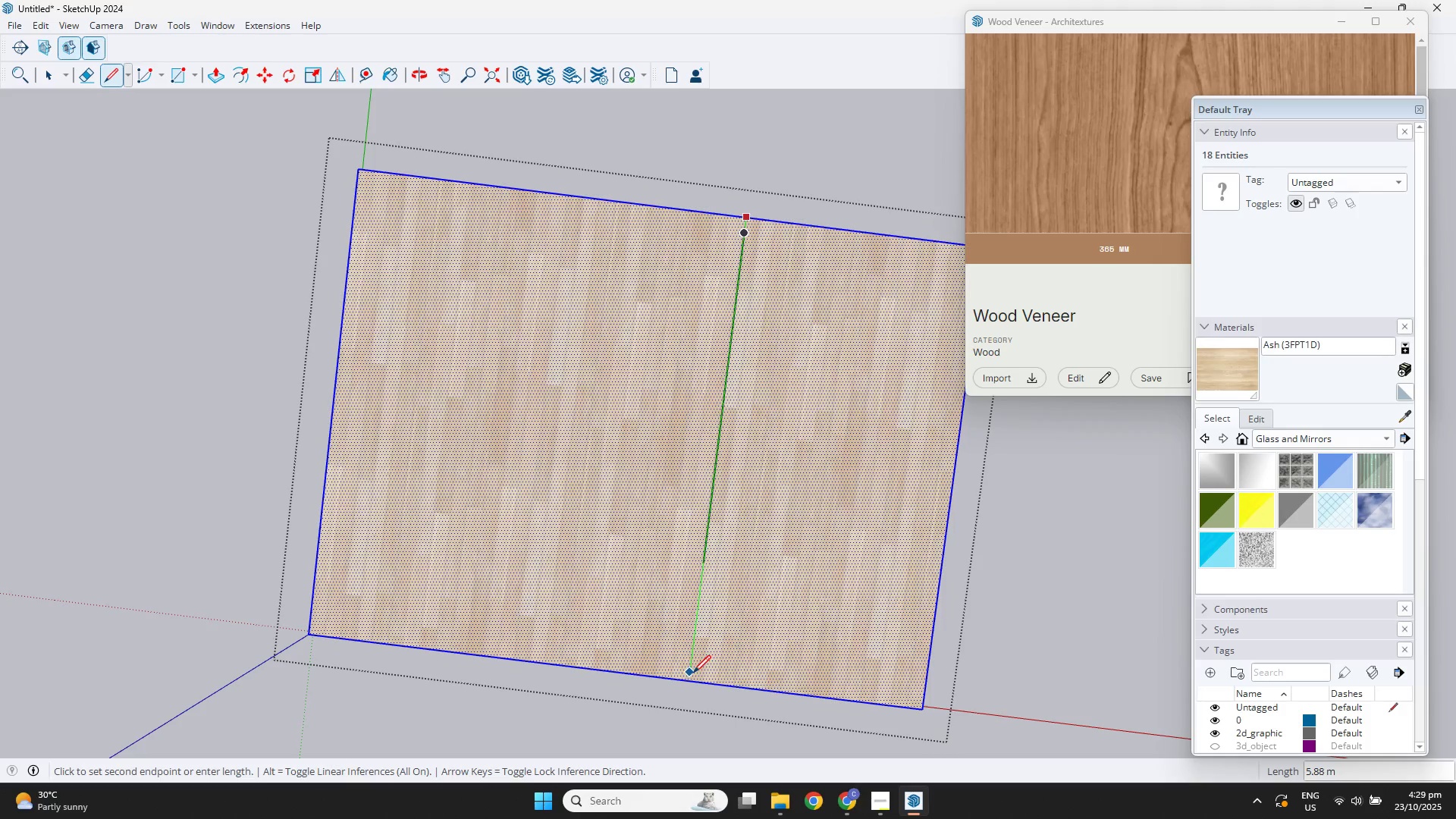 
left_click([692, 679])
 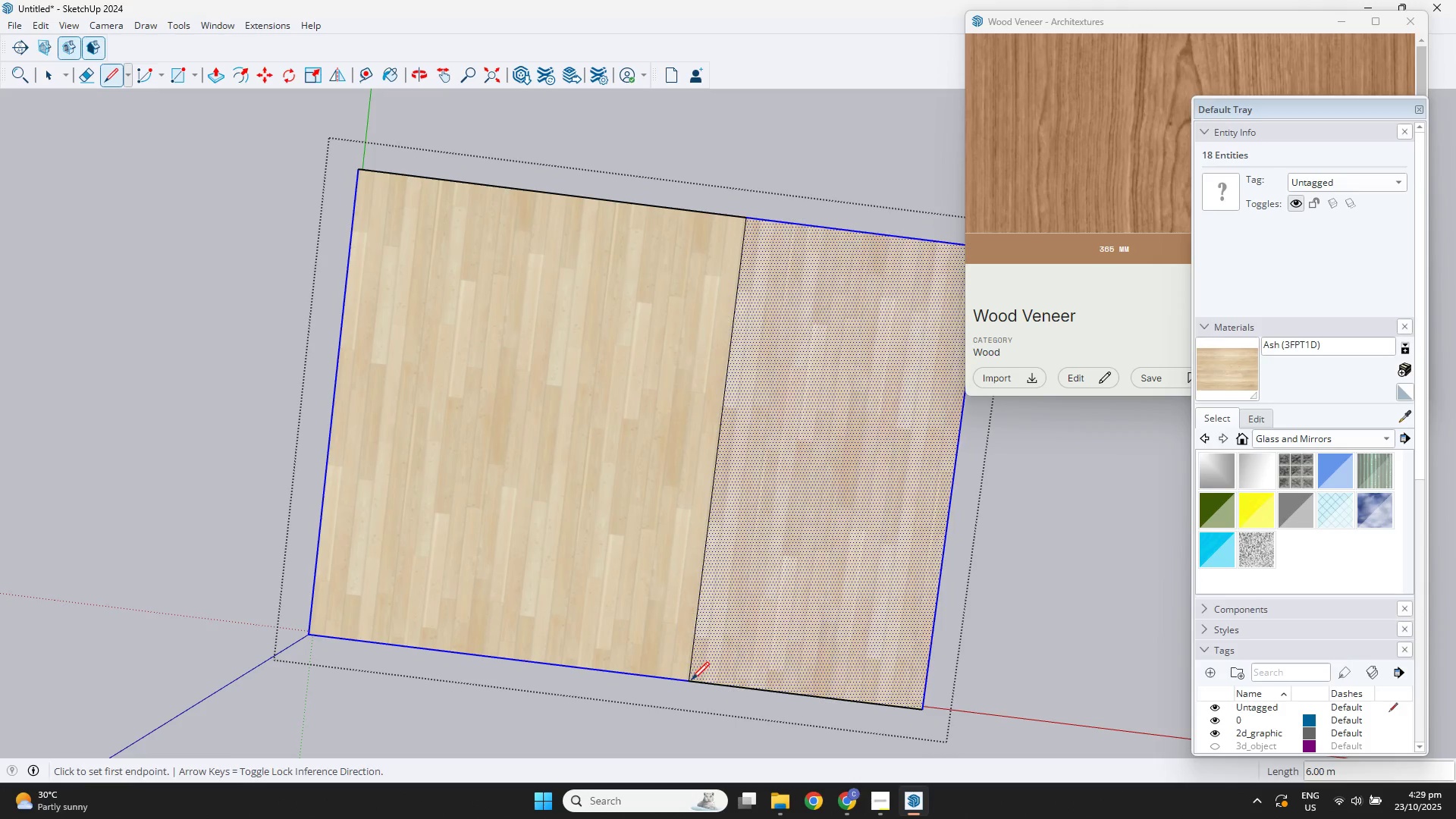 
key(Space)
 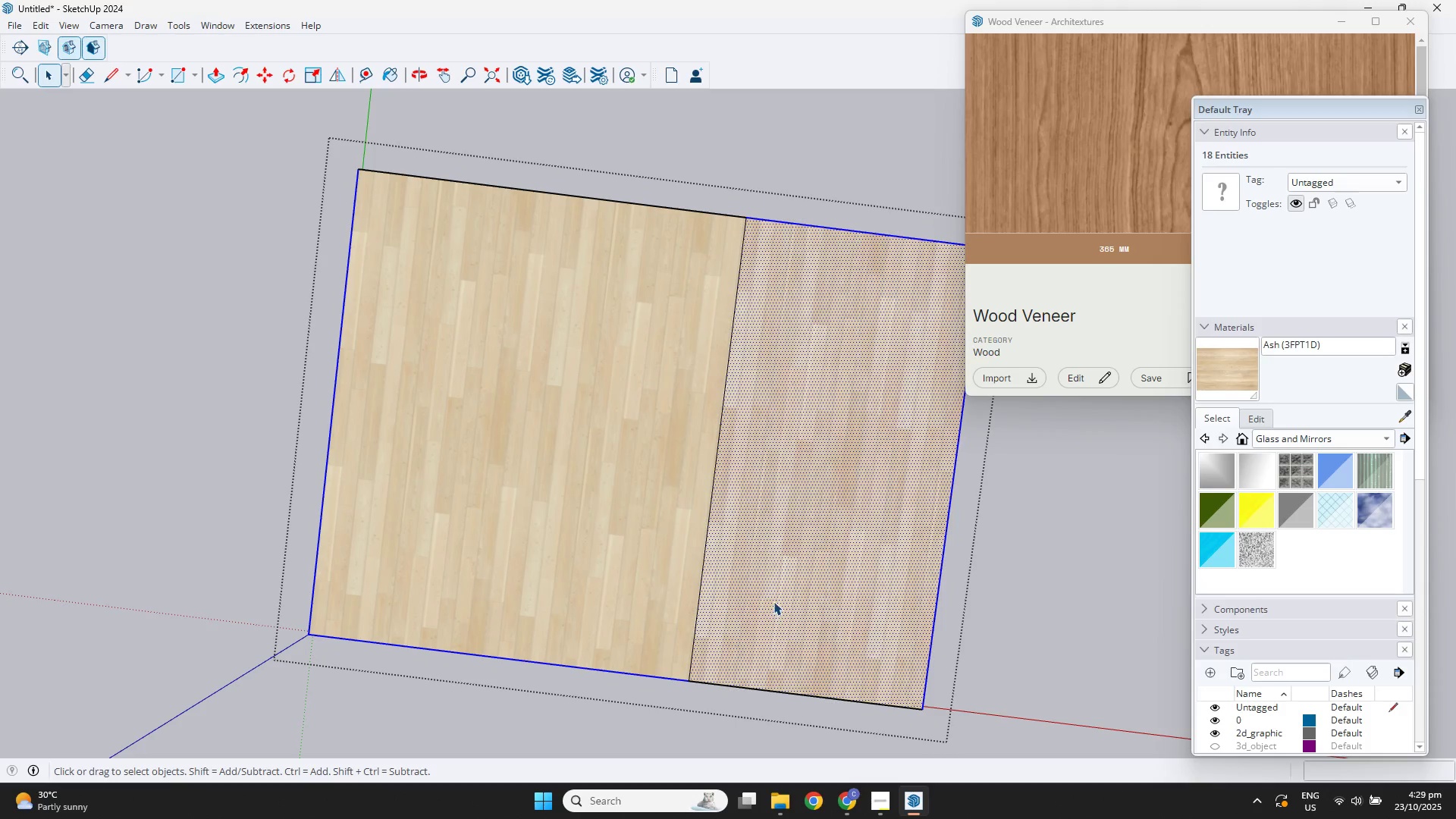 
left_click([774, 601])
 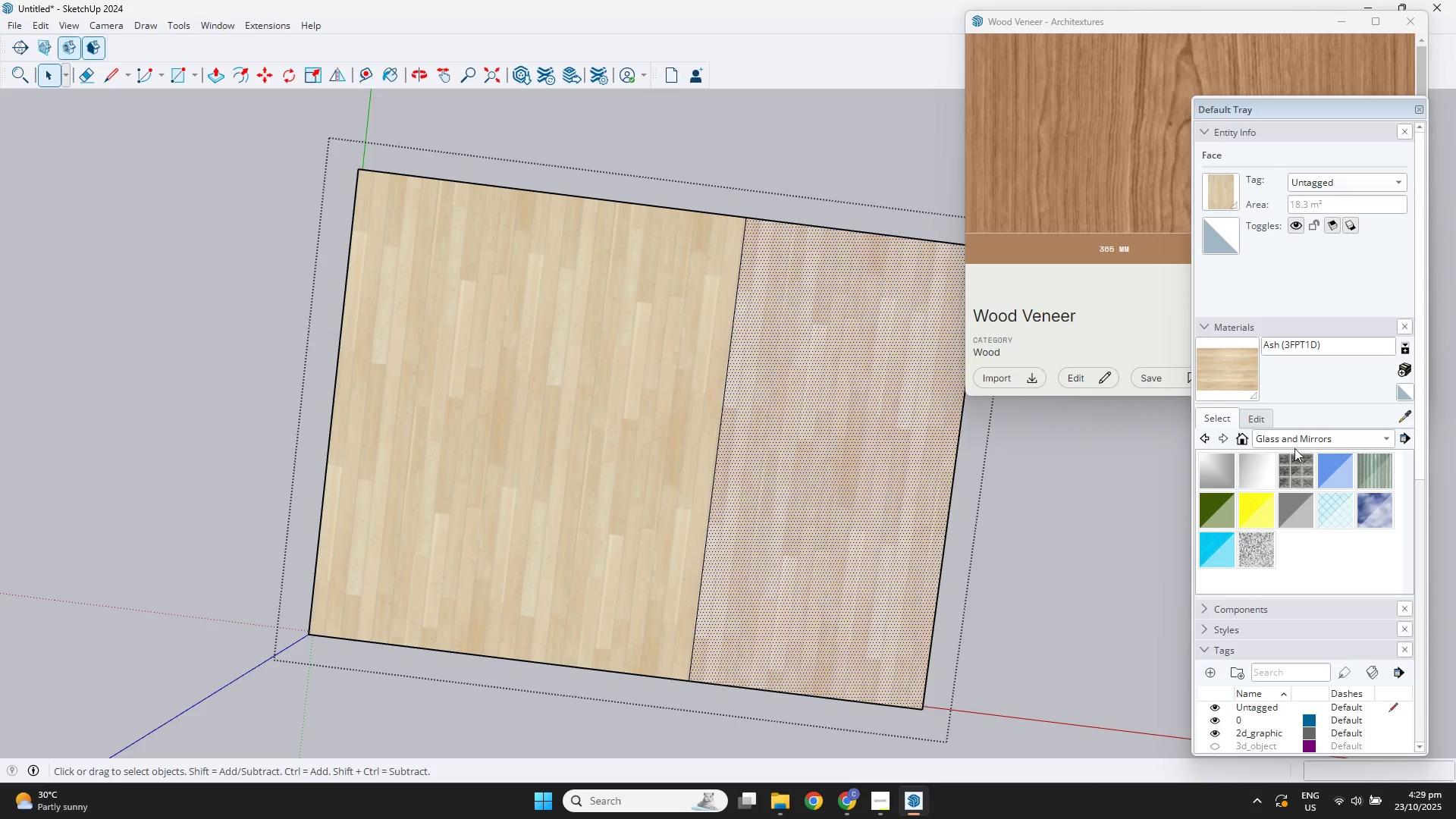 
left_click([1081, 323])
 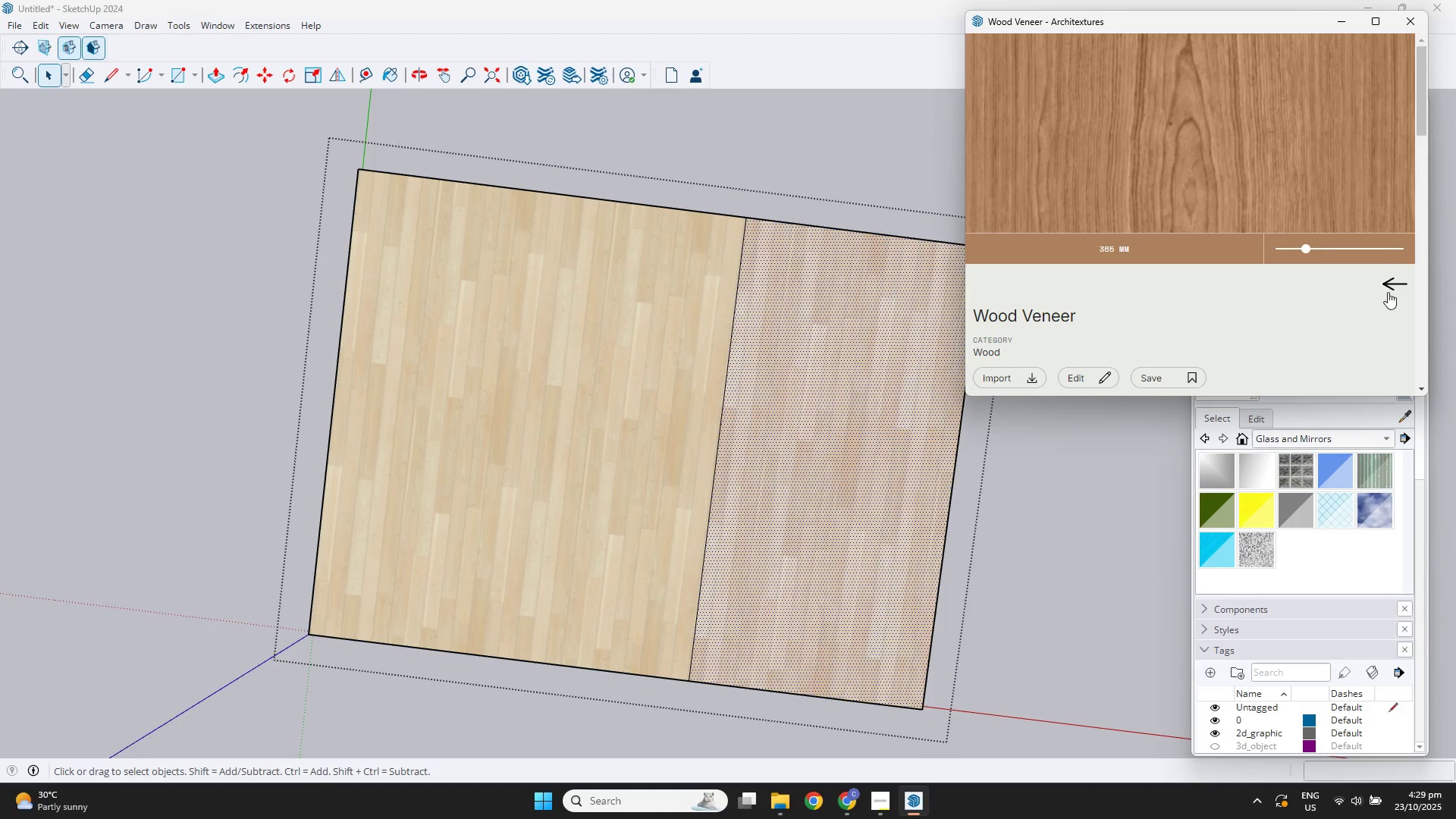 
left_click([1391, 283])
 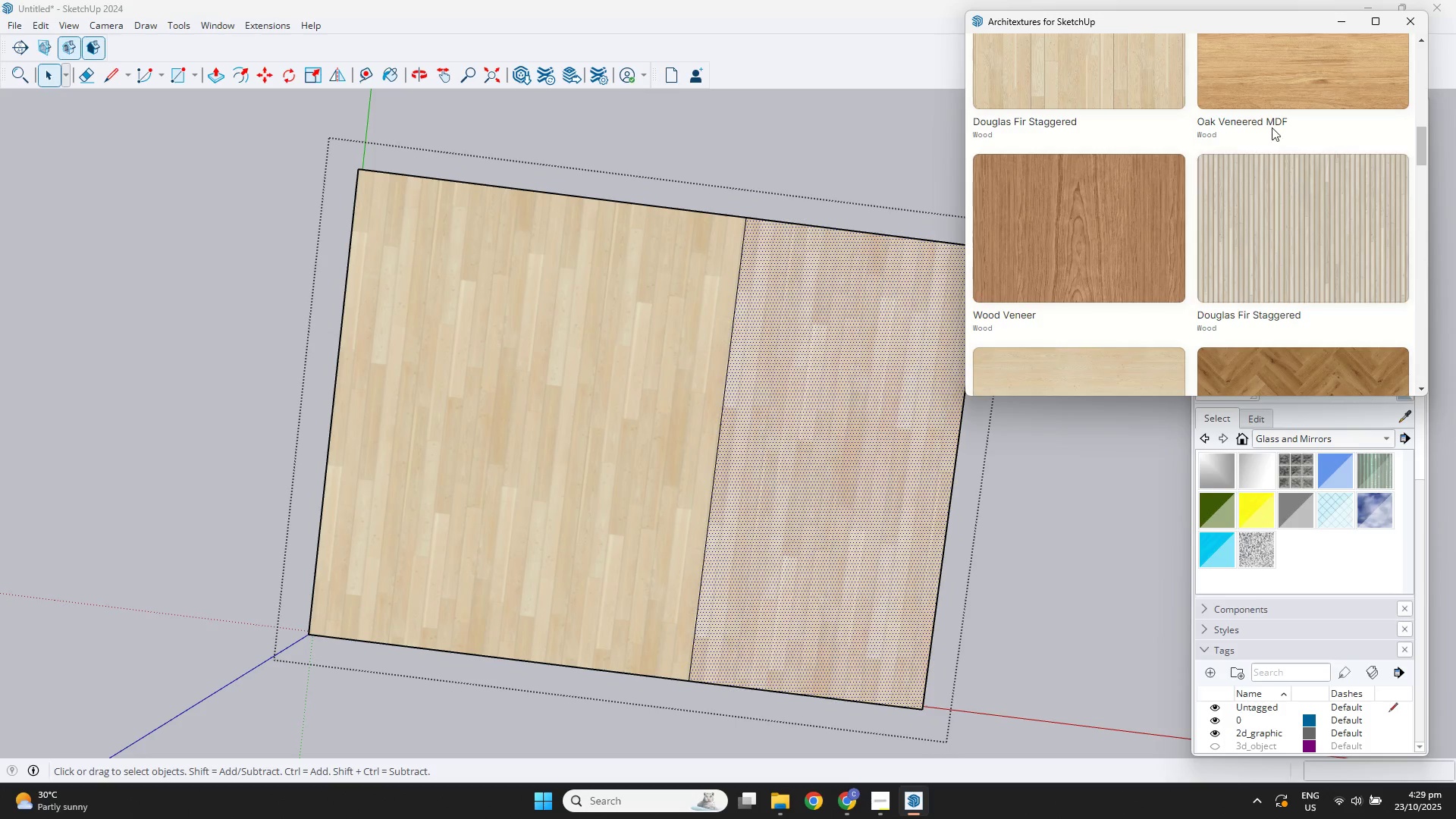 
scroll: coordinate [1241, 89], scroll_direction: up, amount: 15.0
 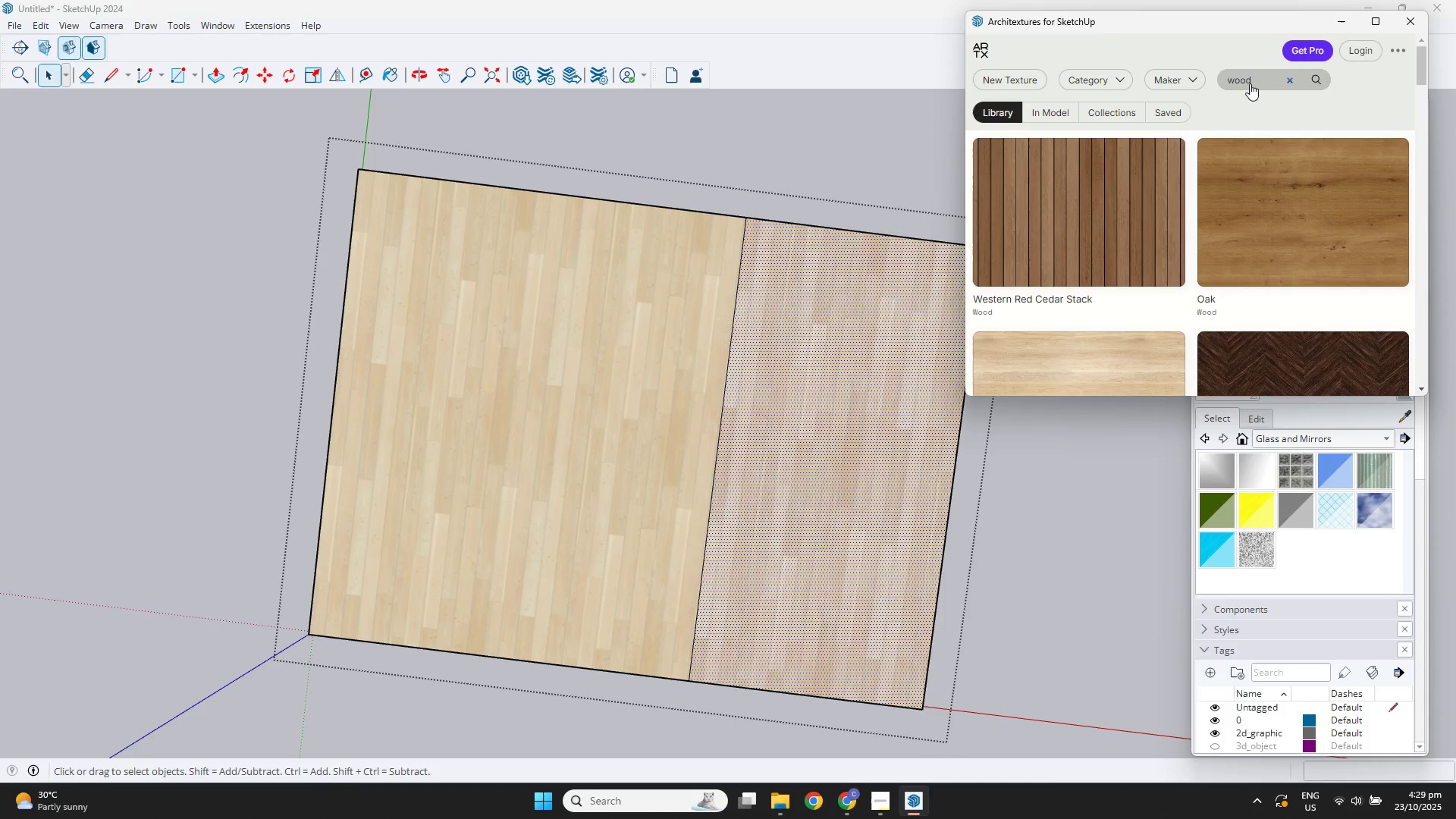 
left_click([1251, 83])
 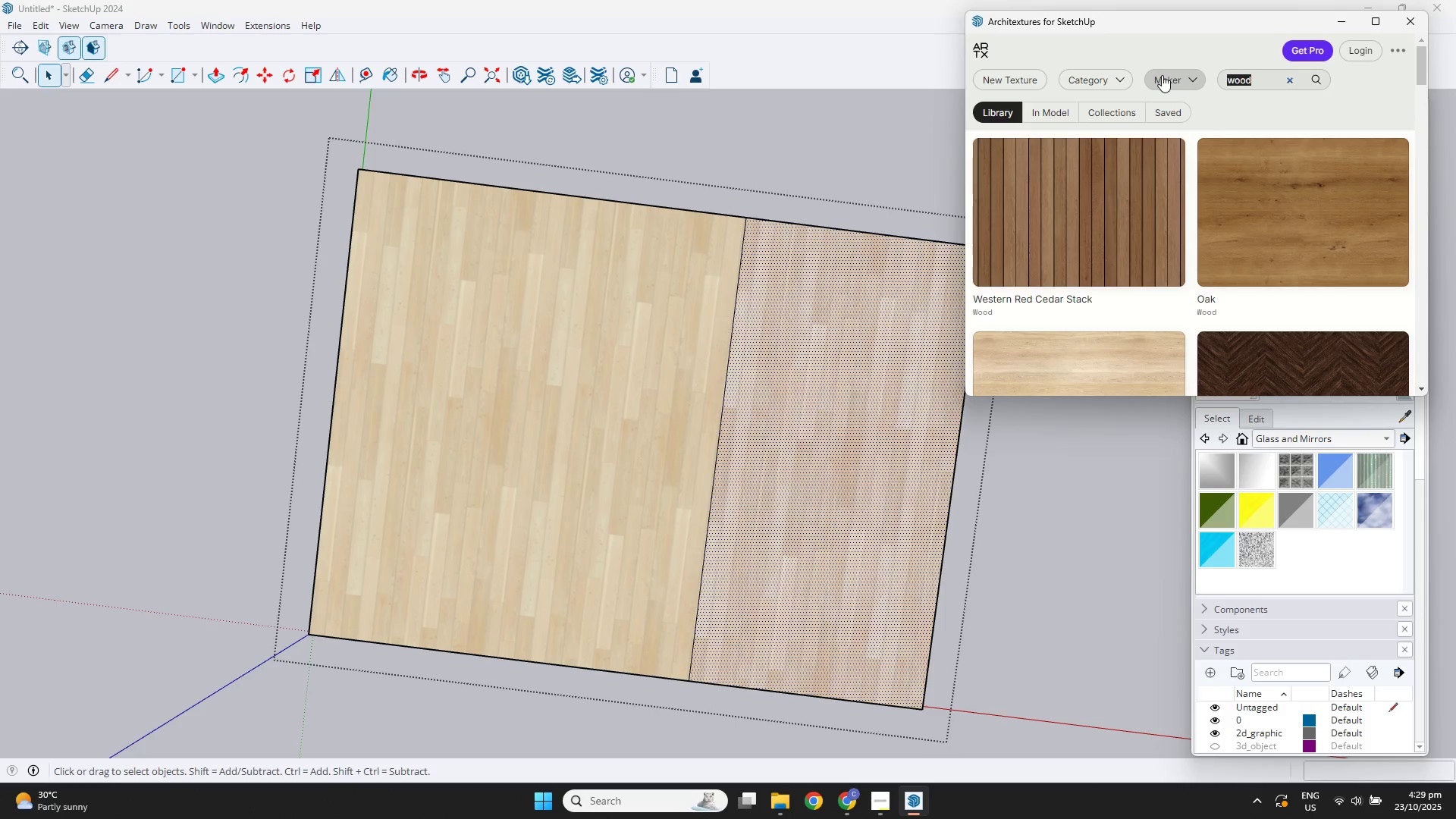 
type(tile)
 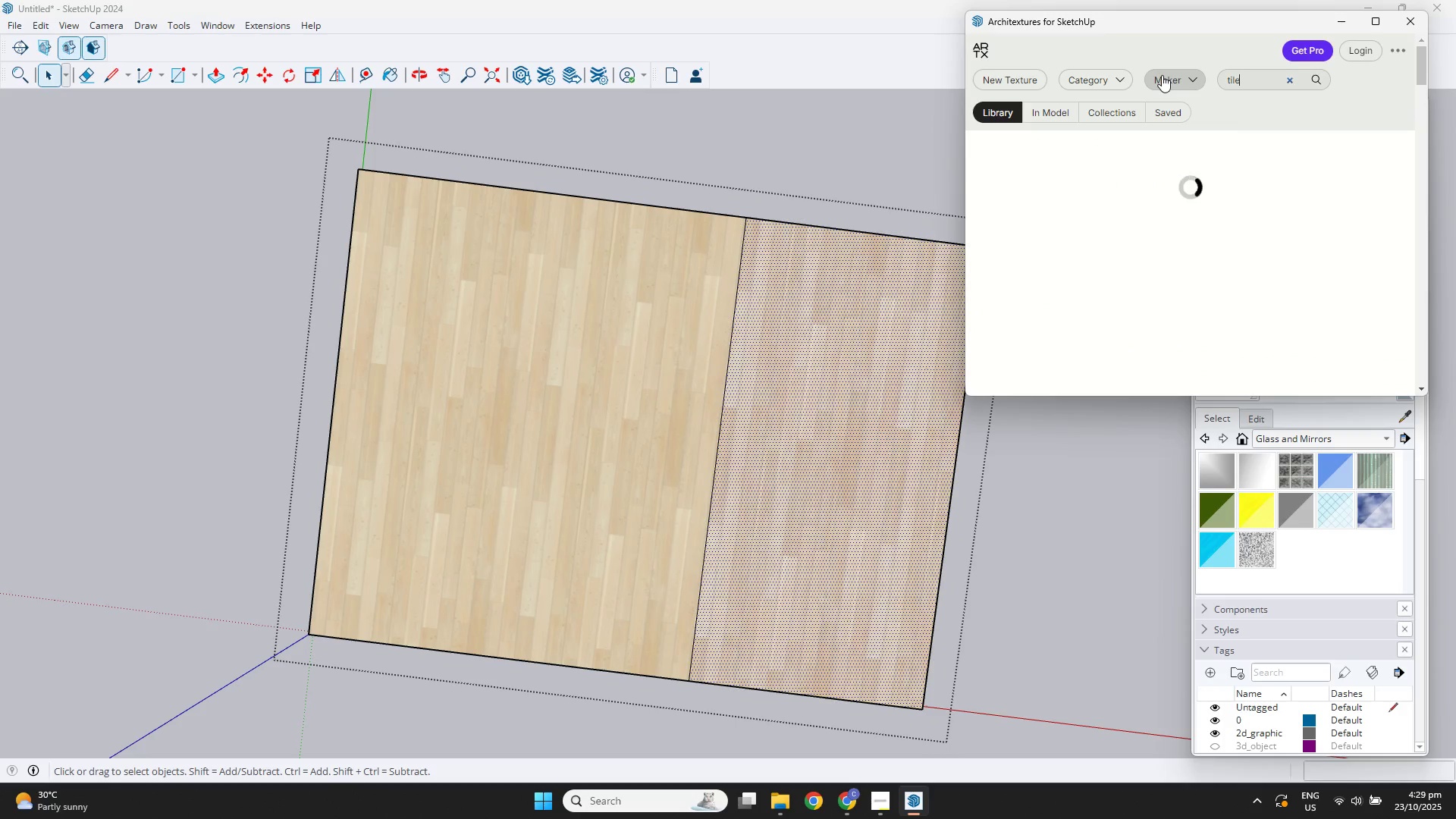 
key(Enter)
 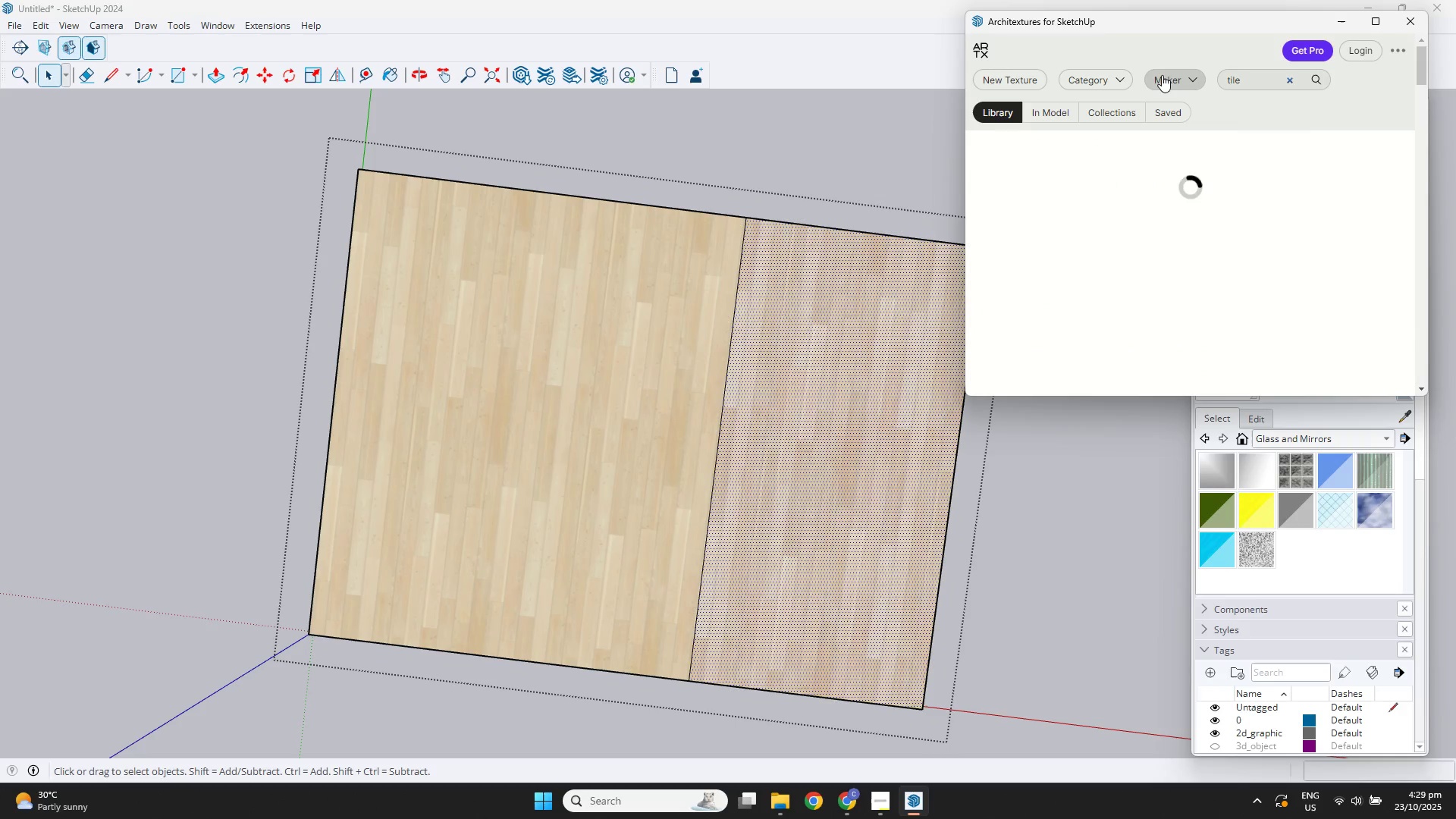 
scroll: coordinate [1184, 240], scroll_direction: down, amount: 3.0
 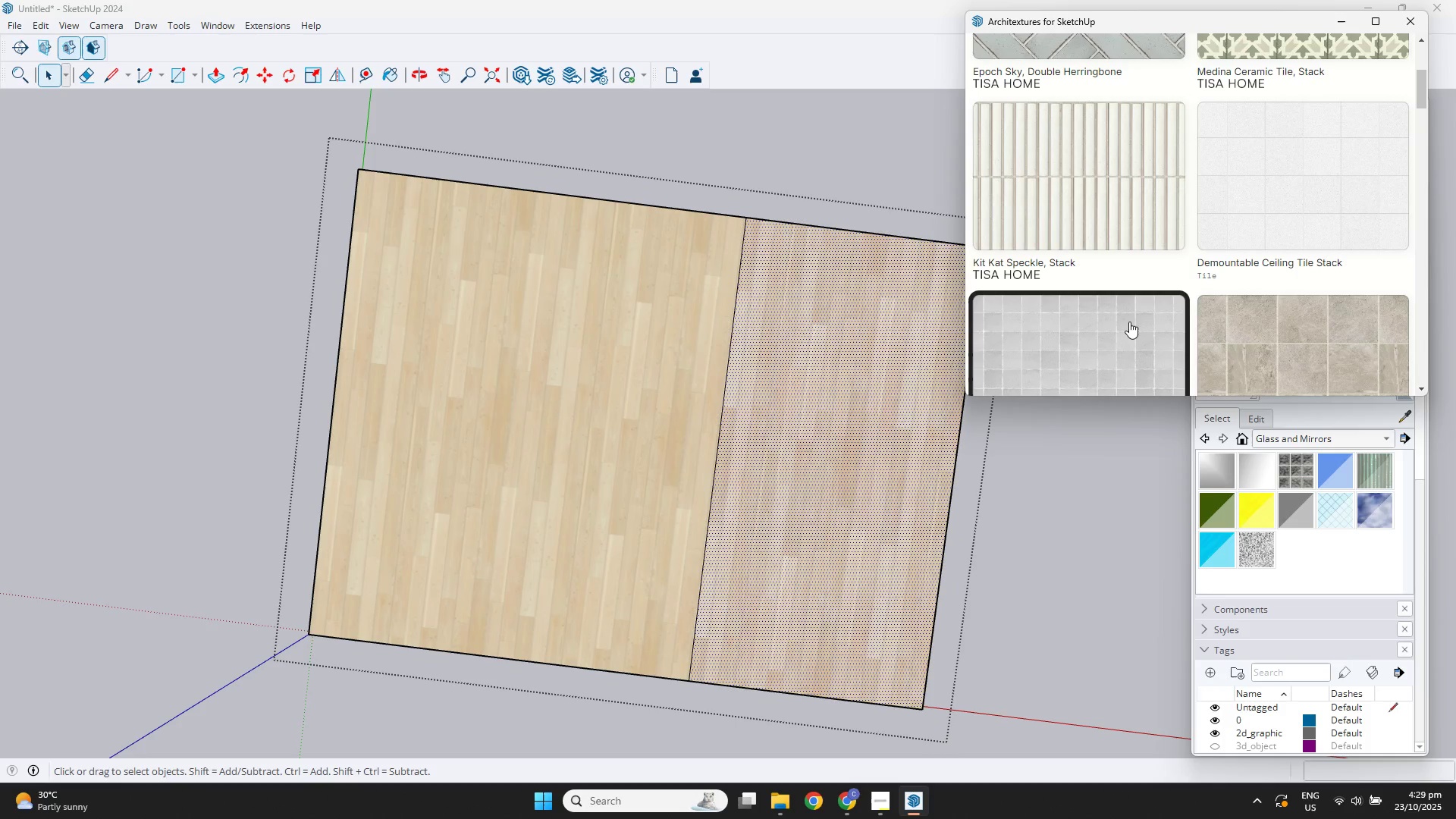 
left_click([1129, 323])
 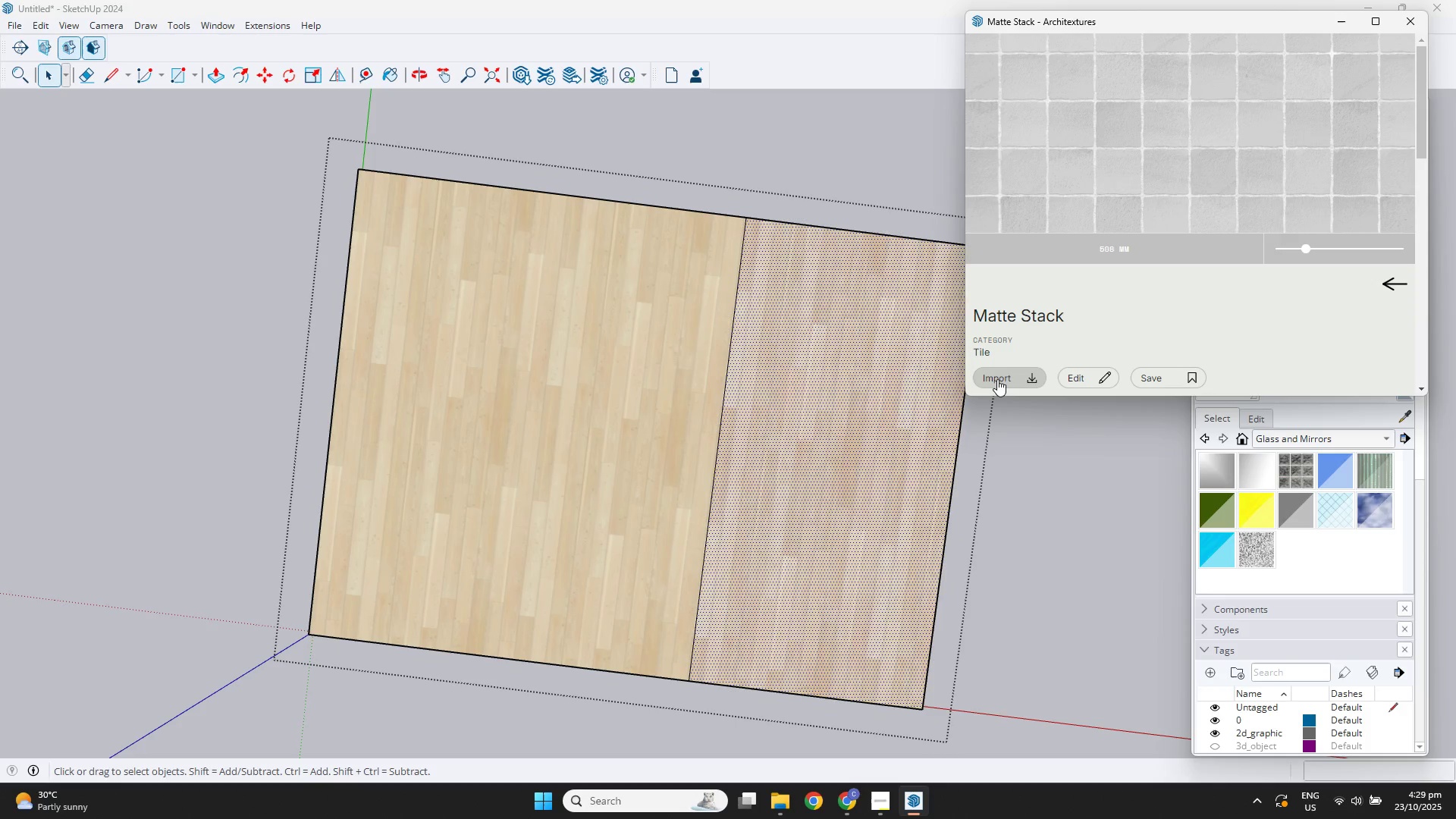 
left_click([997, 375])
 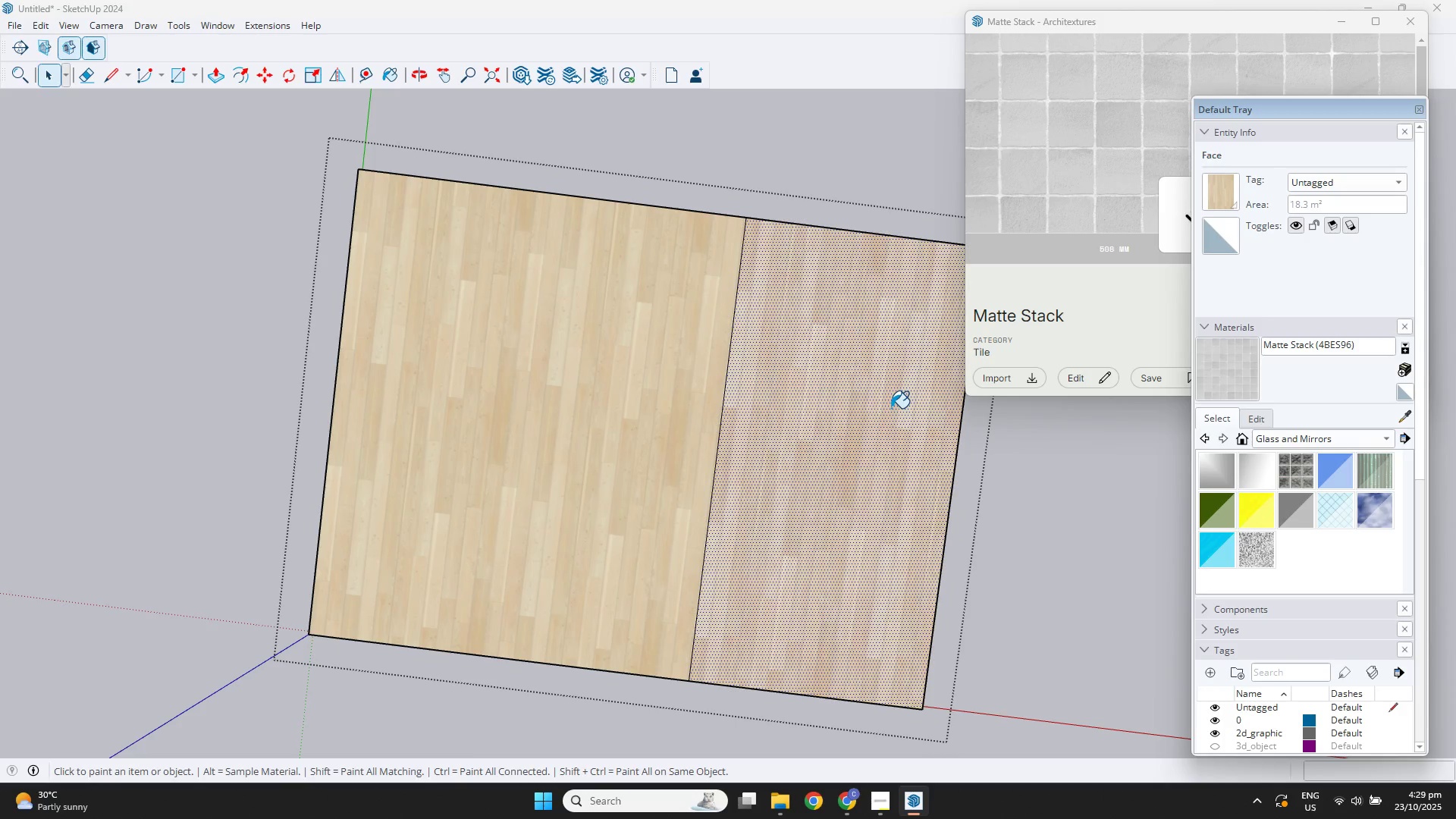 
left_click([884, 407])
 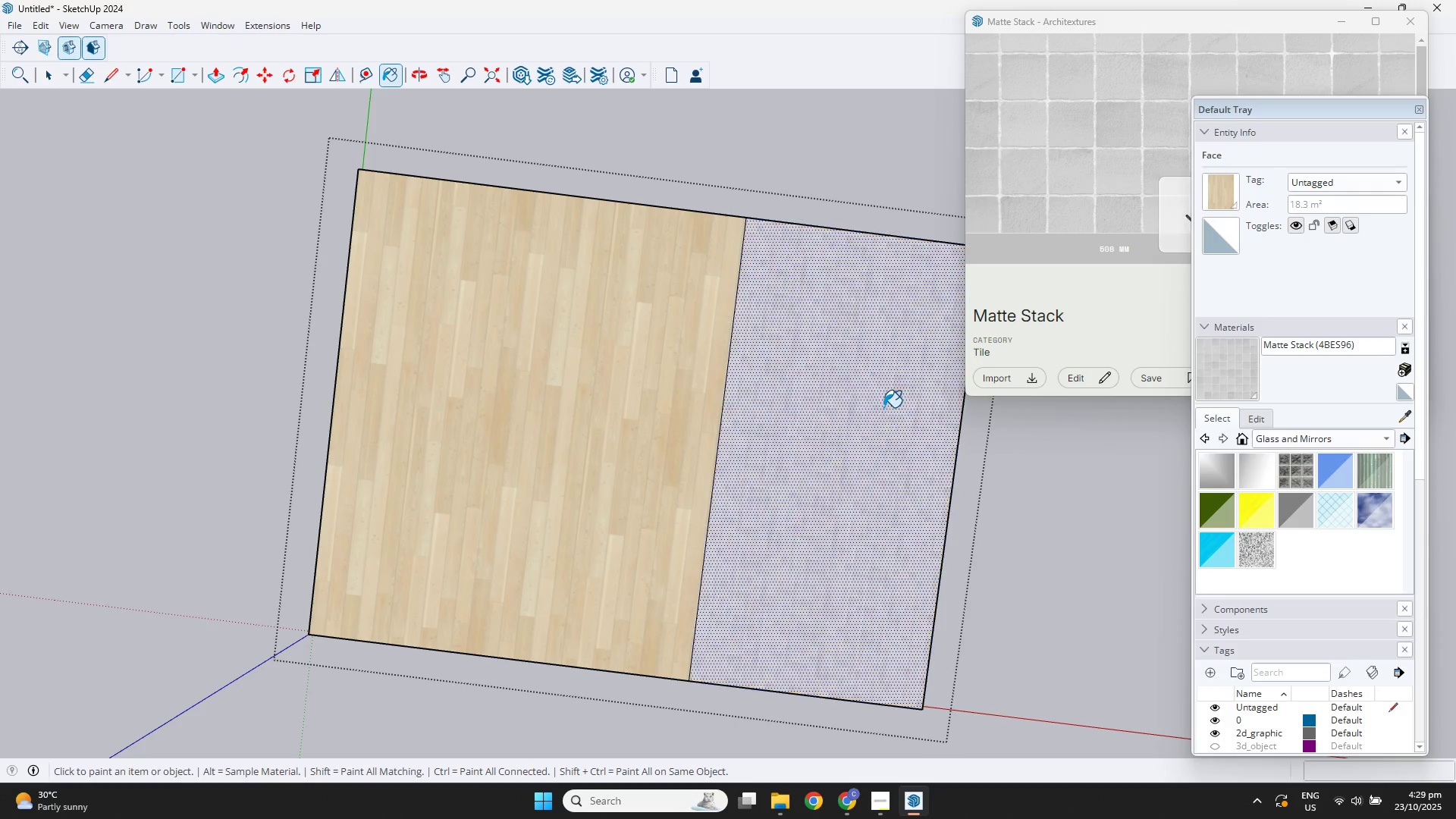 
scroll: coordinate [902, 403], scroll_direction: down, amount: 4.0
 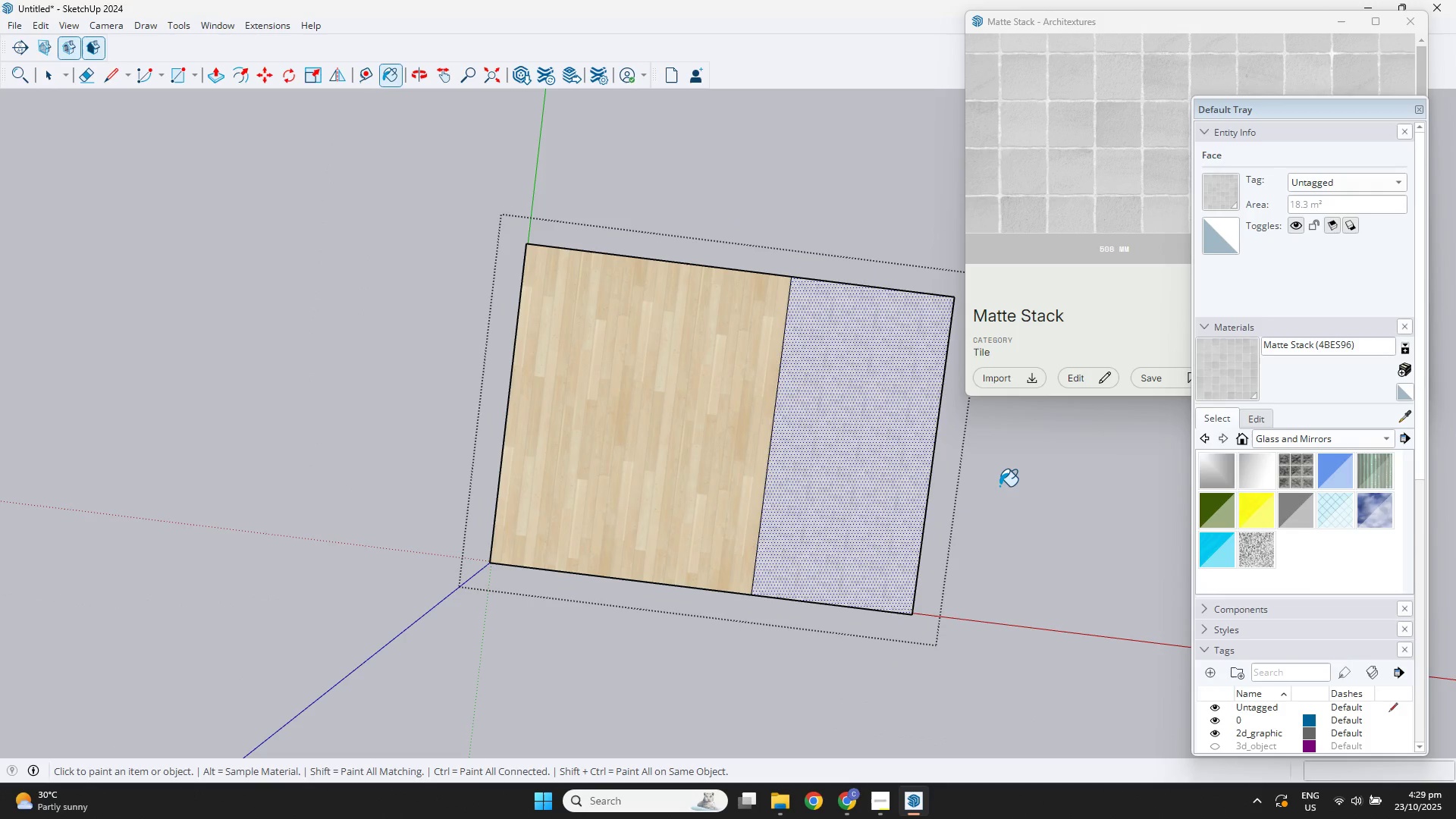 
key(Escape)
 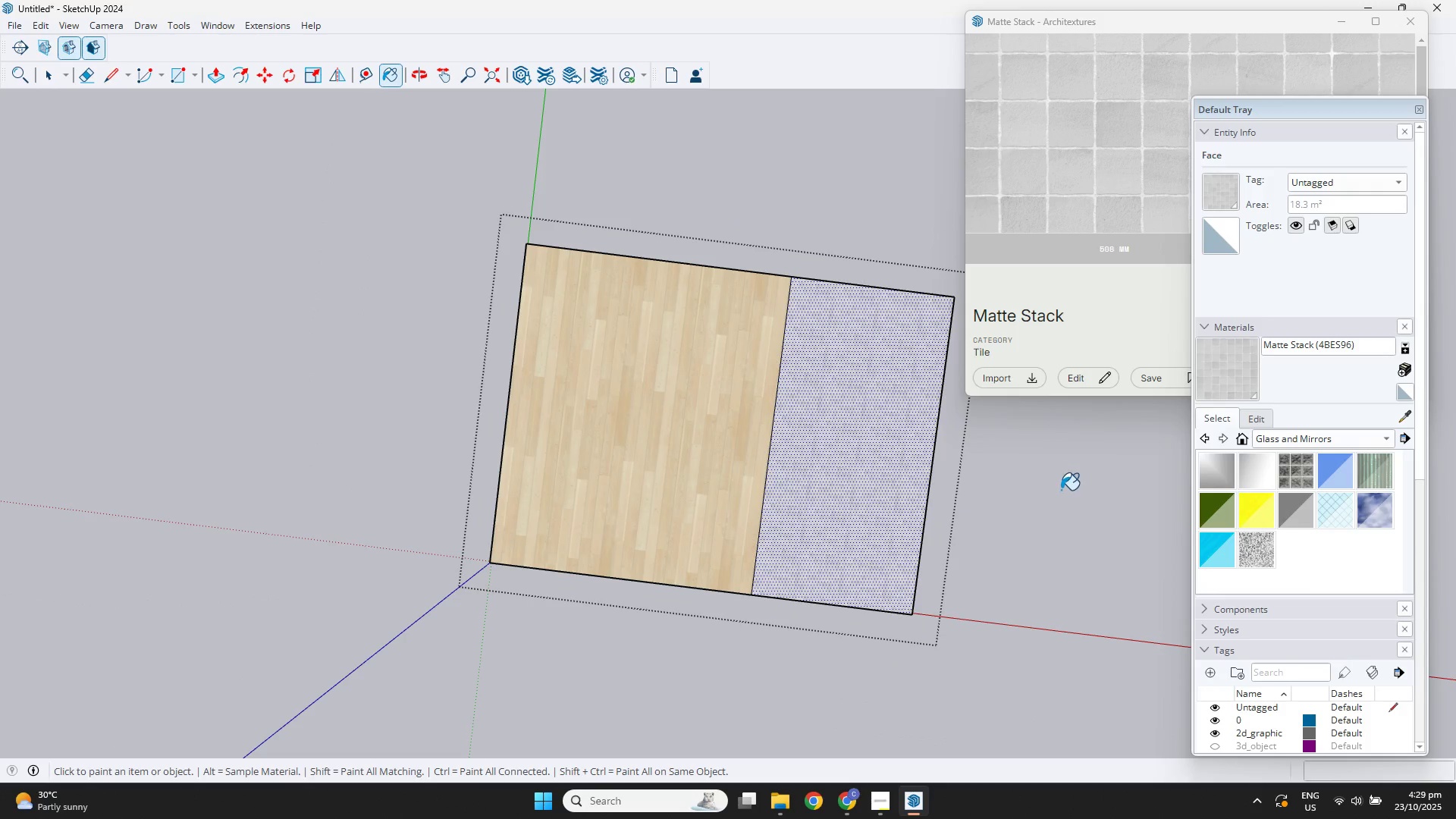 
key(Space)
 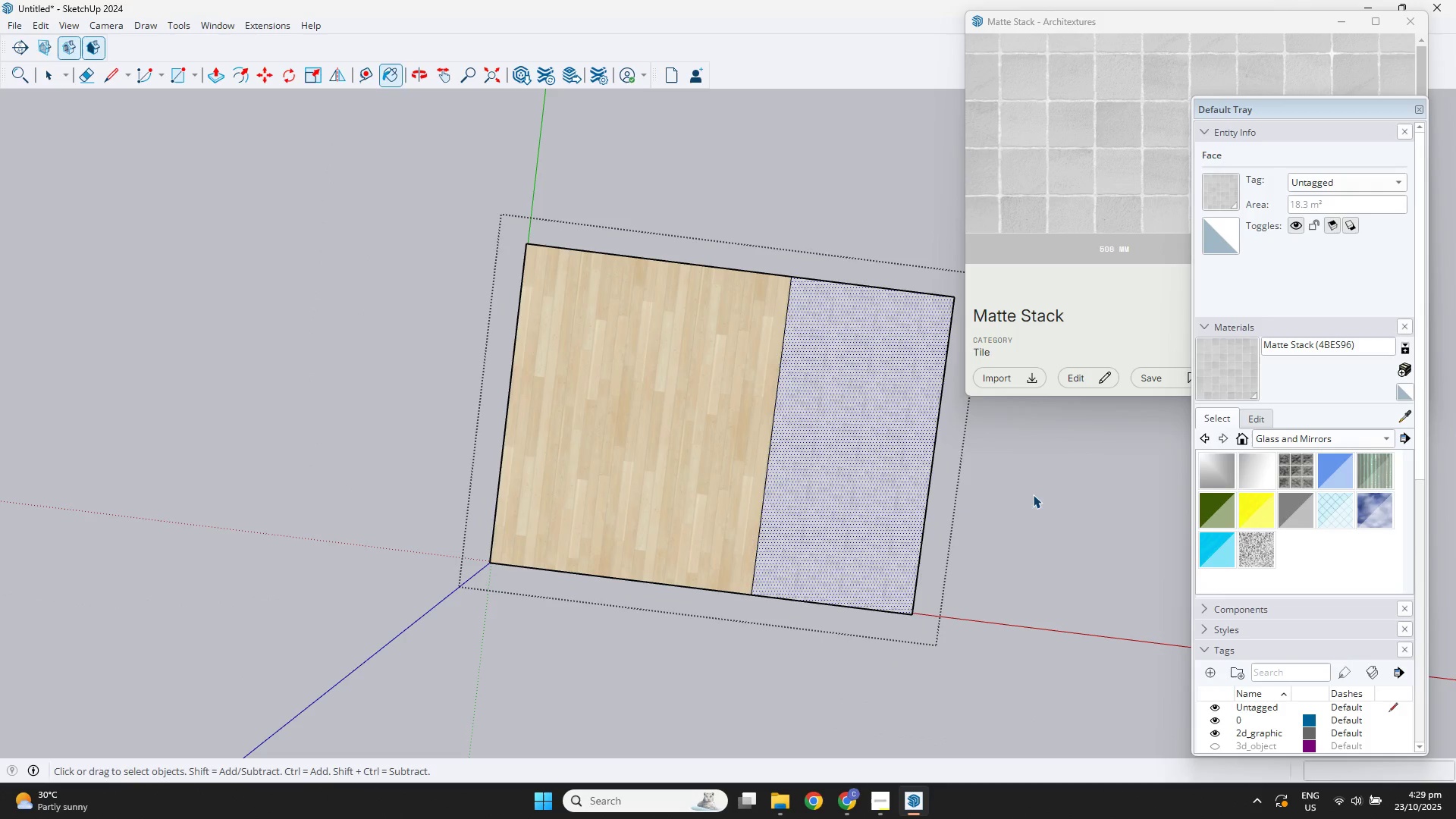 
left_click([1033, 494])
 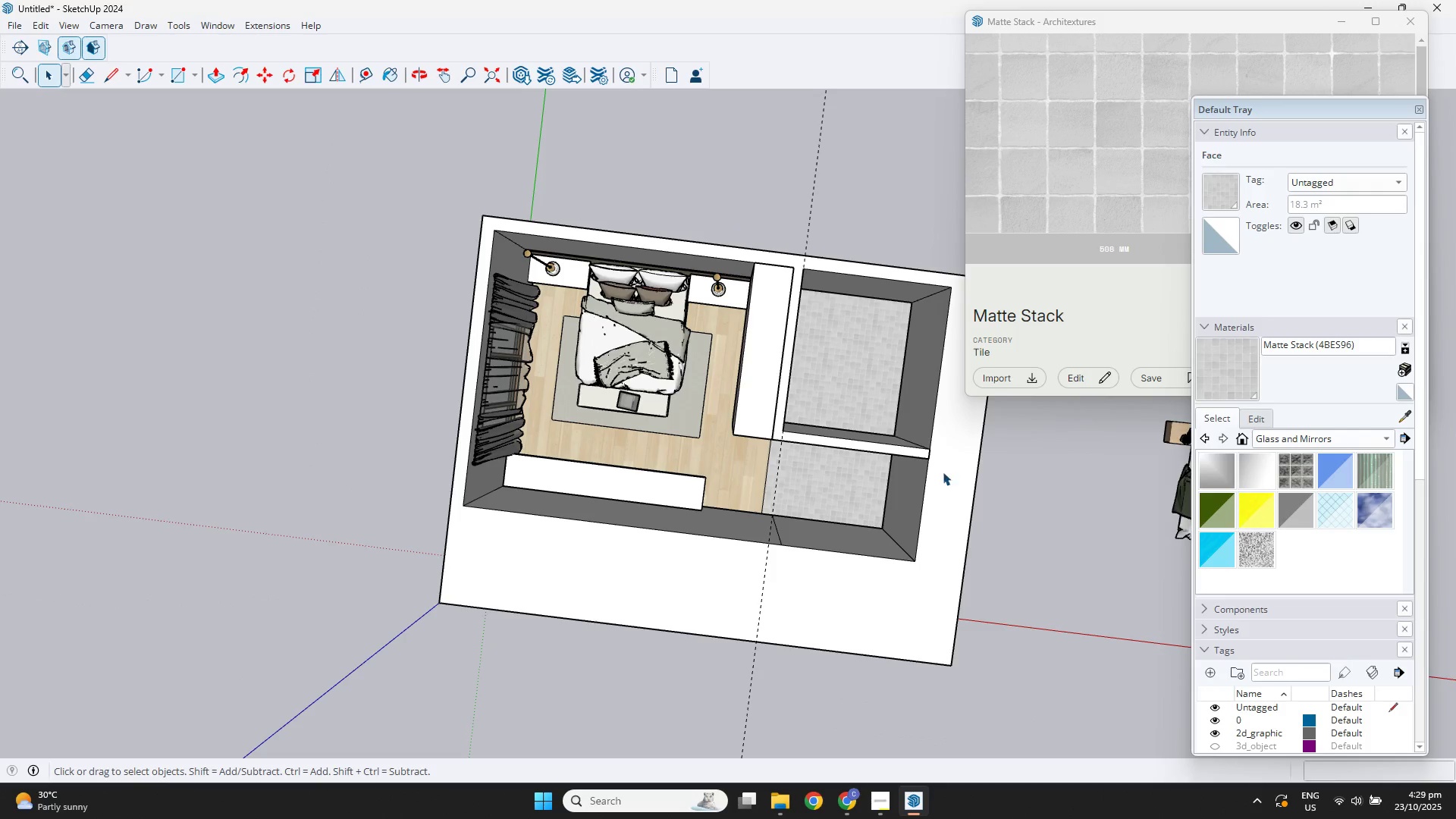 
scroll: coordinate [900, 466], scroll_direction: down, amount: 2.0
 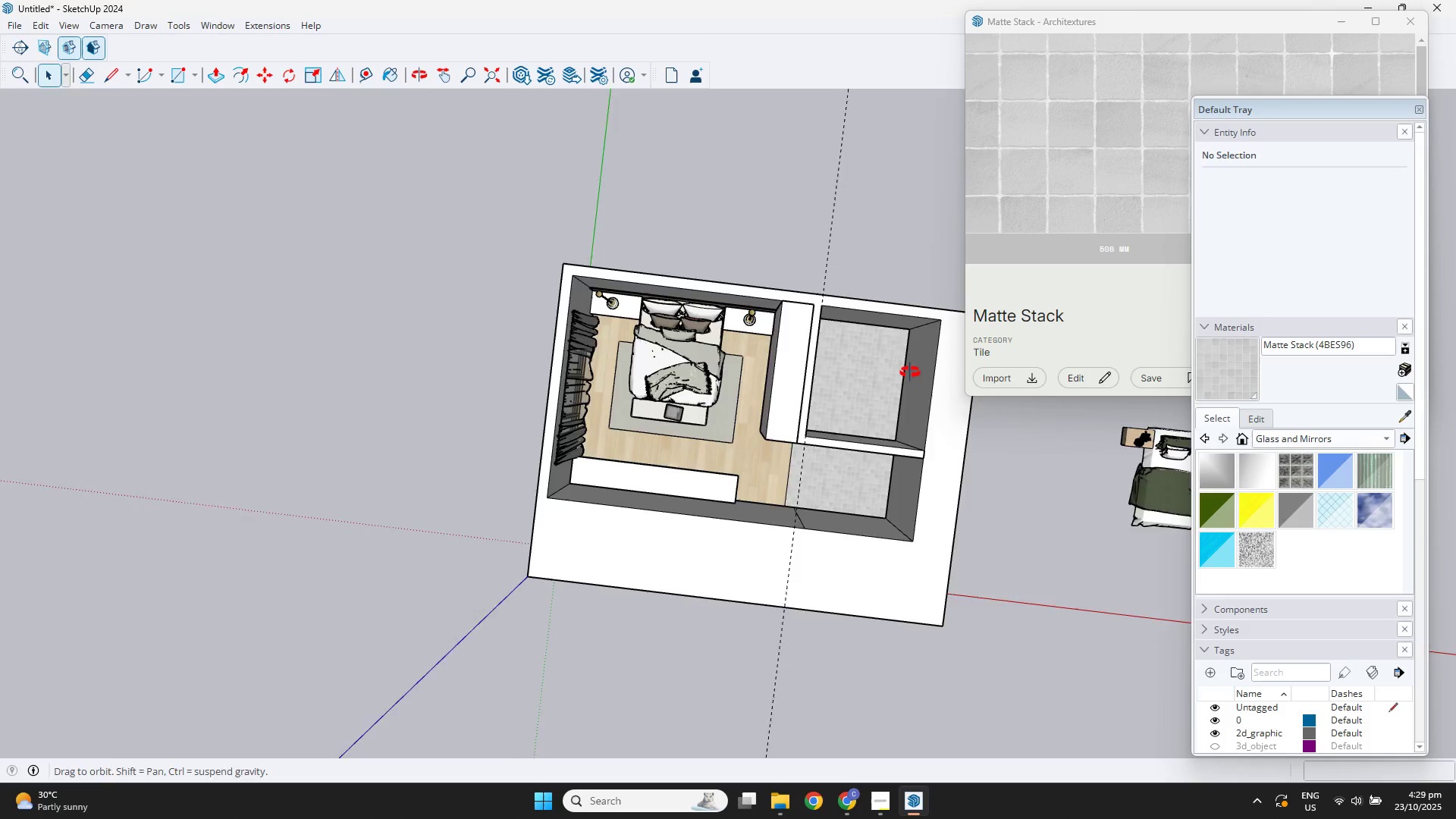 
scroll: coordinate [796, 508], scroll_direction: up, amount: 6.0
 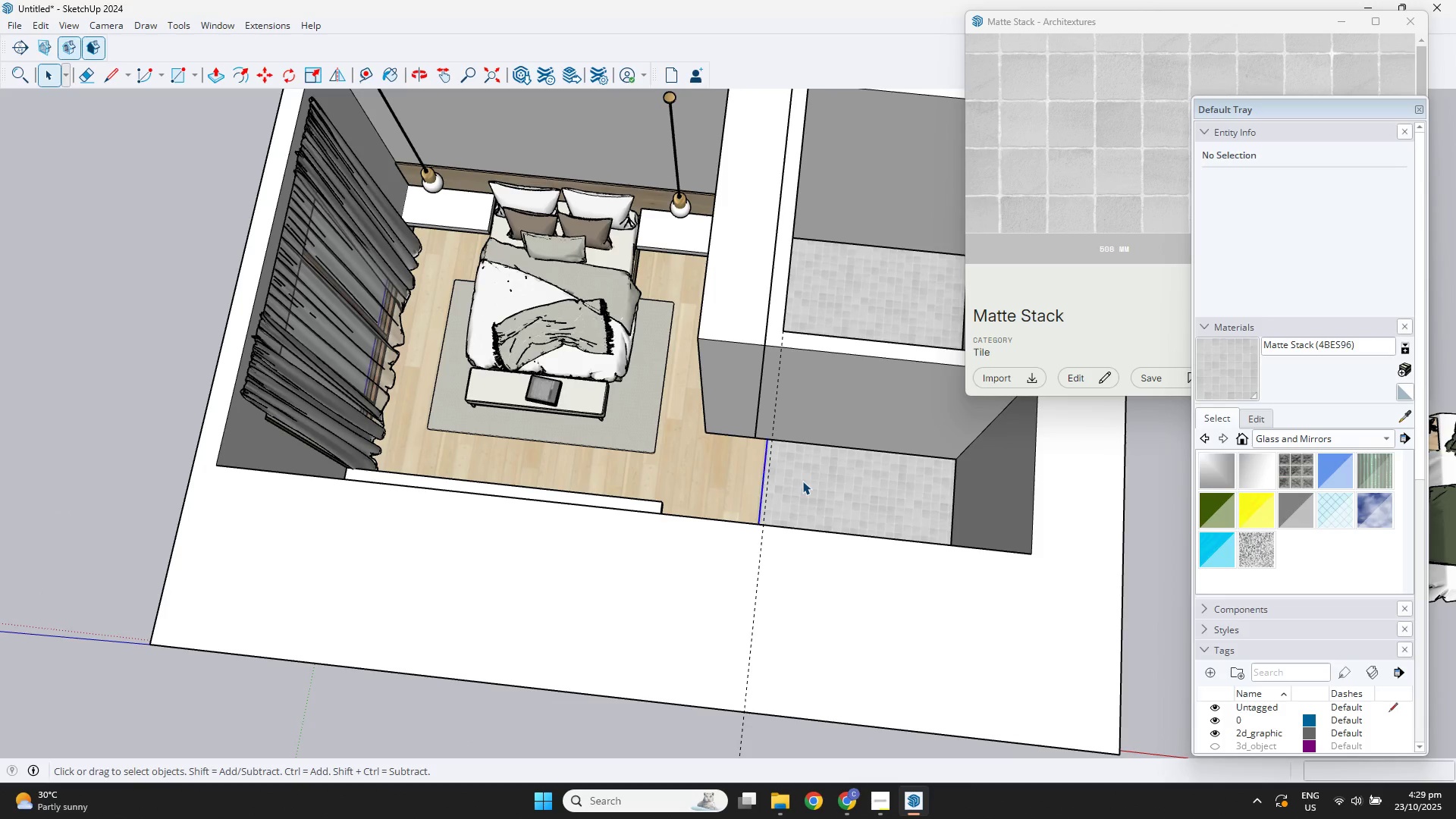 
double_click([802, 481])
 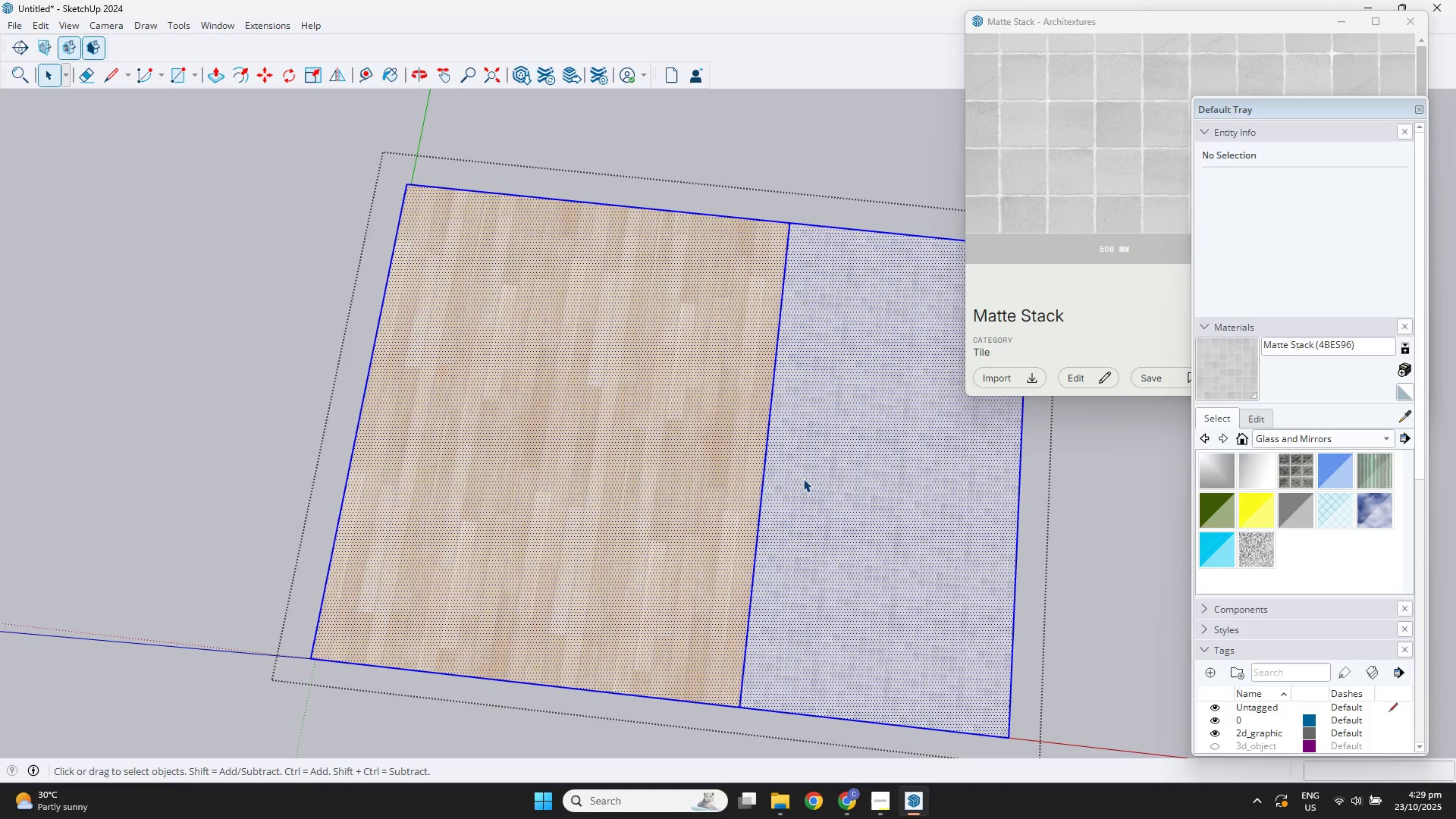 
left_click([803, 479])
 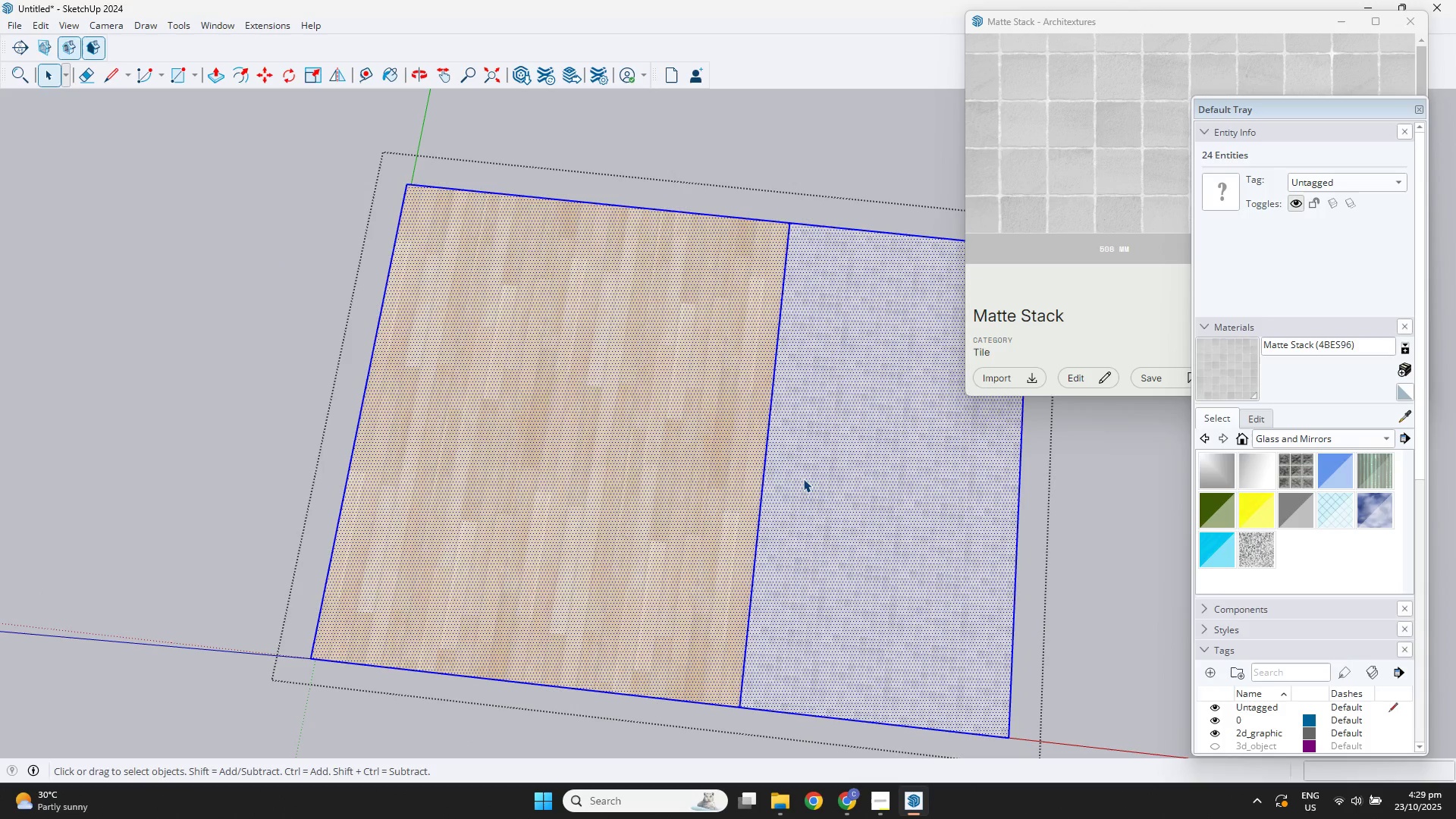 
key(F3)
 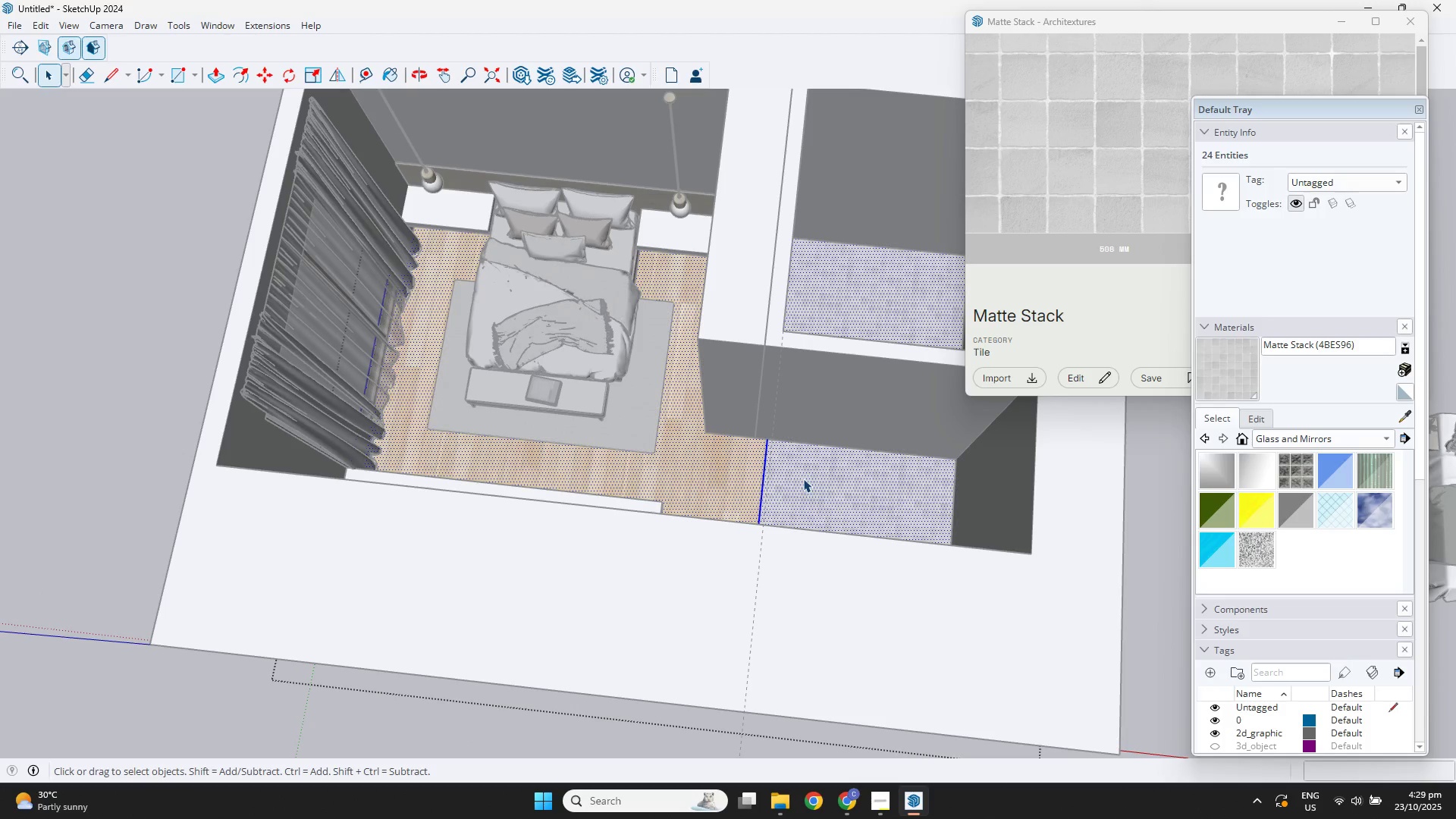 
key(L)
 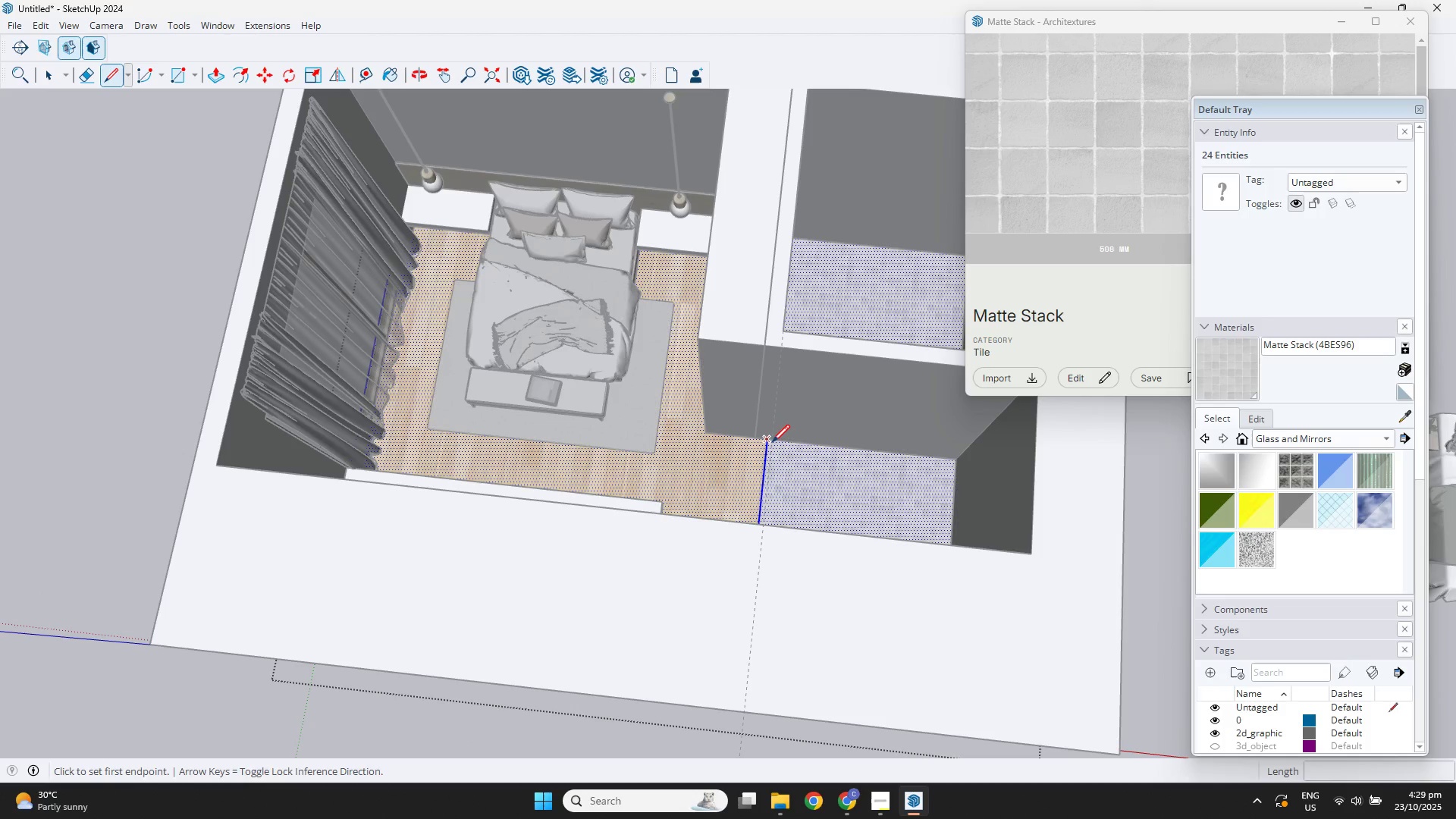 
left_click_drag(start_coordinate=[768, 442], to_coordinate=[785, 446])
 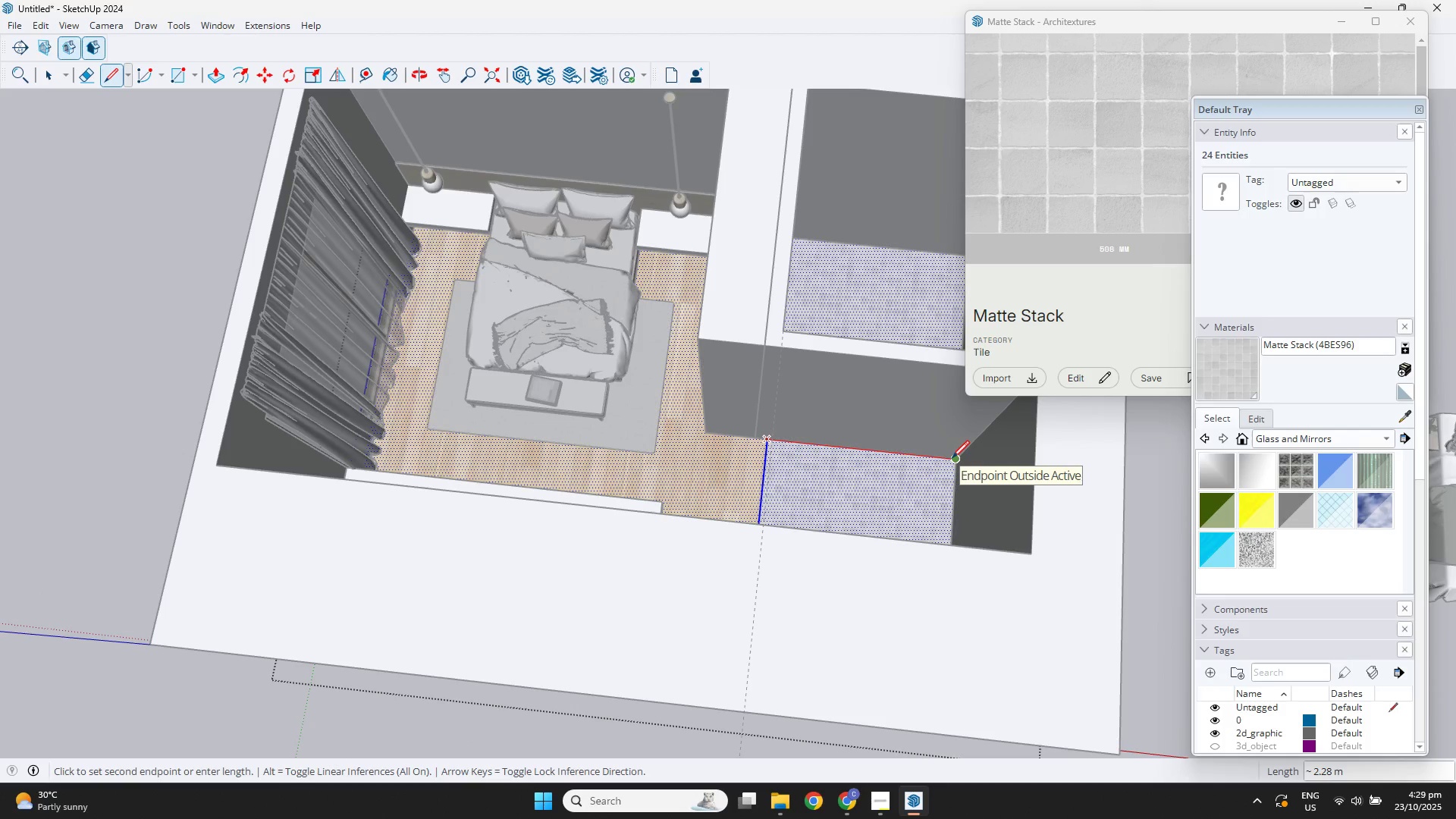 
key(F3)
 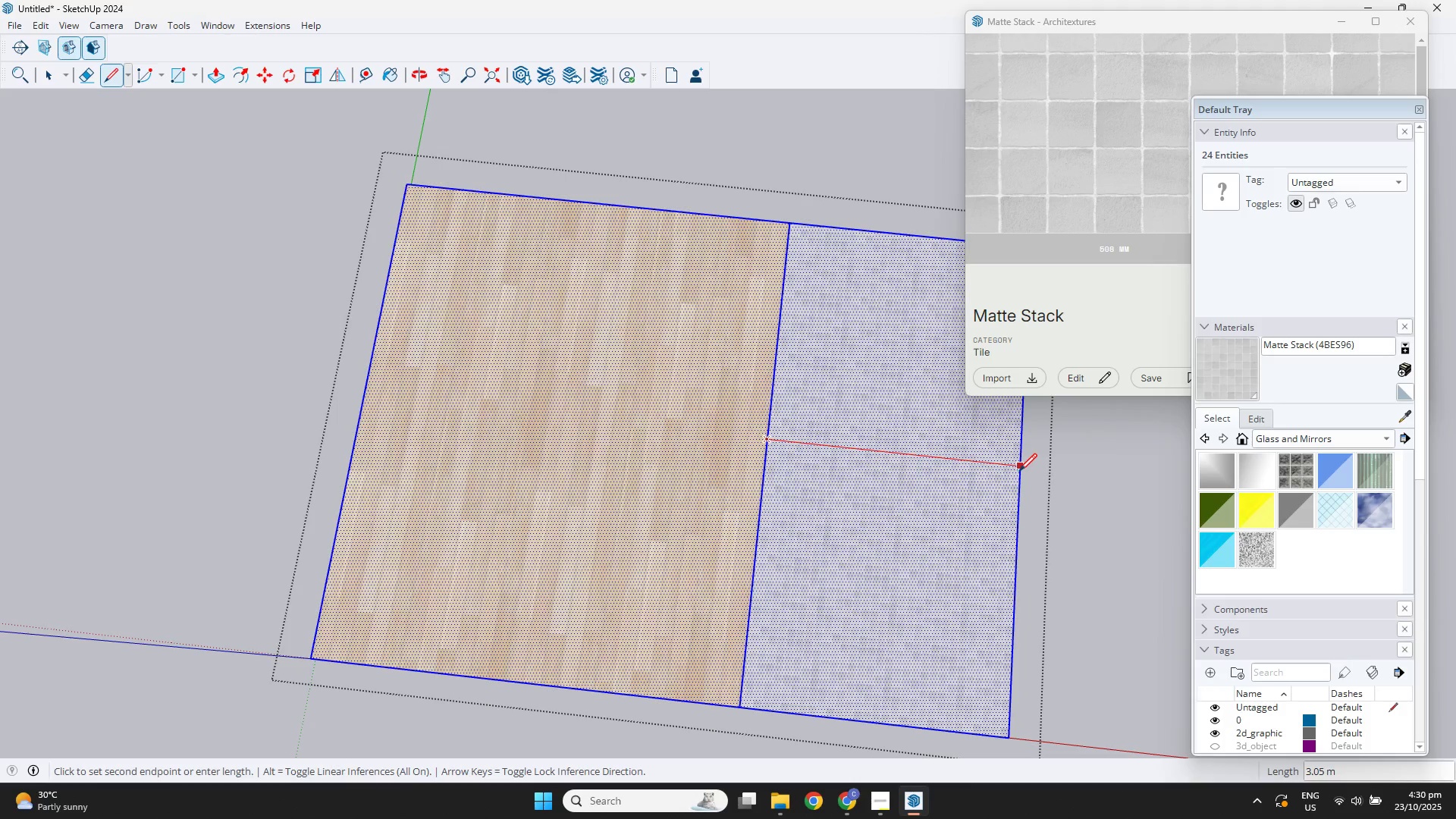 
left_click([1019, 471])
 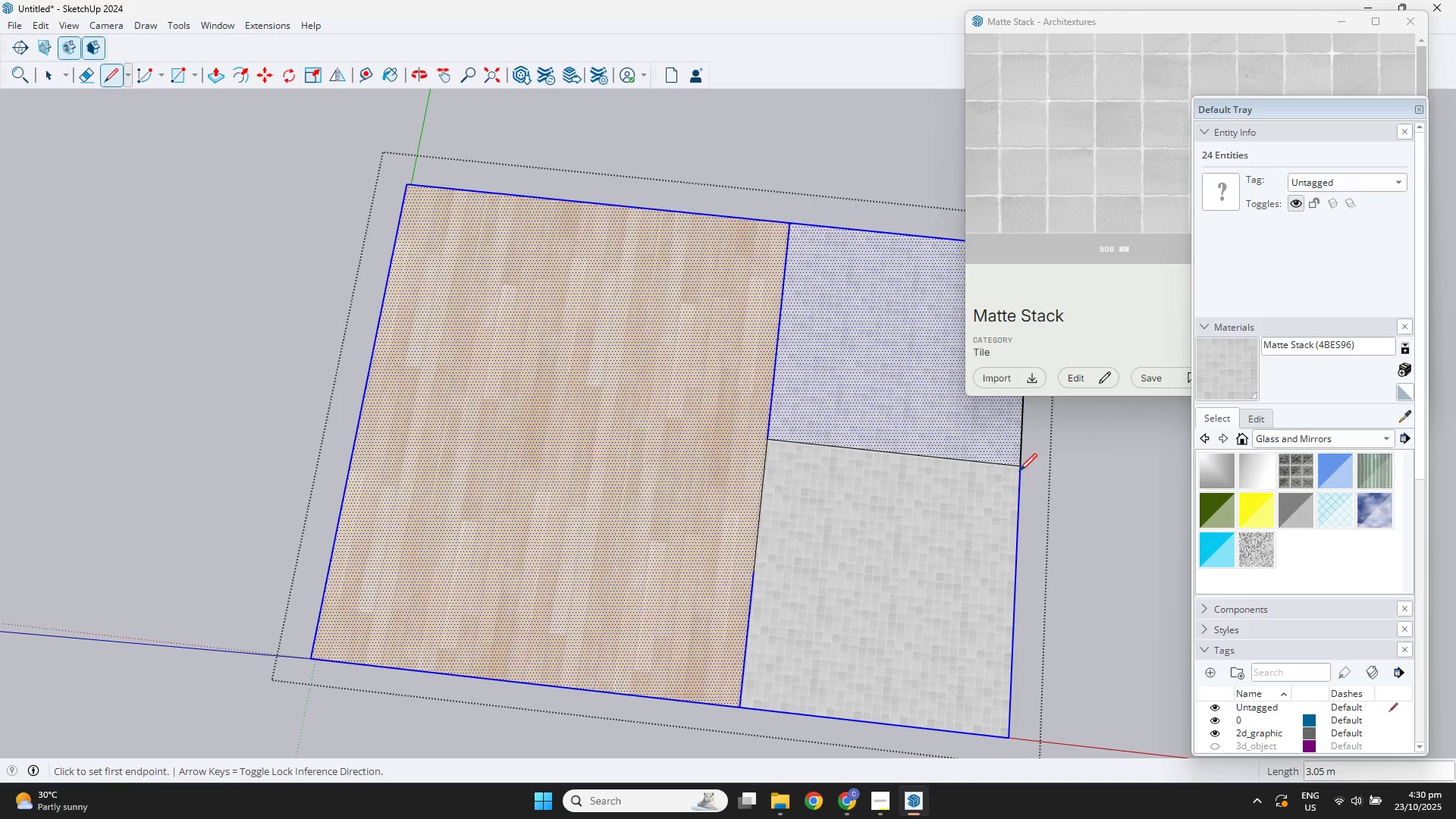 
key(Space)
 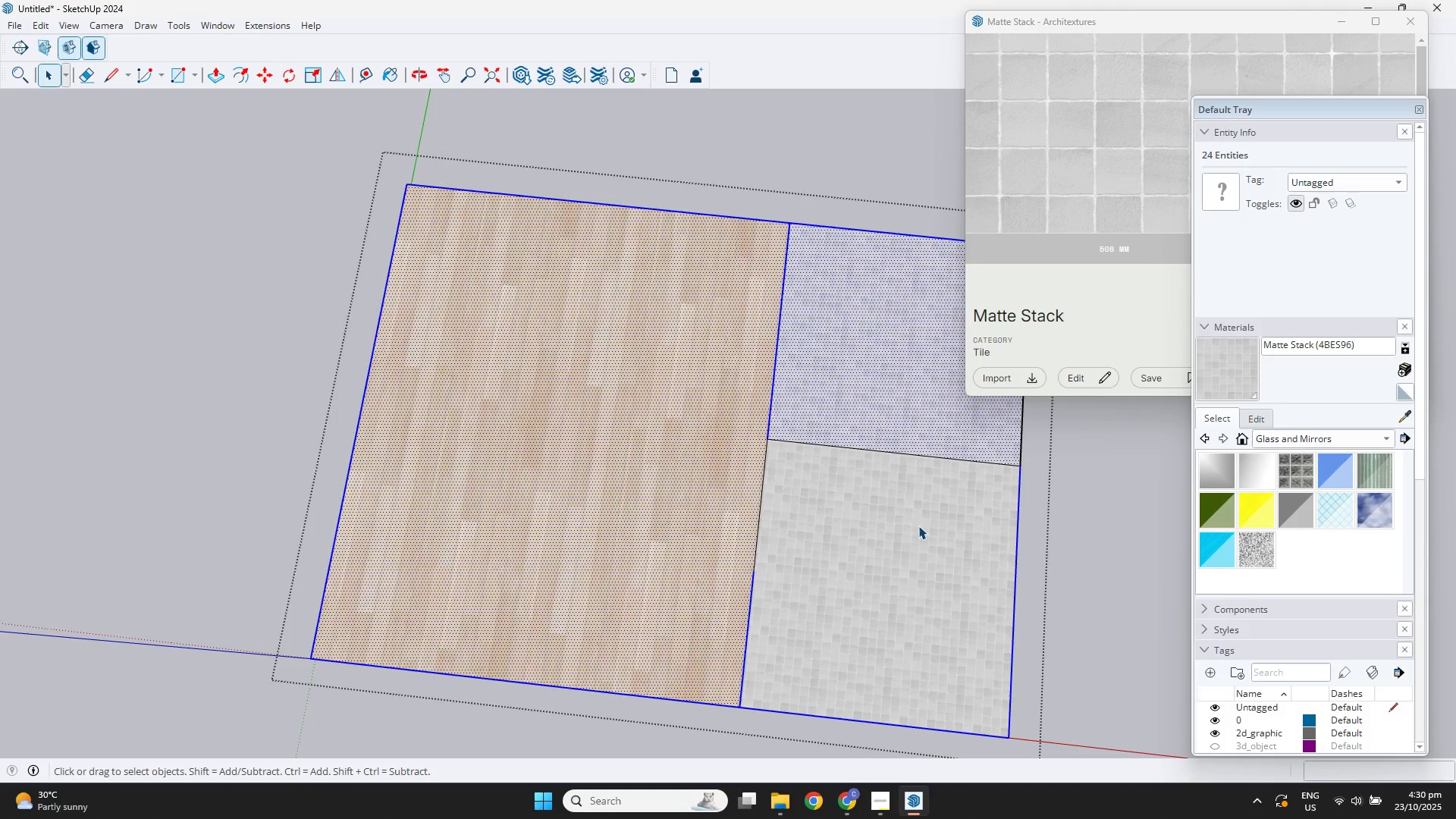 
left_click([918, 526])
 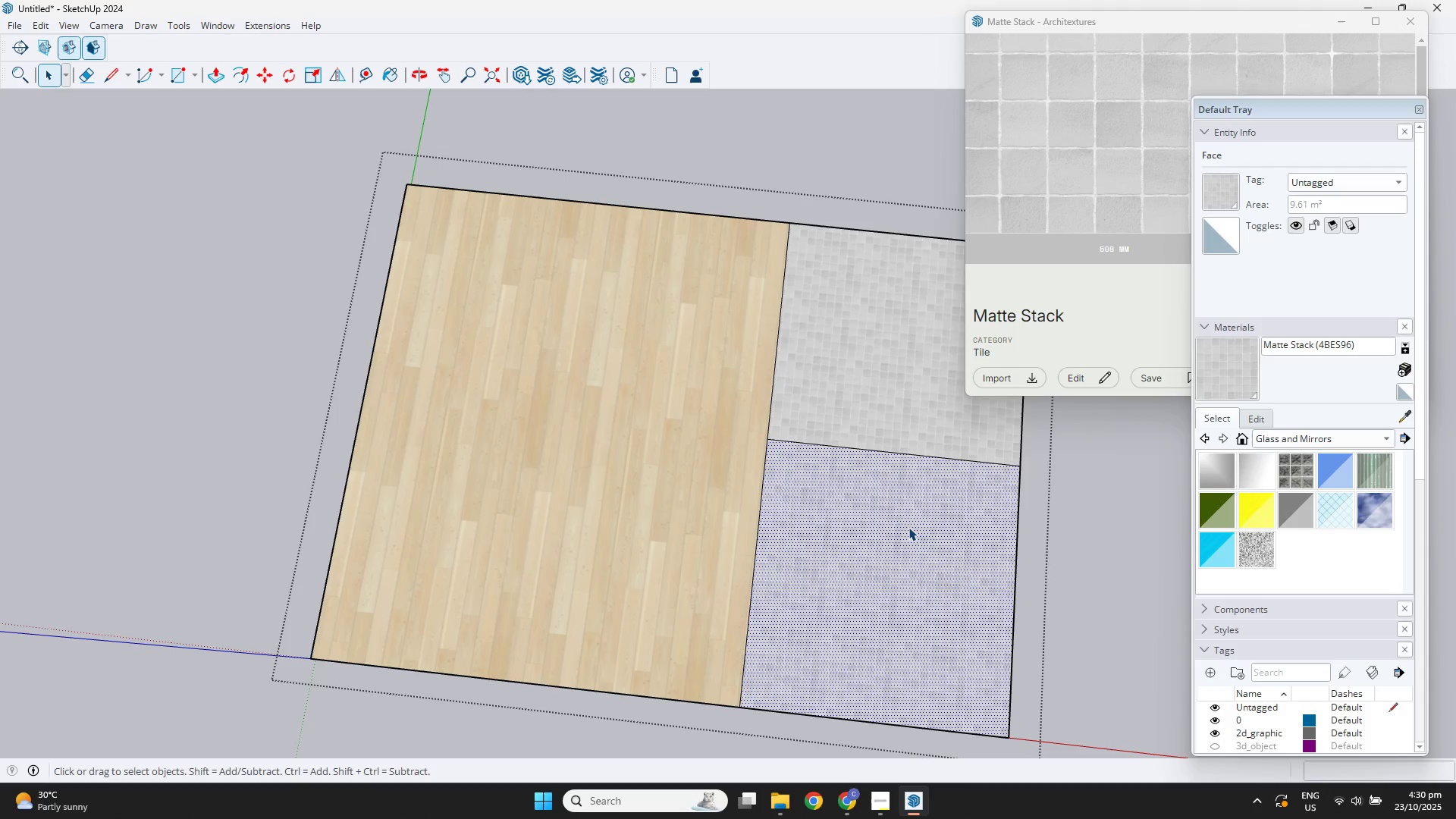 
key(B)
 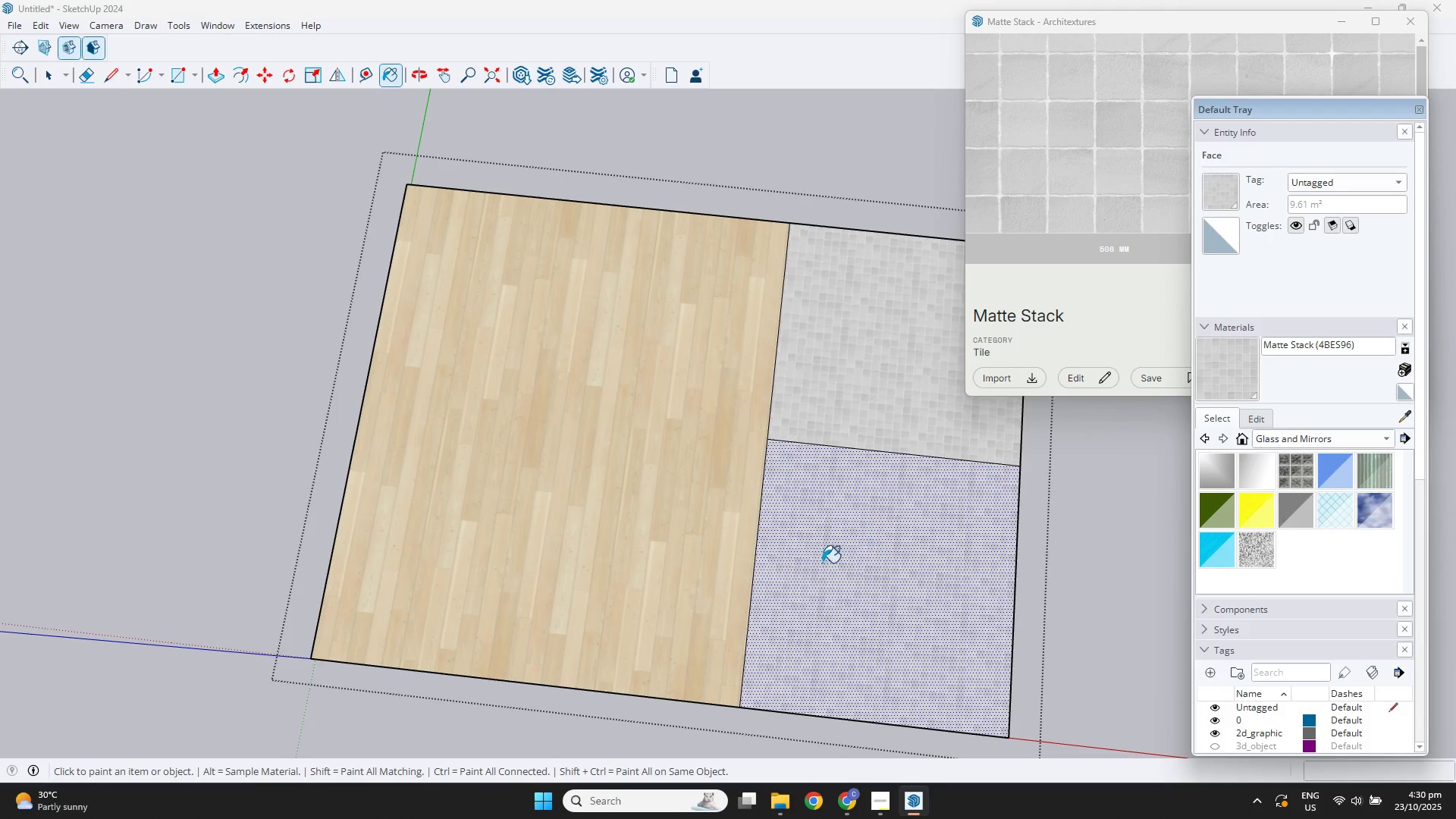 
key(Alt+AltLeft)
 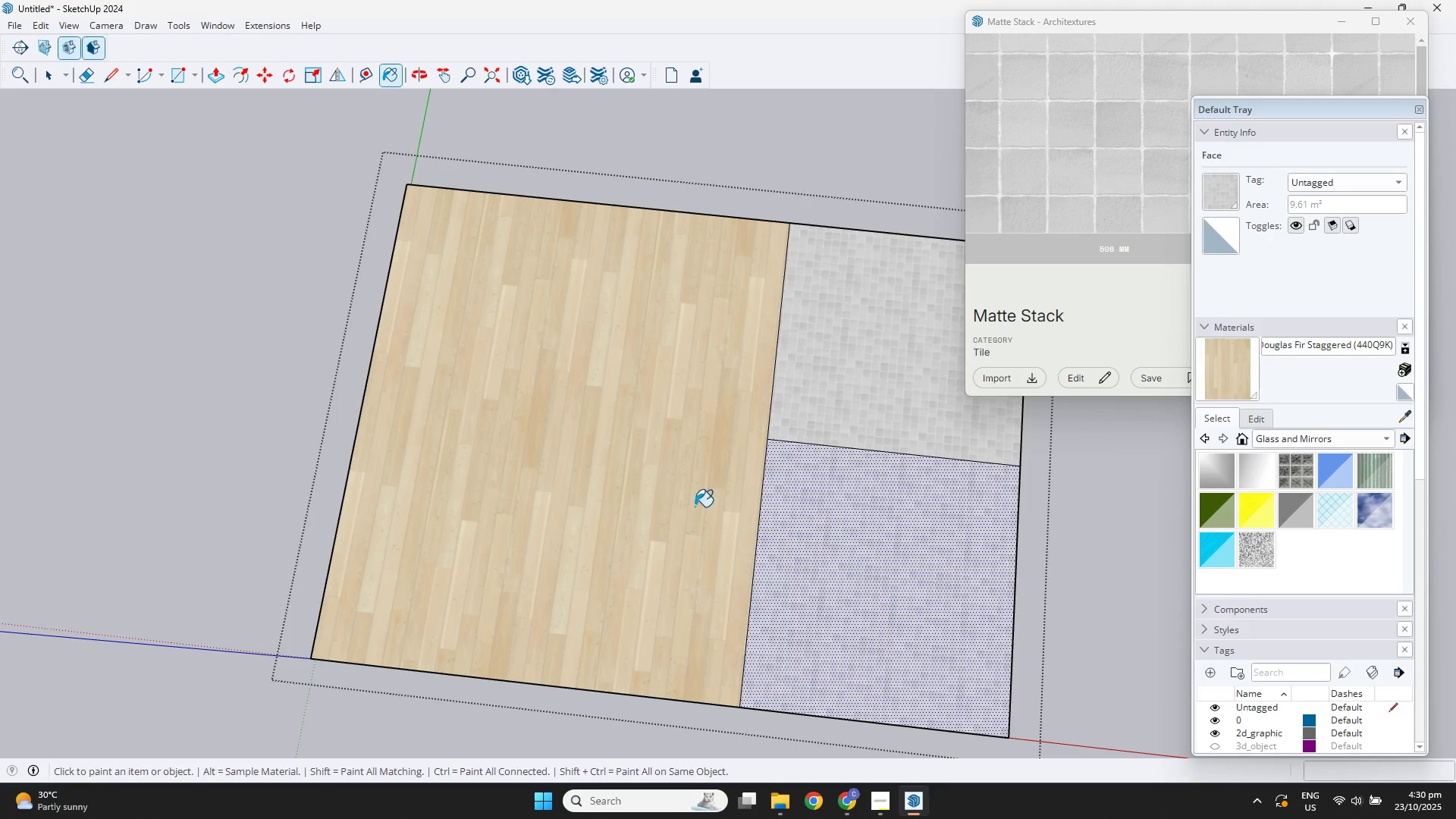 
double_click([814, 541])
 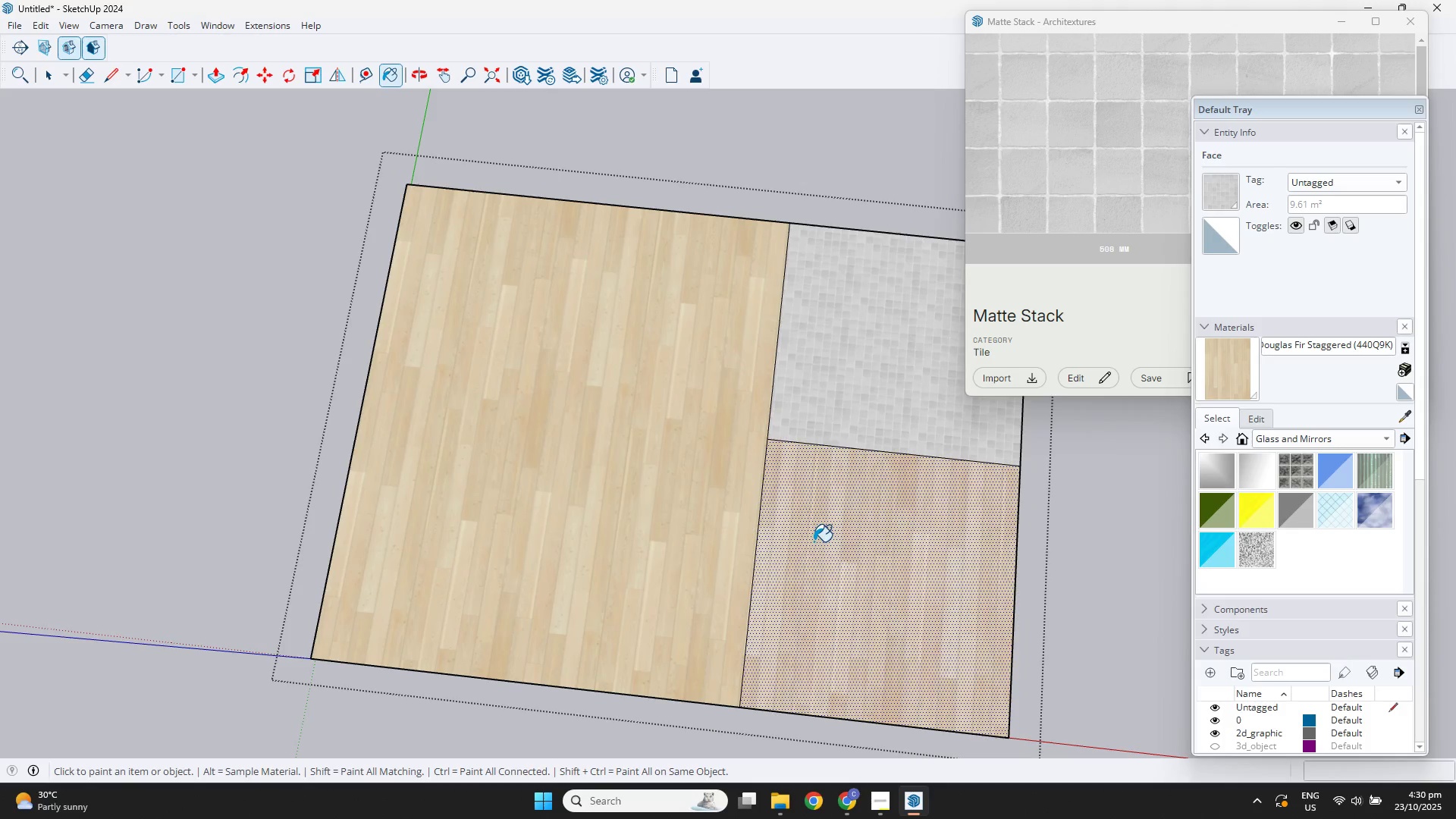 
scroll: coordinate [814, 541], scroll_direction: down, amount: 1.0
 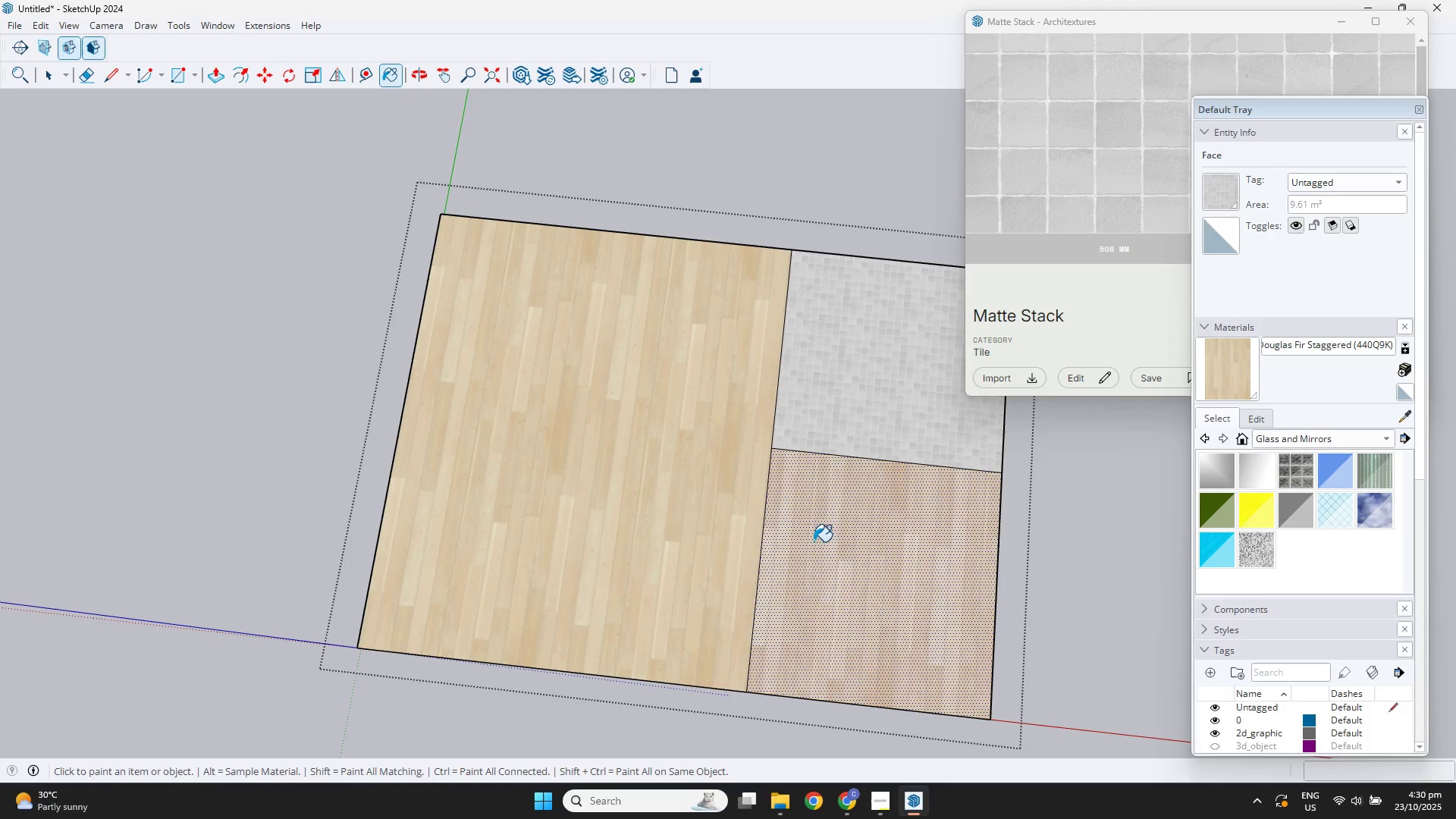 
key(Space)
 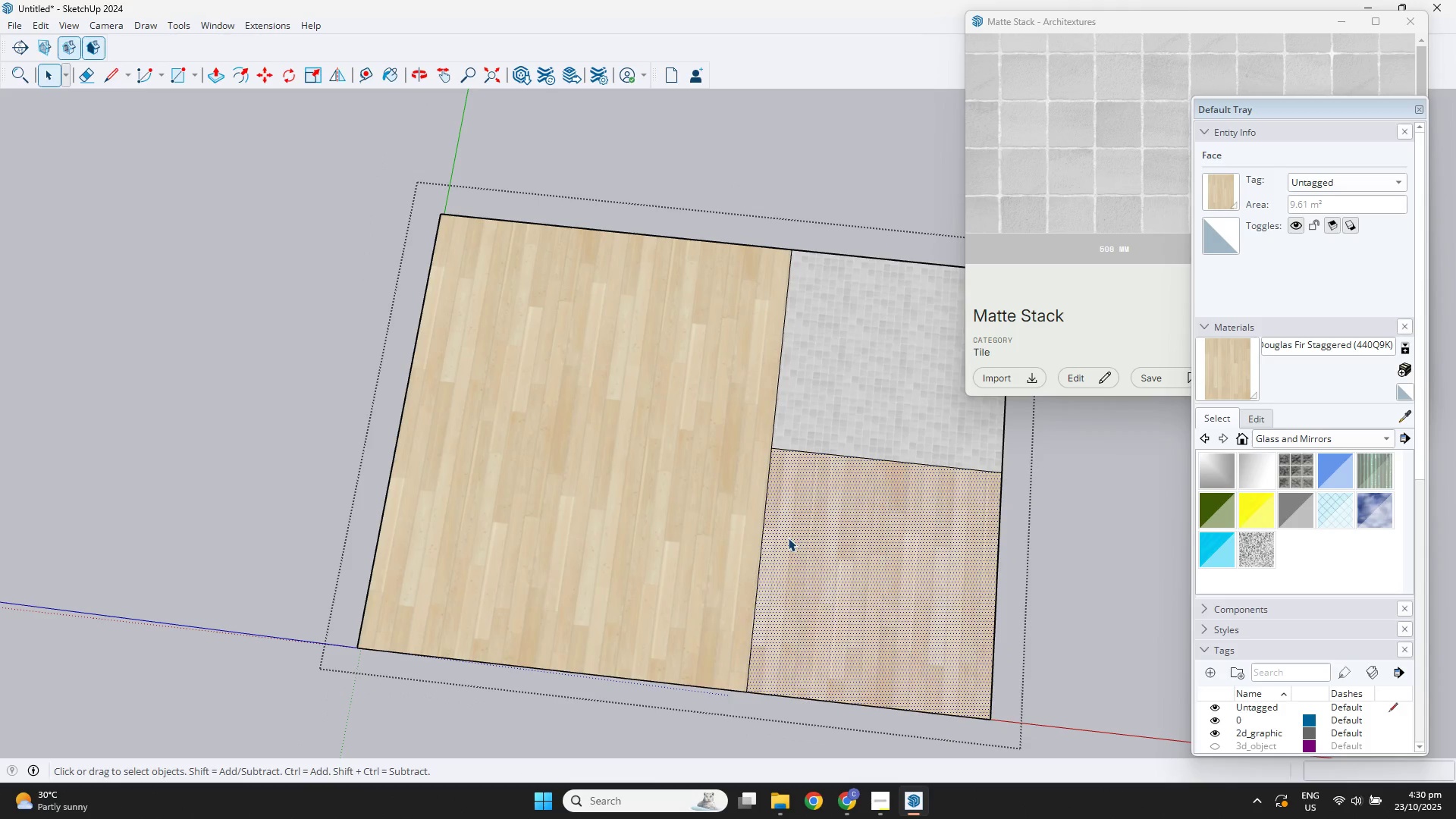 
key(E)
 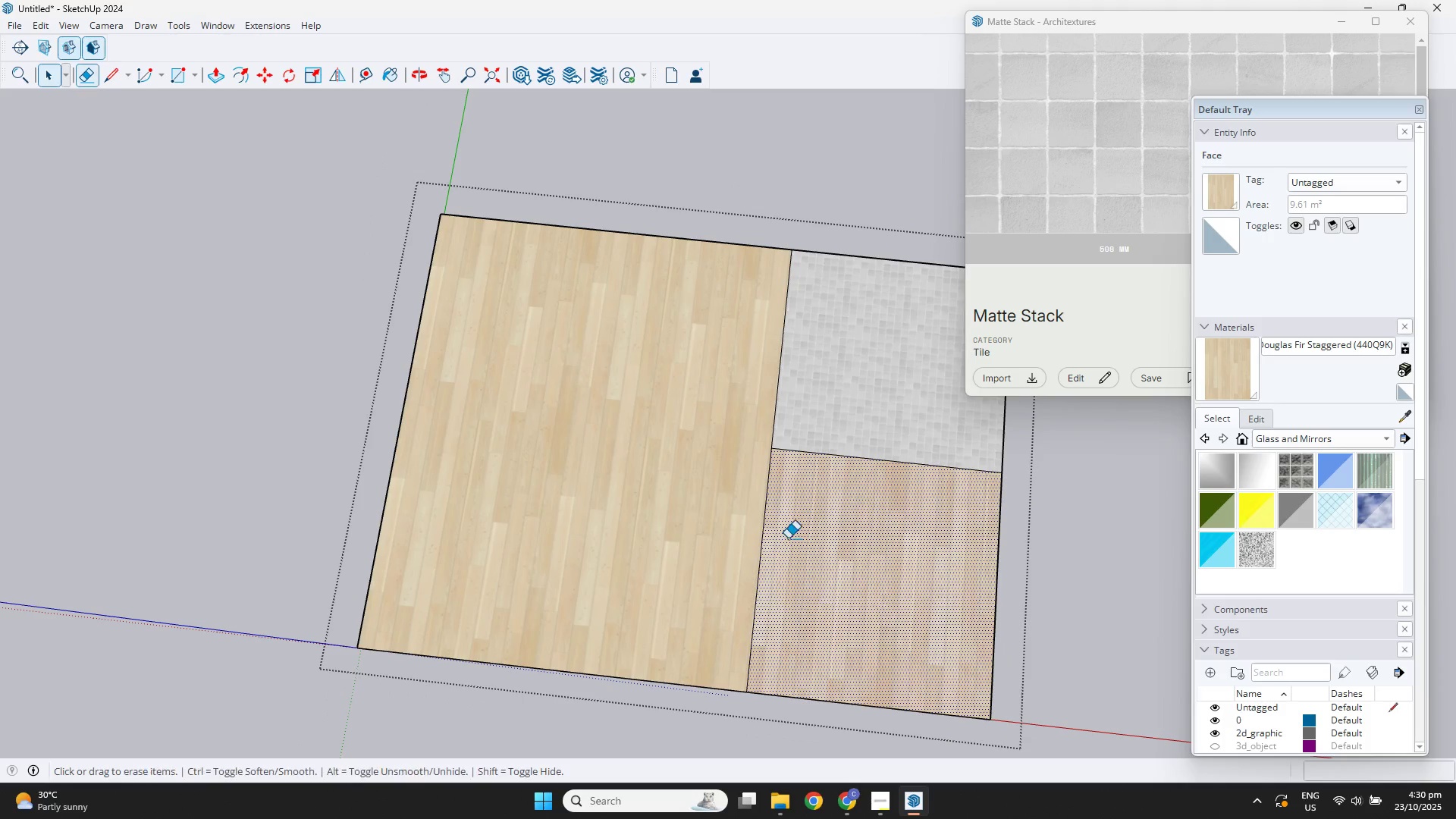 
left_click_drag(start_coordinate=[788, 538], to_coordinate=[728, 523])
 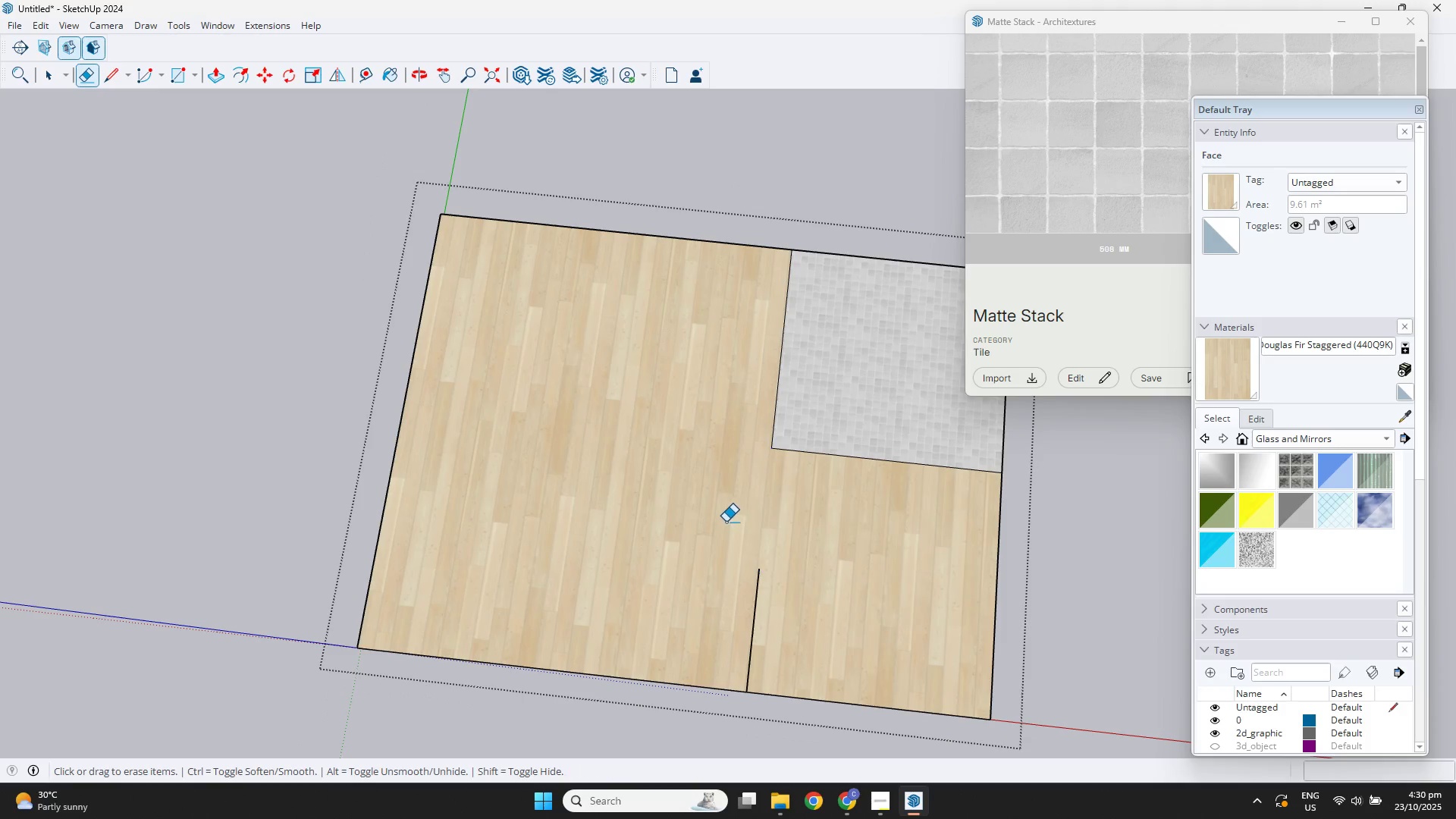 
scroll: coordinate [730, 520], scroll_direction: down, amount: 3.0
 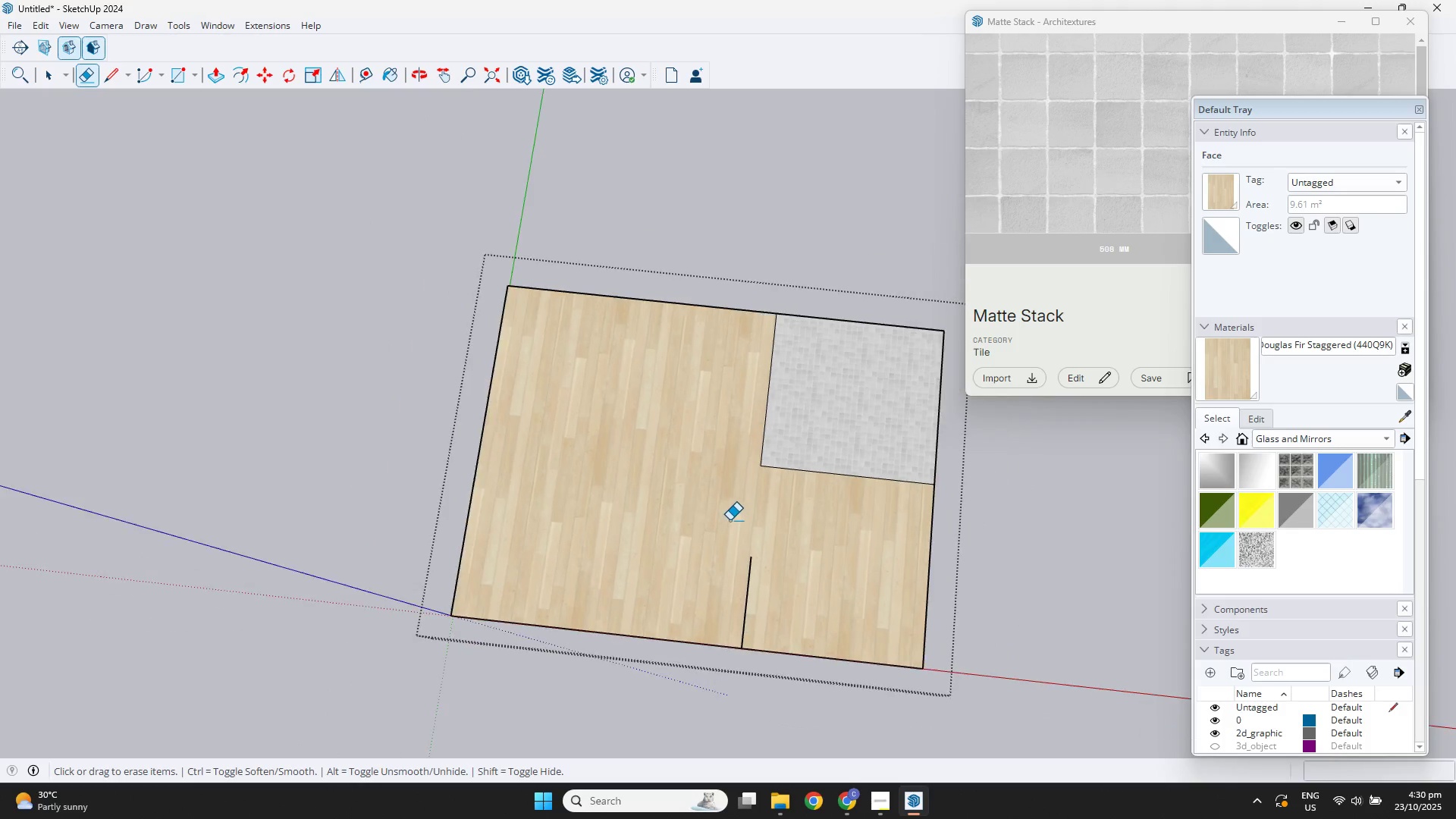 
key(Space)
 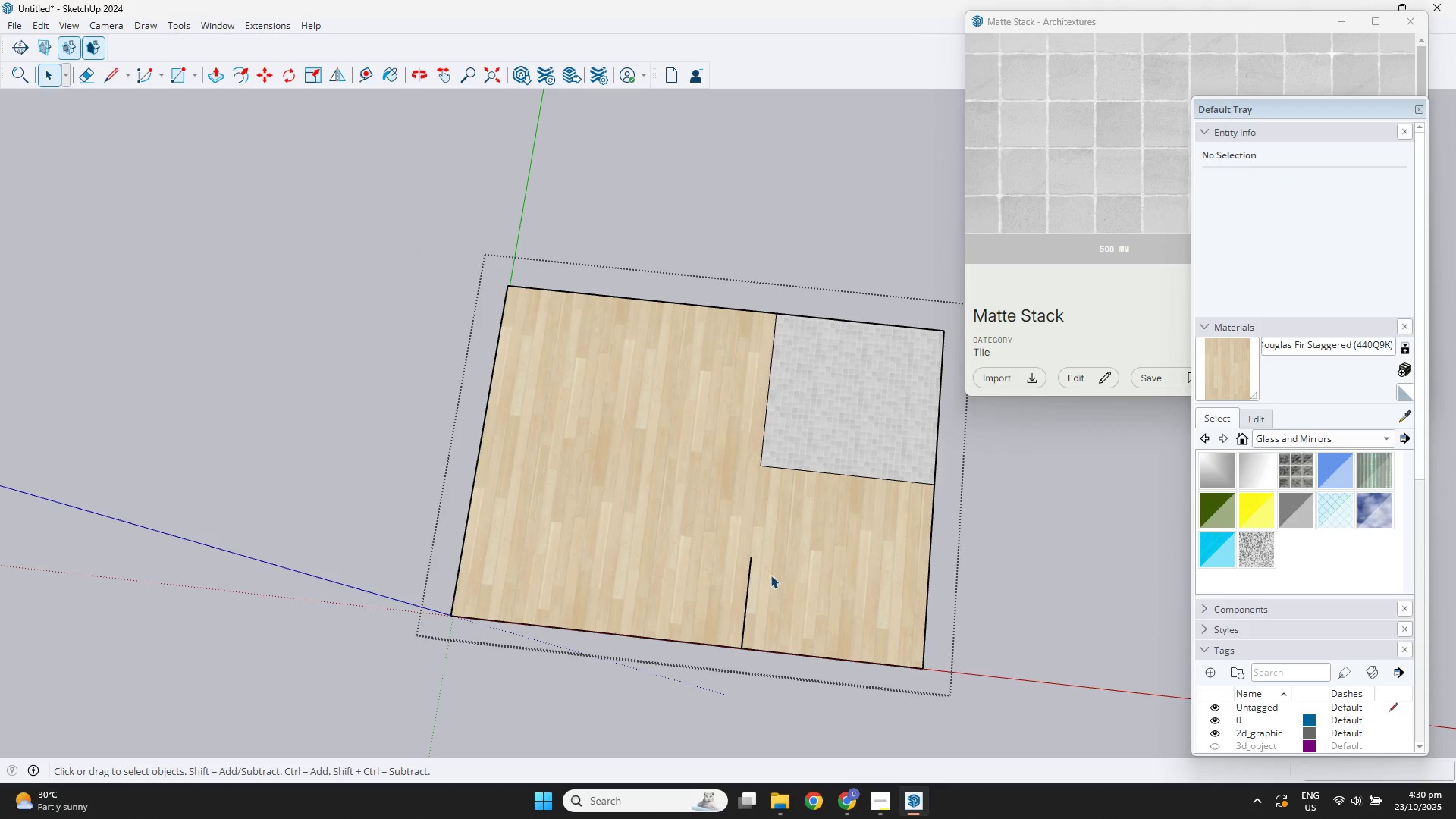 
key(E)
 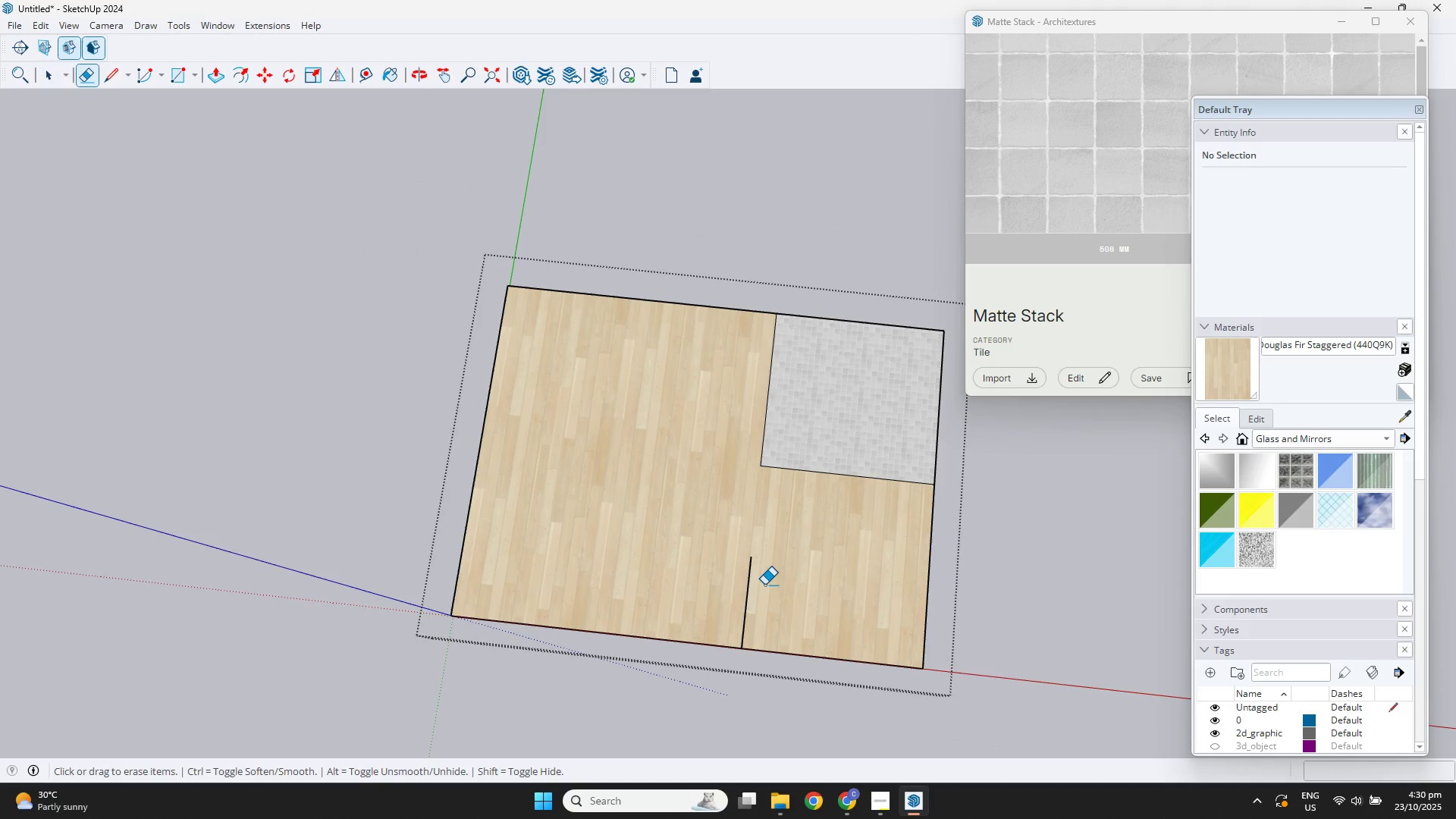 
left_click_drag(start_coordinate=[764, 585], to_coordinate=[720, 575])
 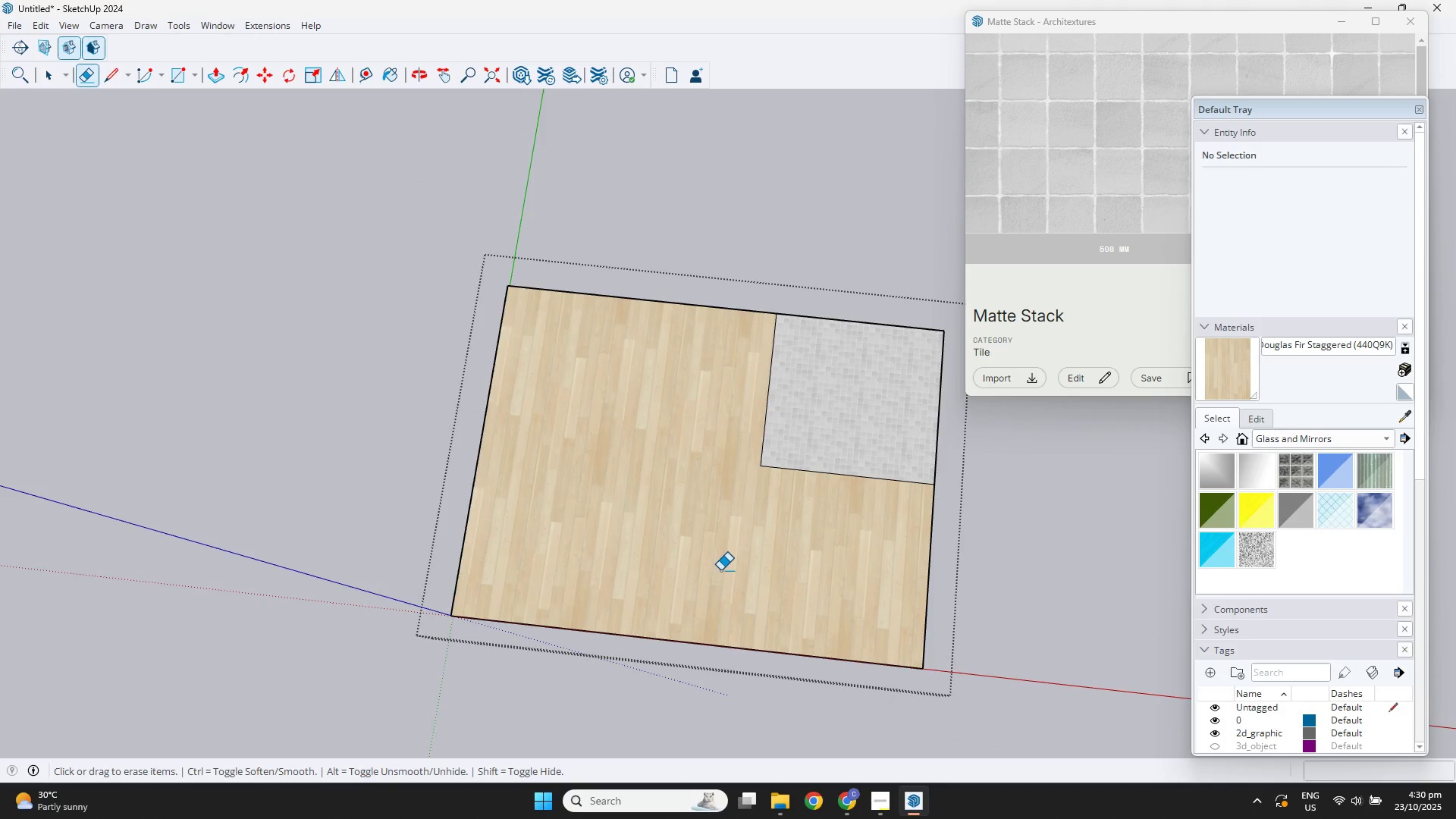 
scroll: coordinate [739, 557], scroll_direction: down, amount: 3.0
 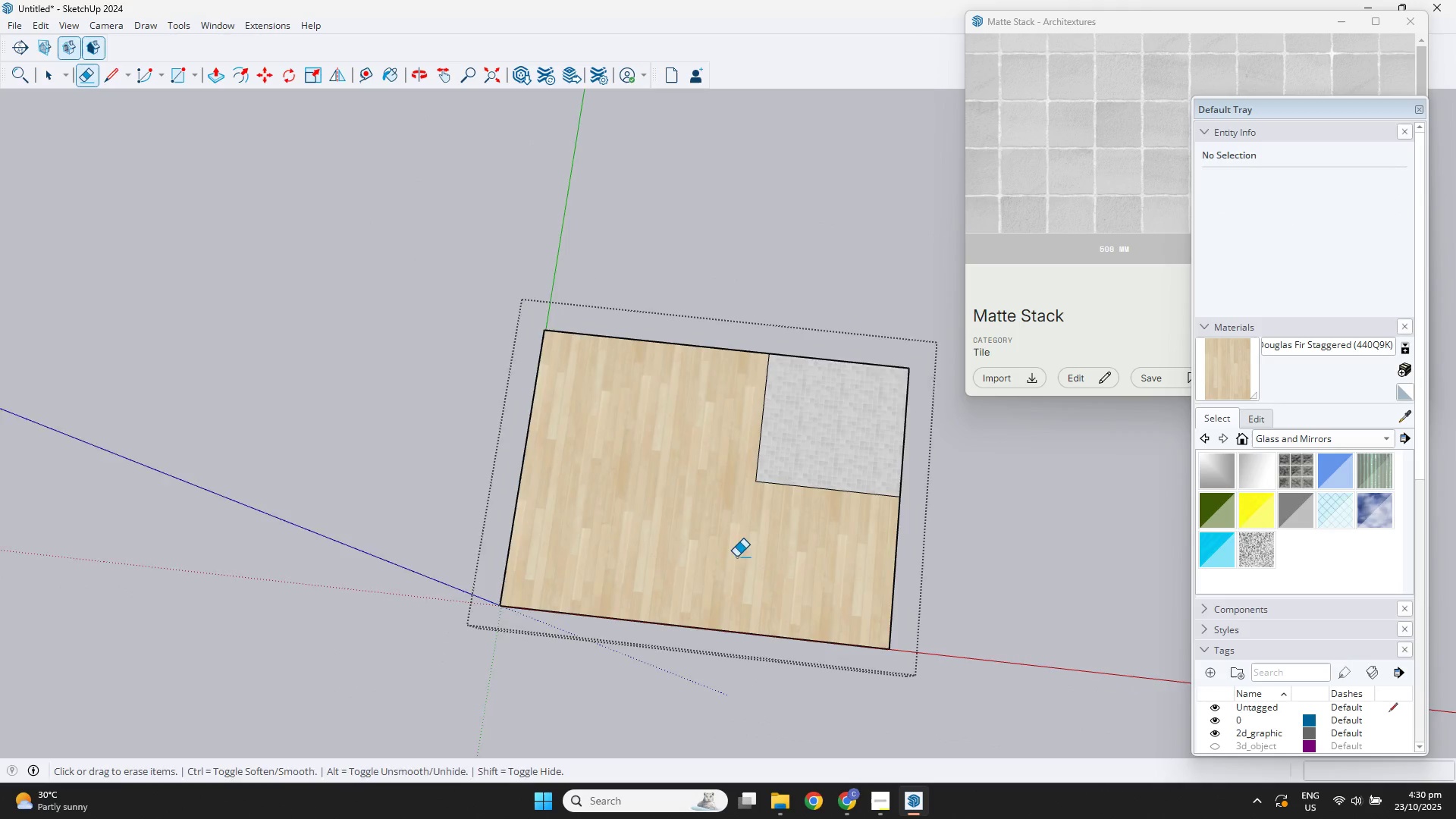 
key(Space)
 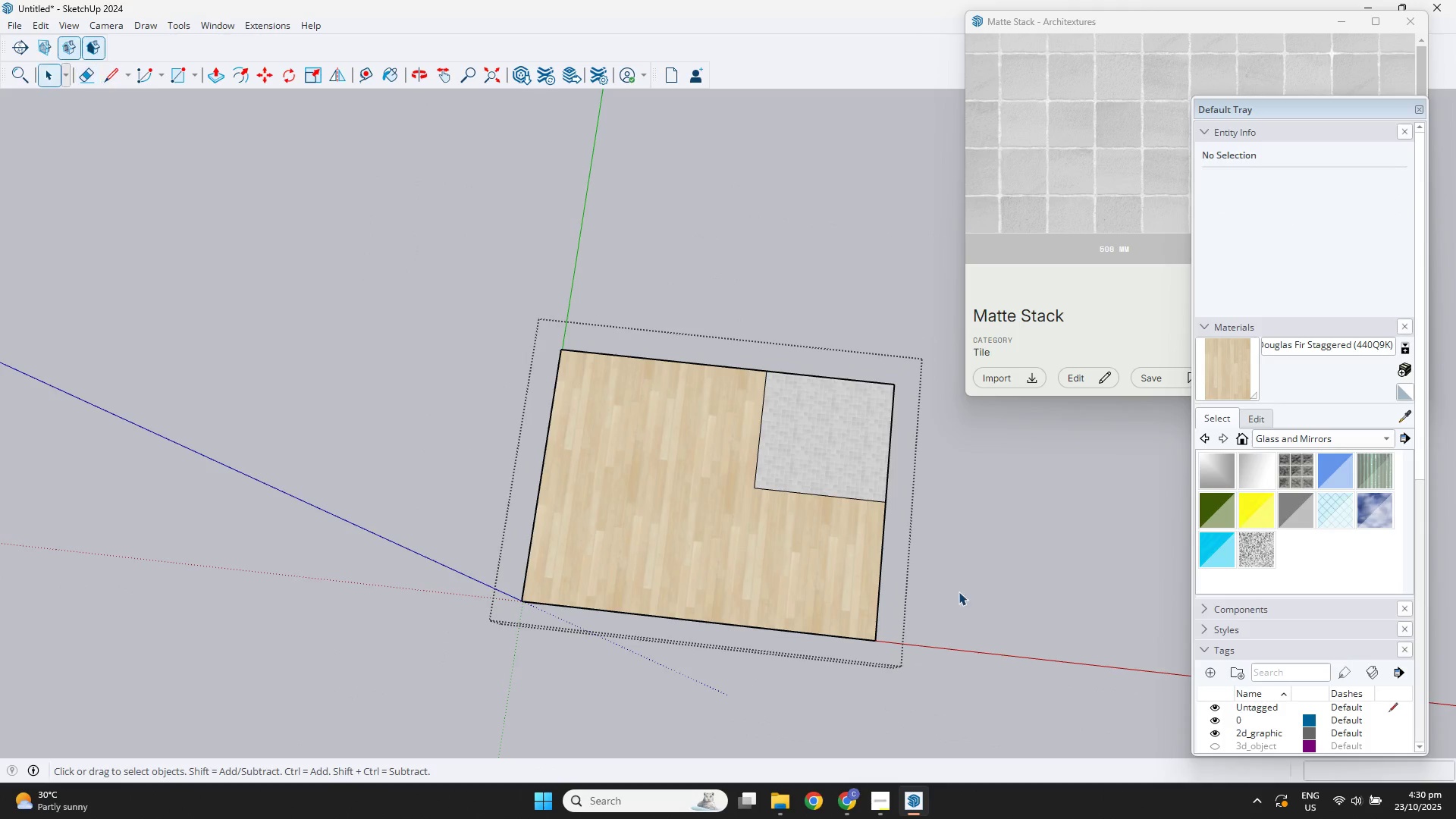 
left_click([960, 592])
 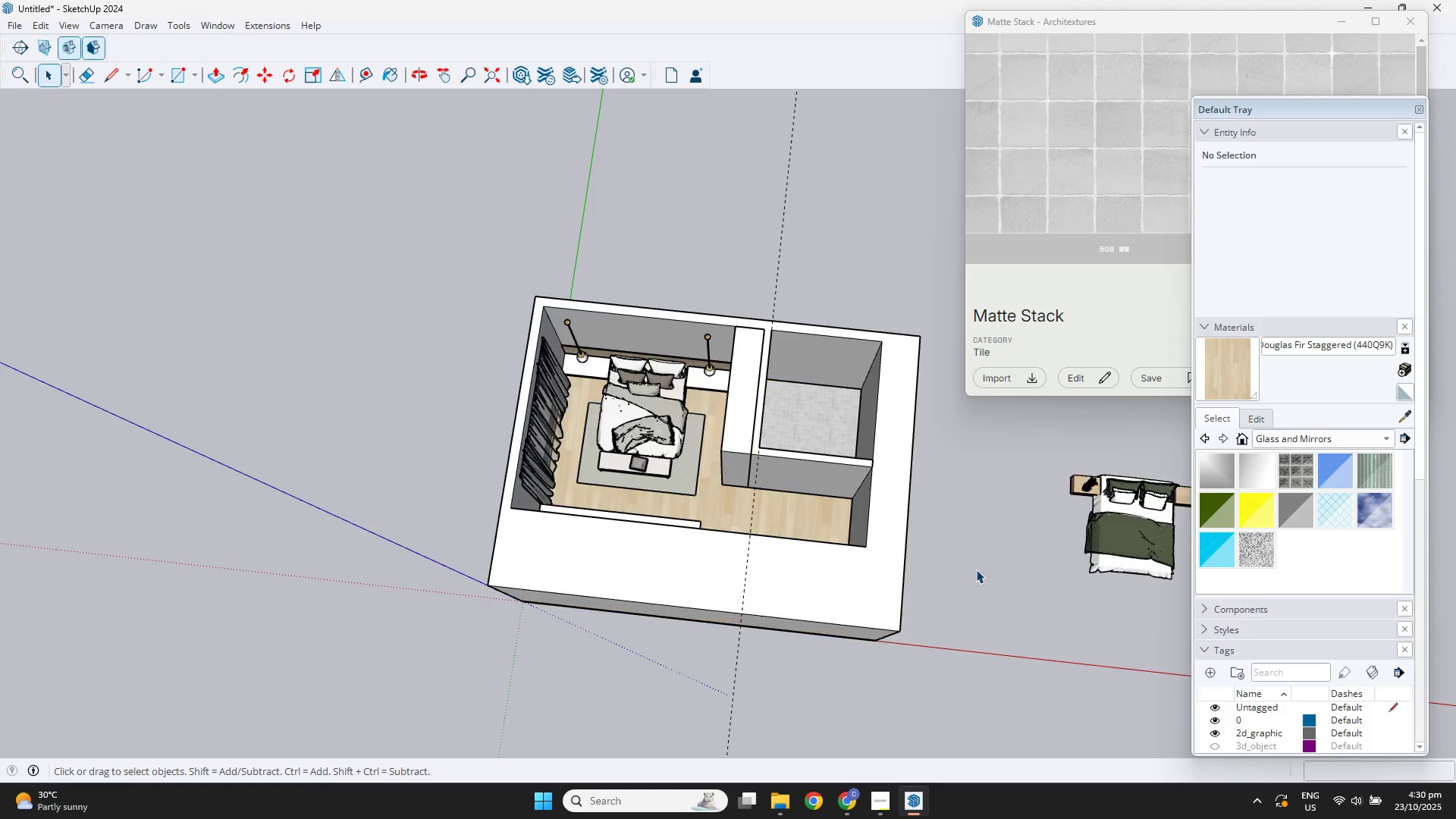 
key(Escape)
 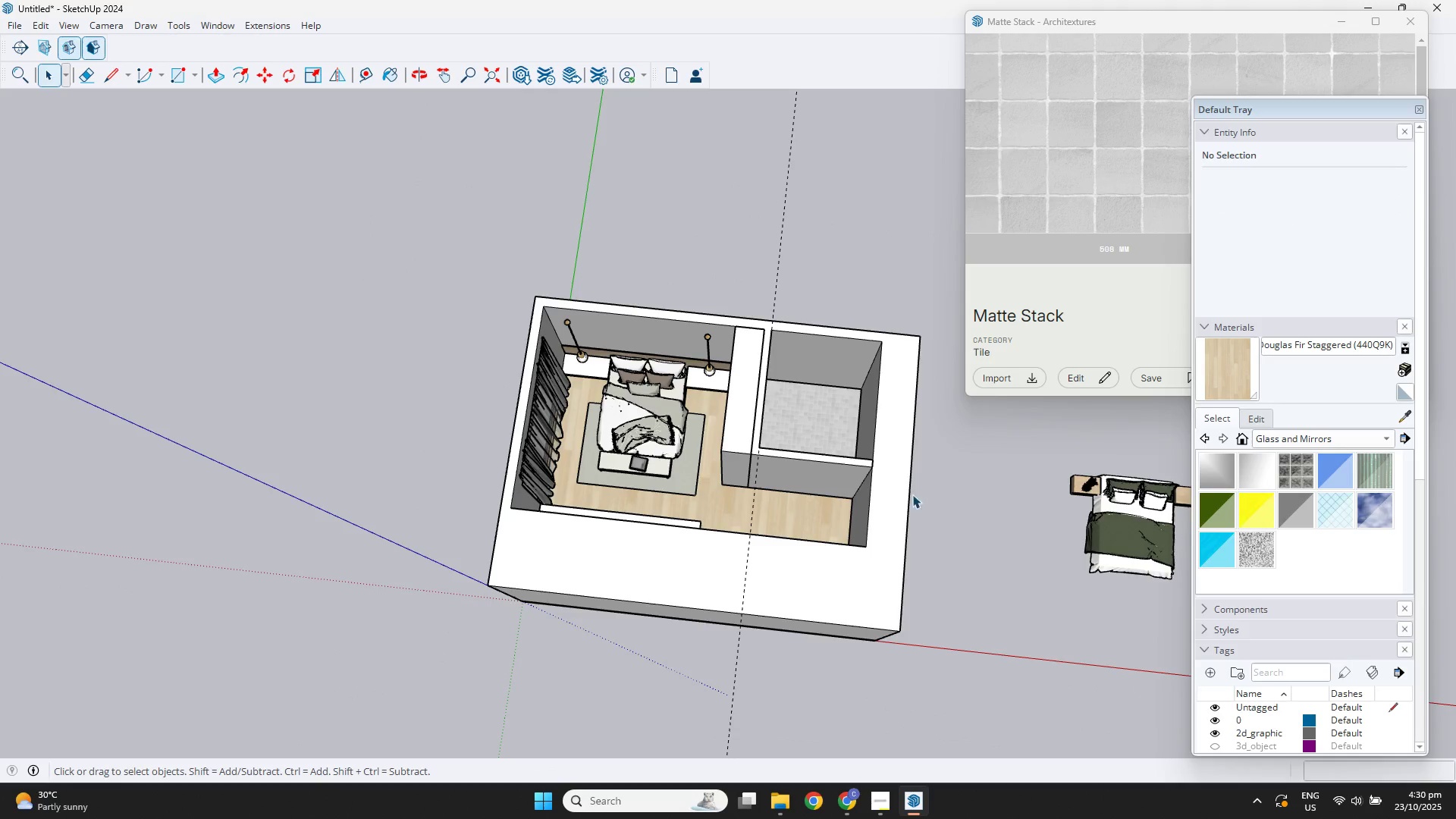 
scroll: coordinate [827, 400], scroll_direction: up, amount: 9.0
 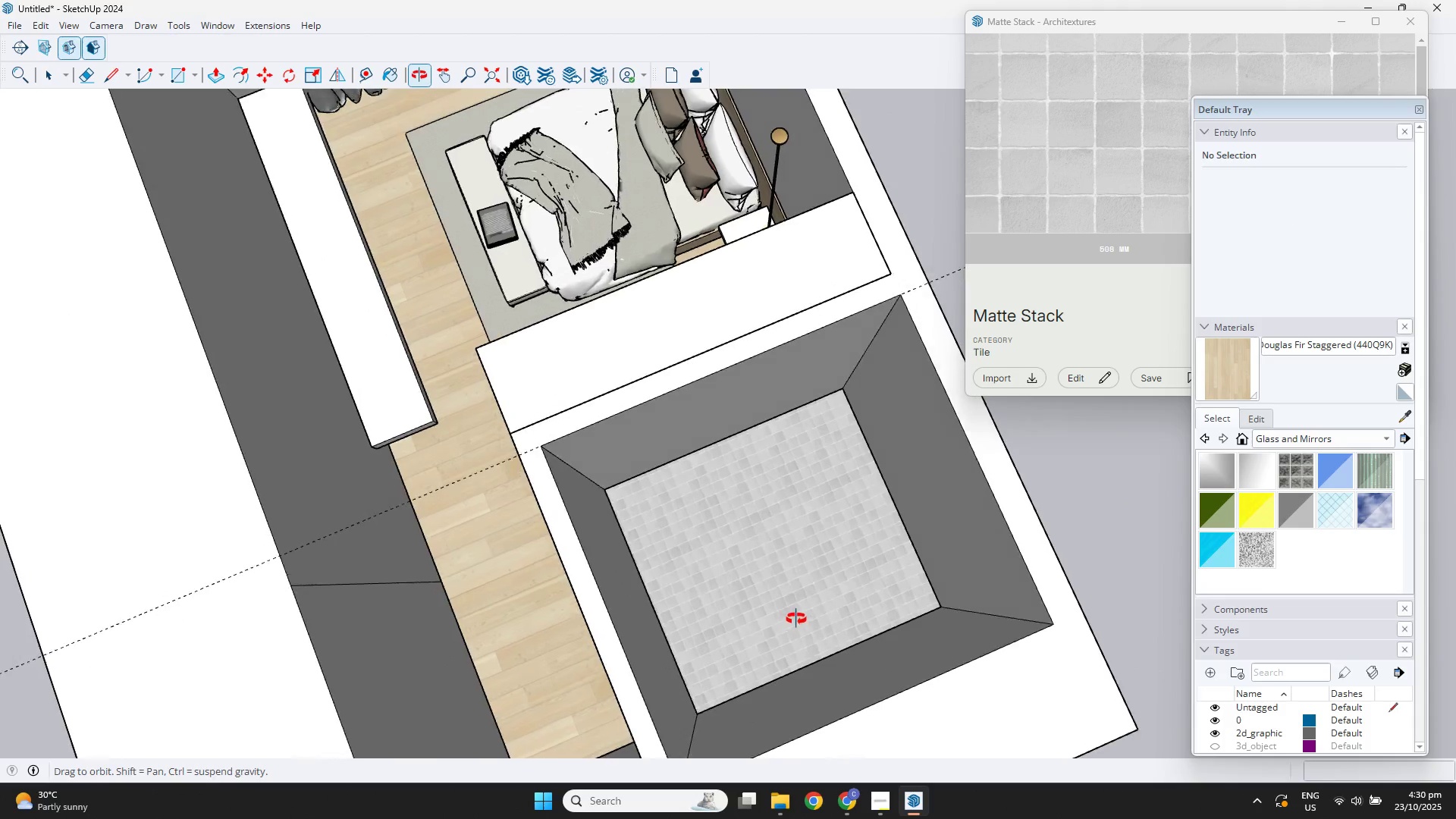 
scroll: coordinate [836, 577], scroll_direction: down, amount: 3.0
 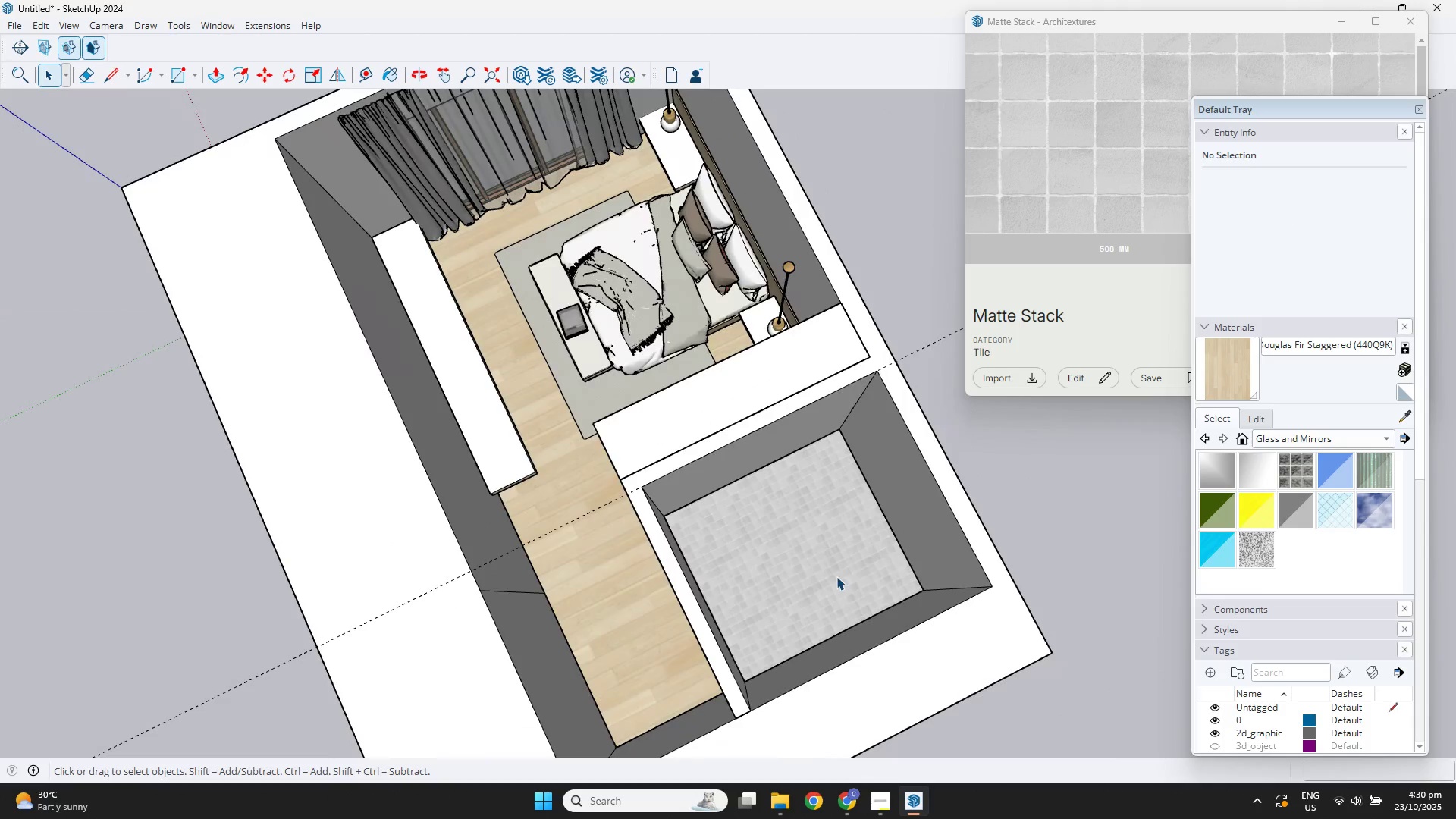 
hold_key(key=ShiftLeft, duration=0.35)
 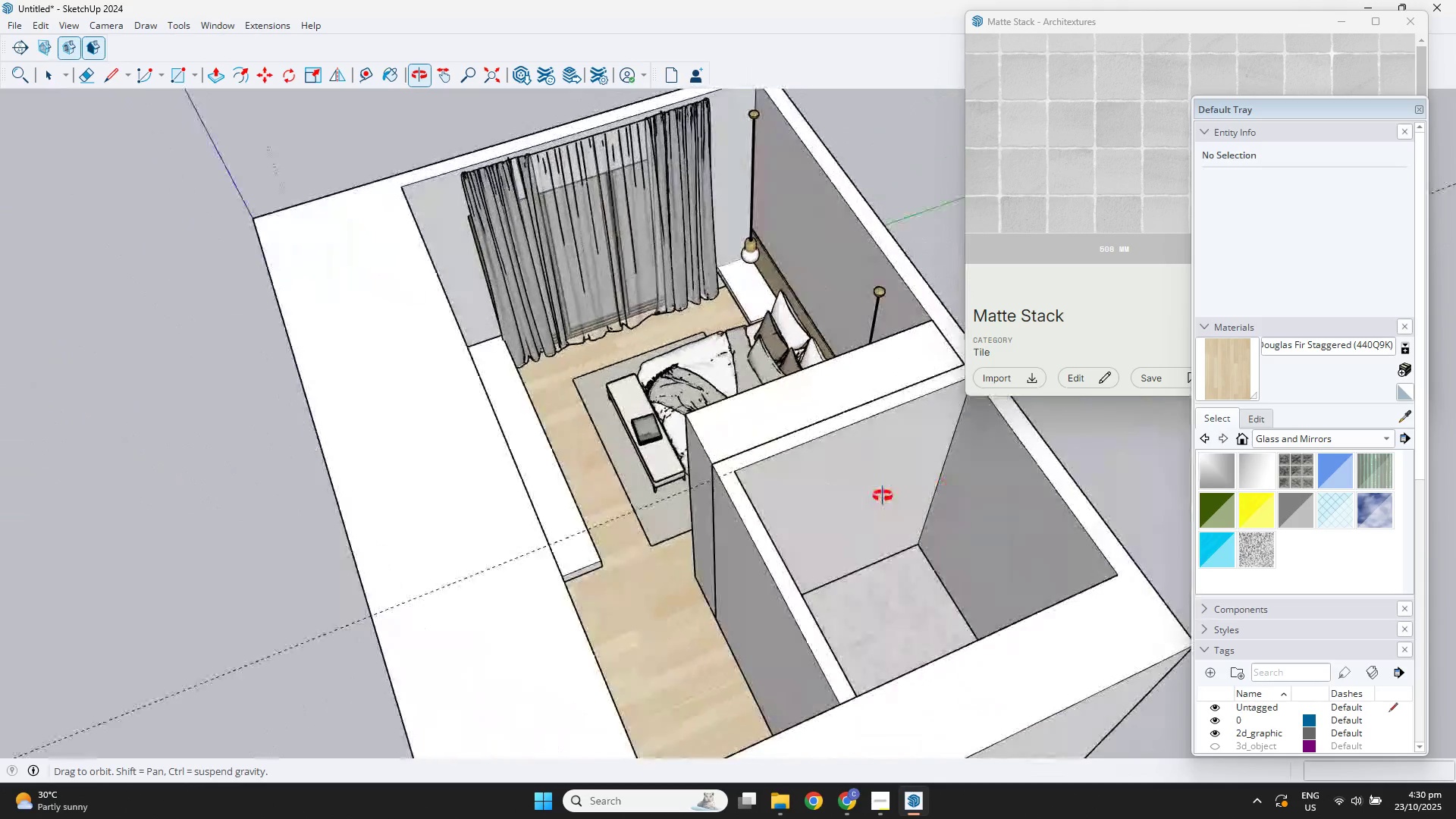 
scroll: coordinate [717, 540], scroll_direction: none, amount: 0.0
 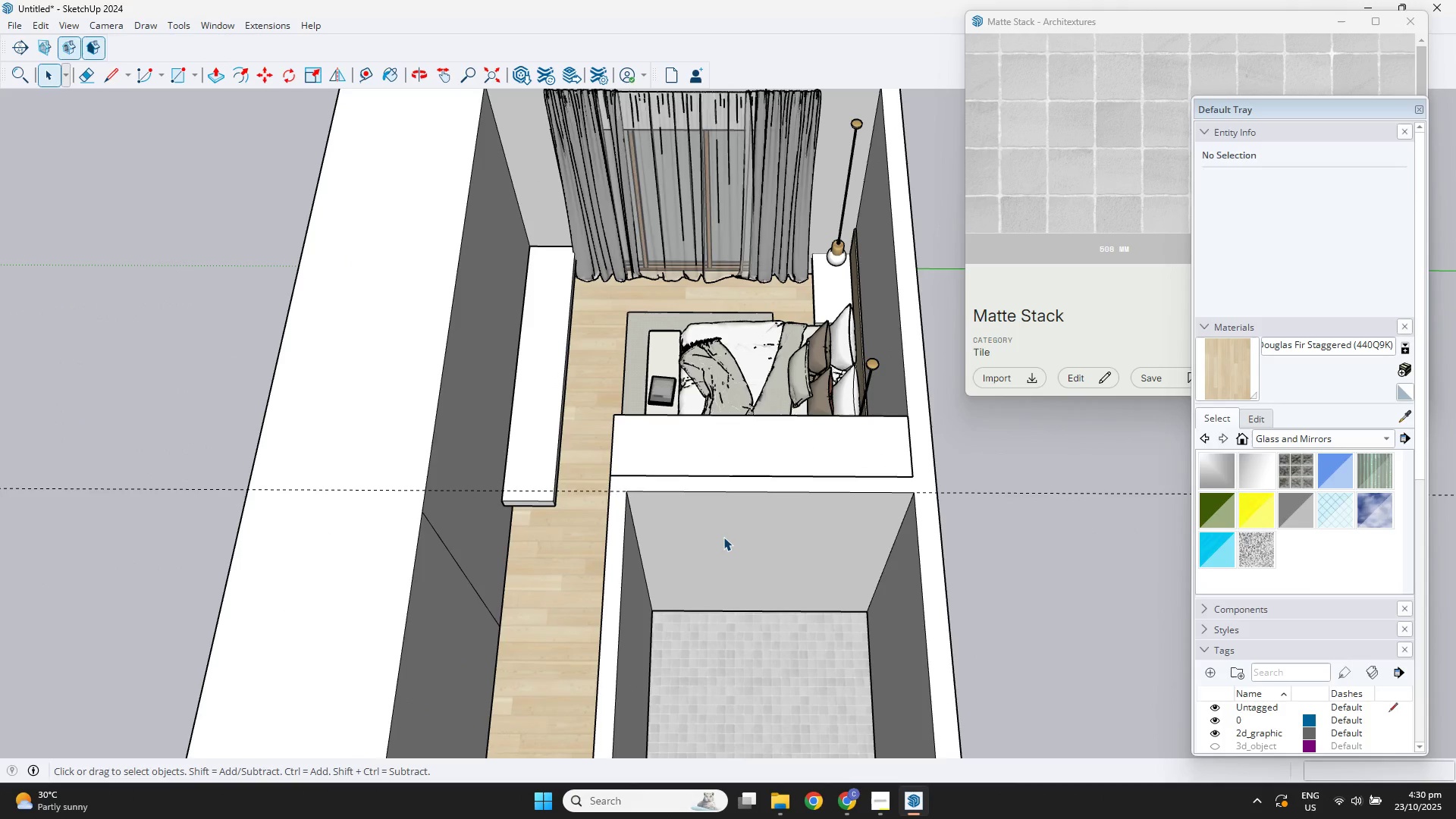 
key(T)
 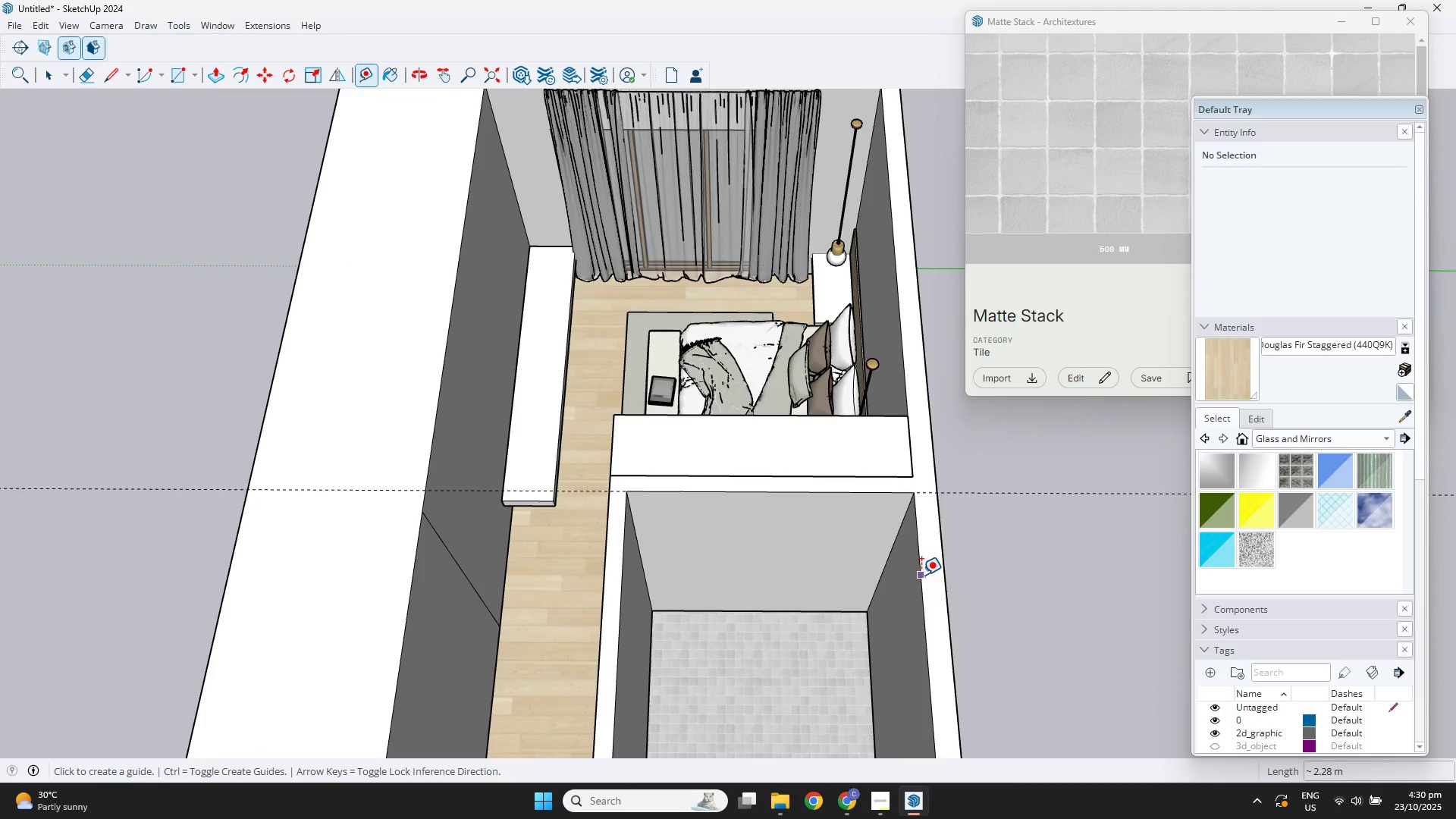 
left_click_drag(start_coordinate=[922, 574], to_coordinate=[901, 573])
 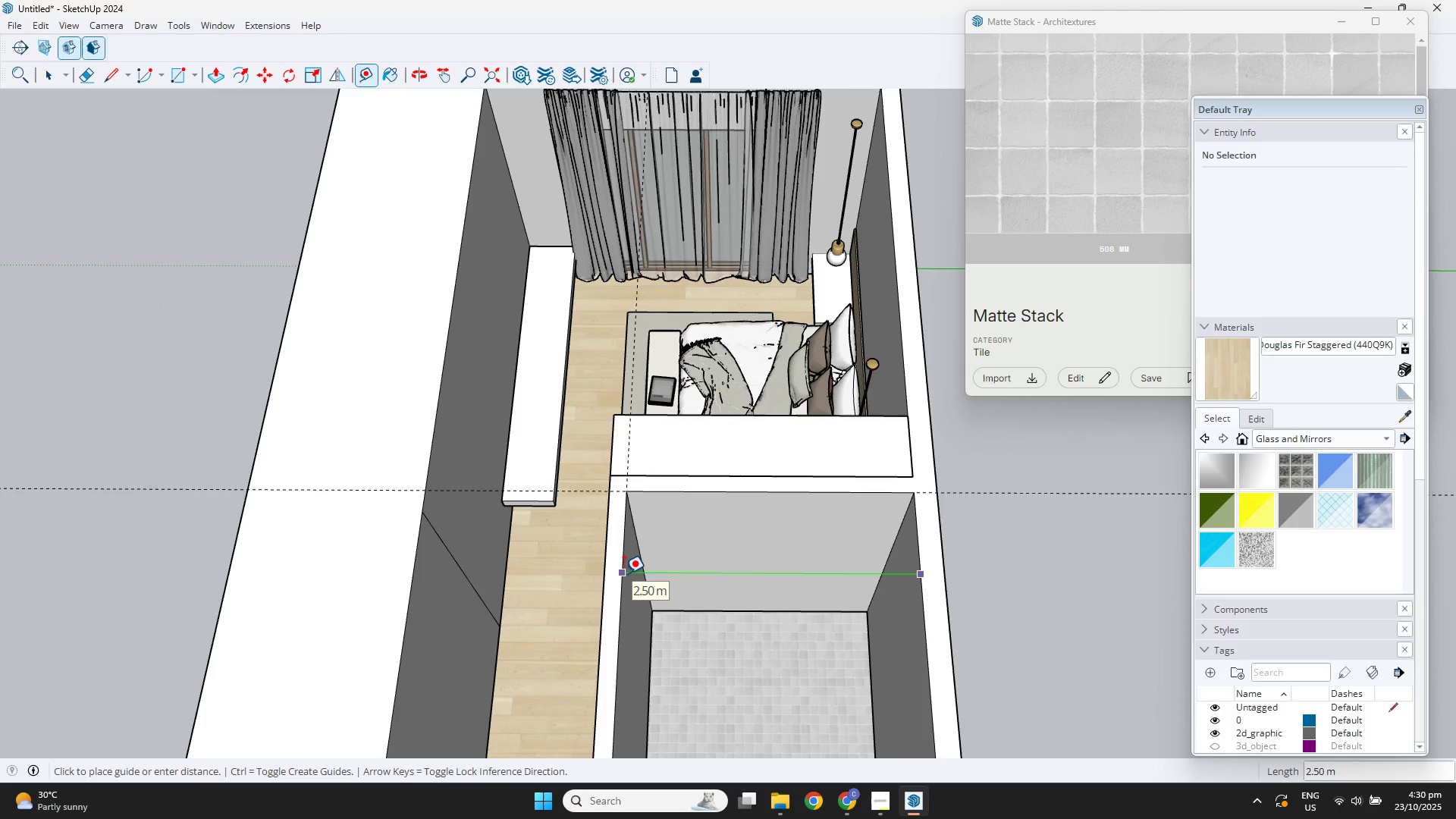 
key(Space)
 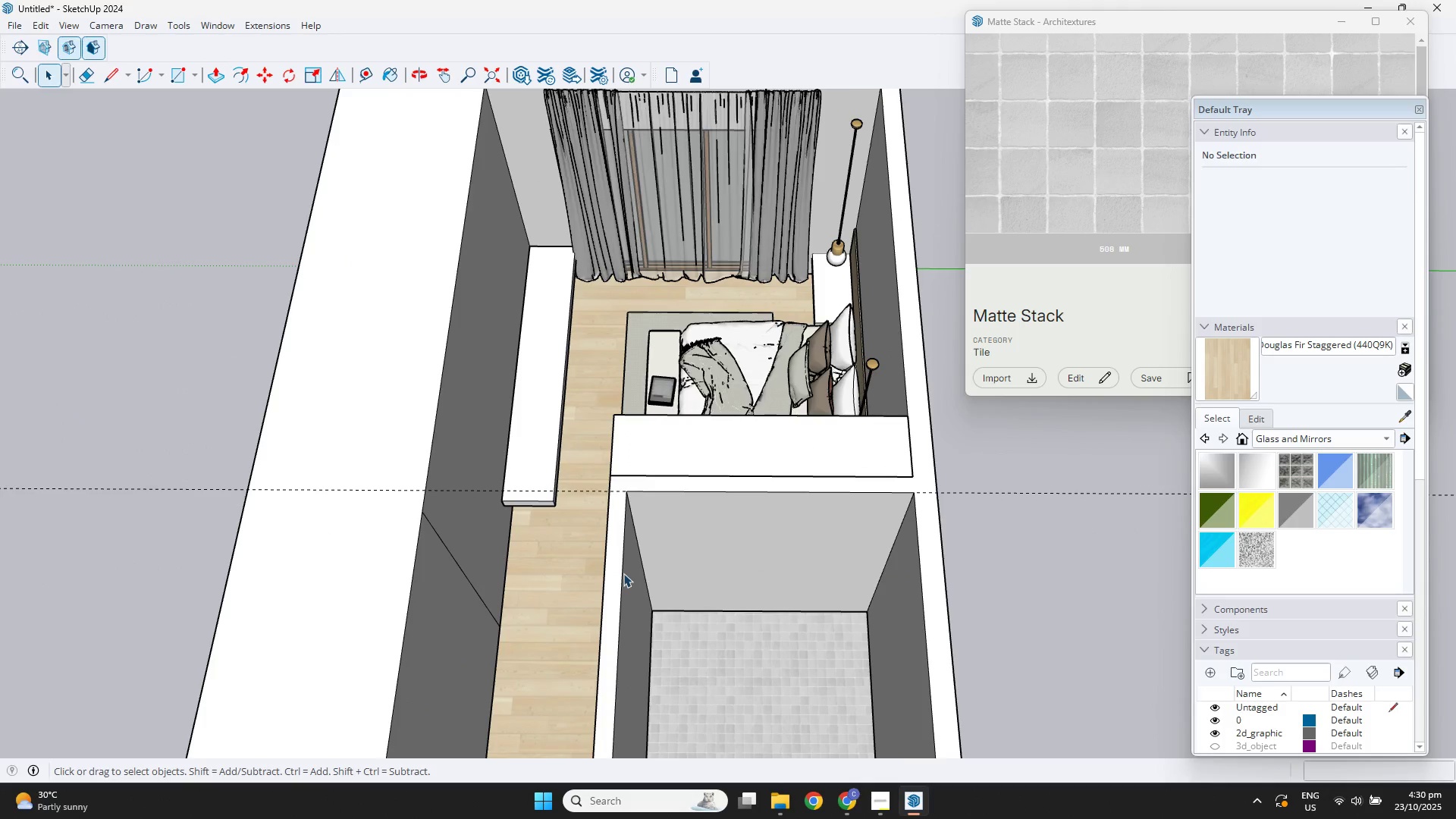 
scroll: coordinate [750, 556], scroll_direction: down, amount: 4.0
 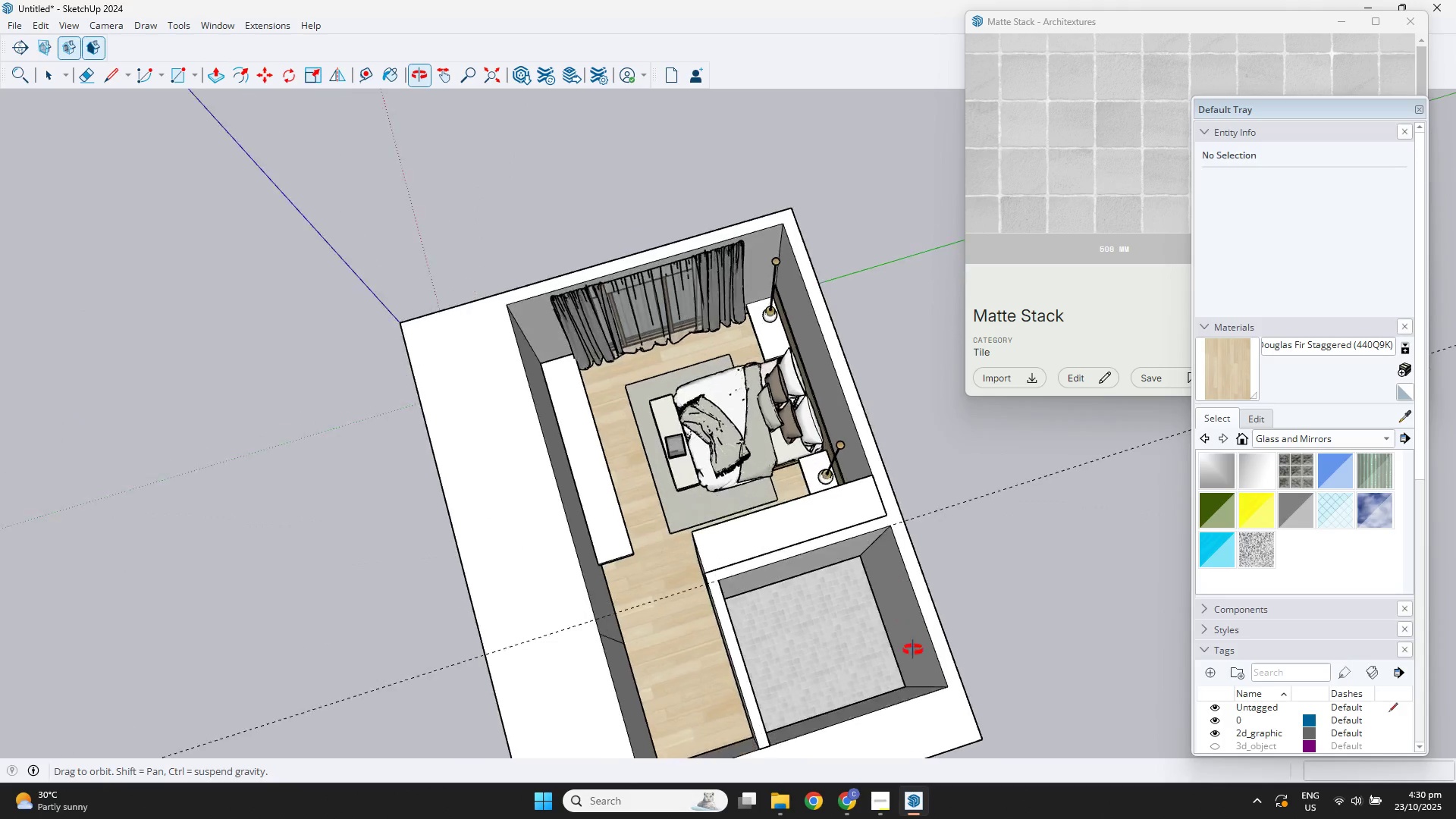 
scroll: coordinate [865, 649], scroll_direction: up, amount: 4.0
 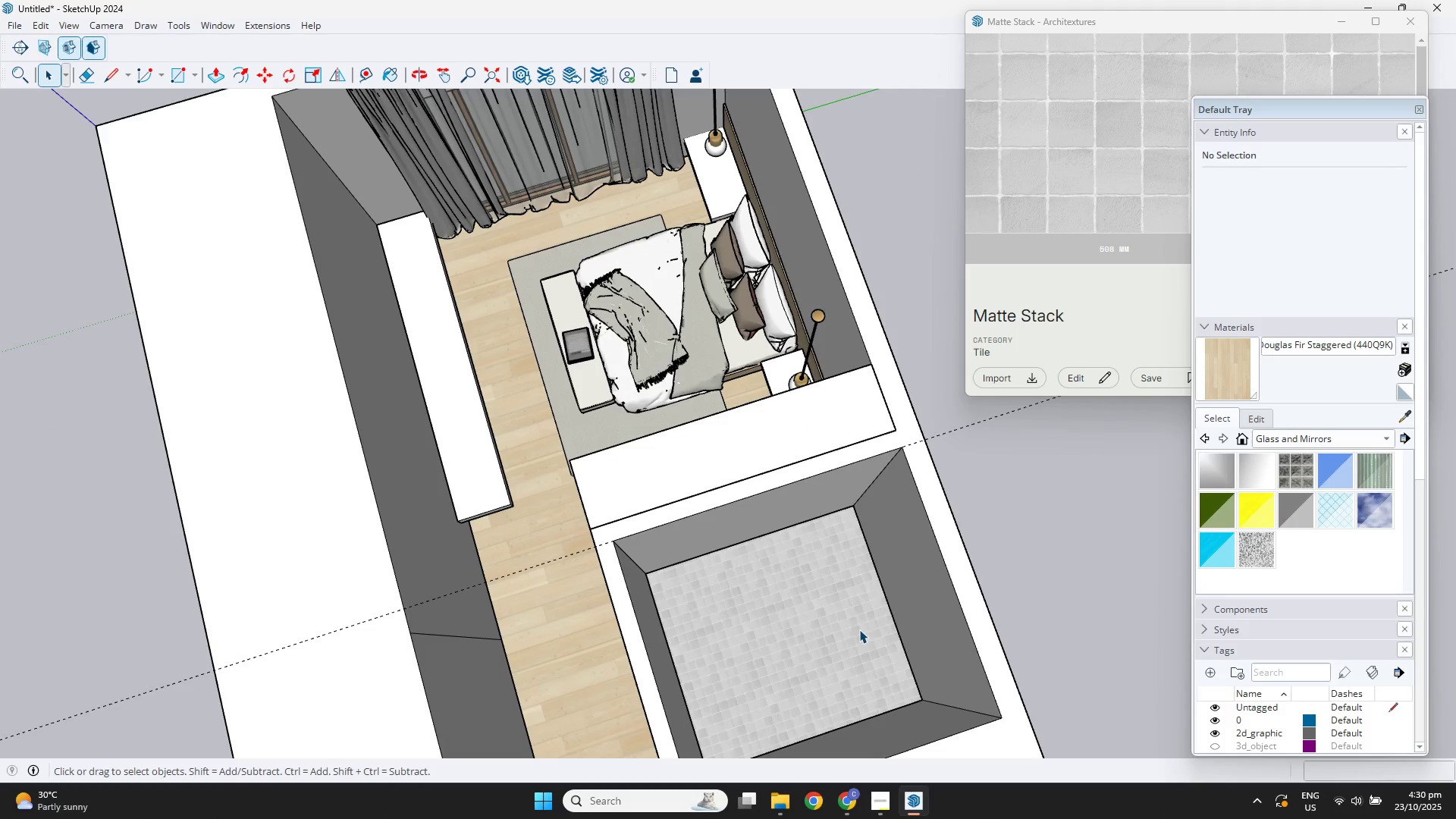 
key(T)
 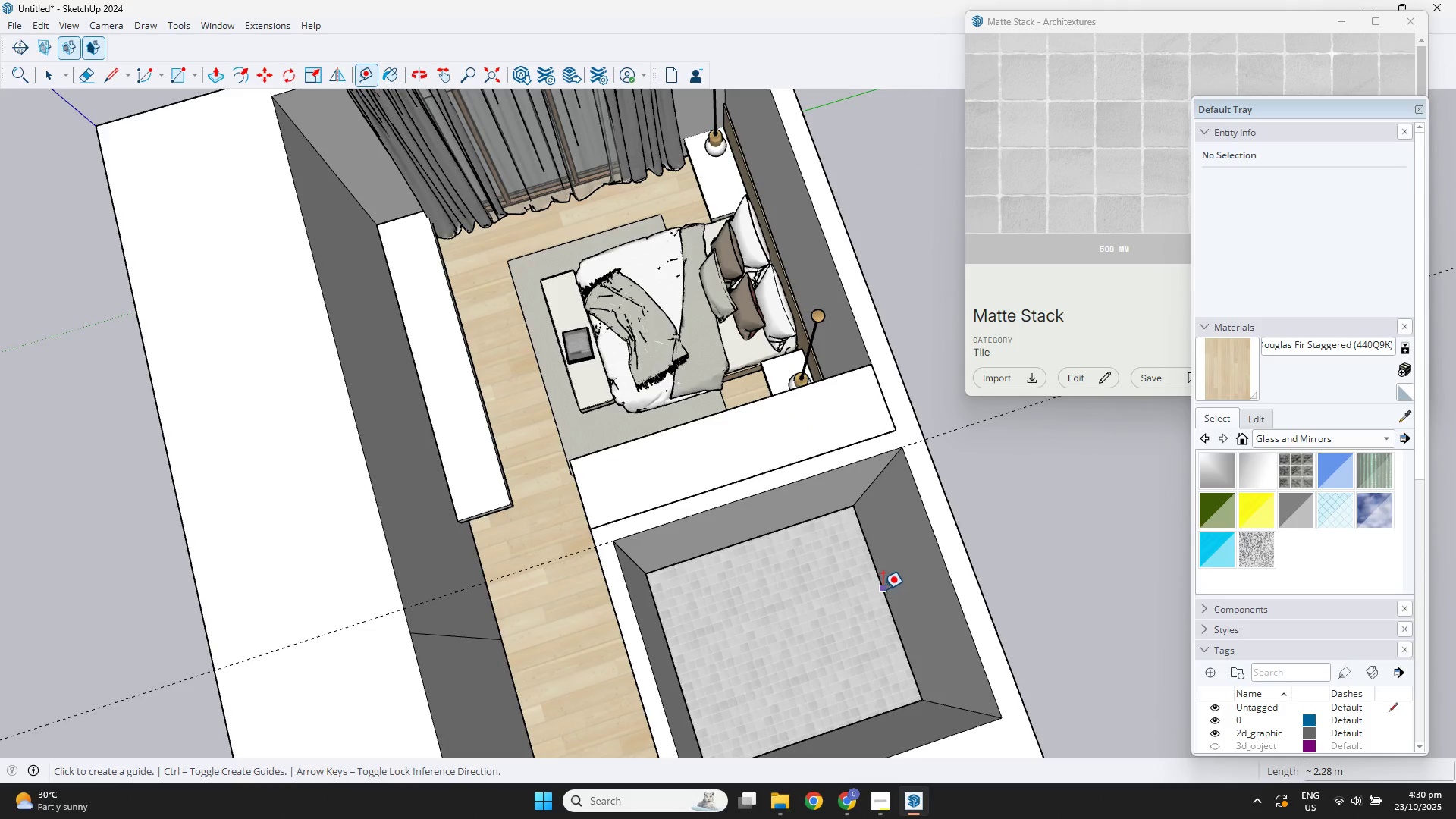 
left_click_drag(start_coordinate=[883, 589], to_coordinate=[879, 588])
 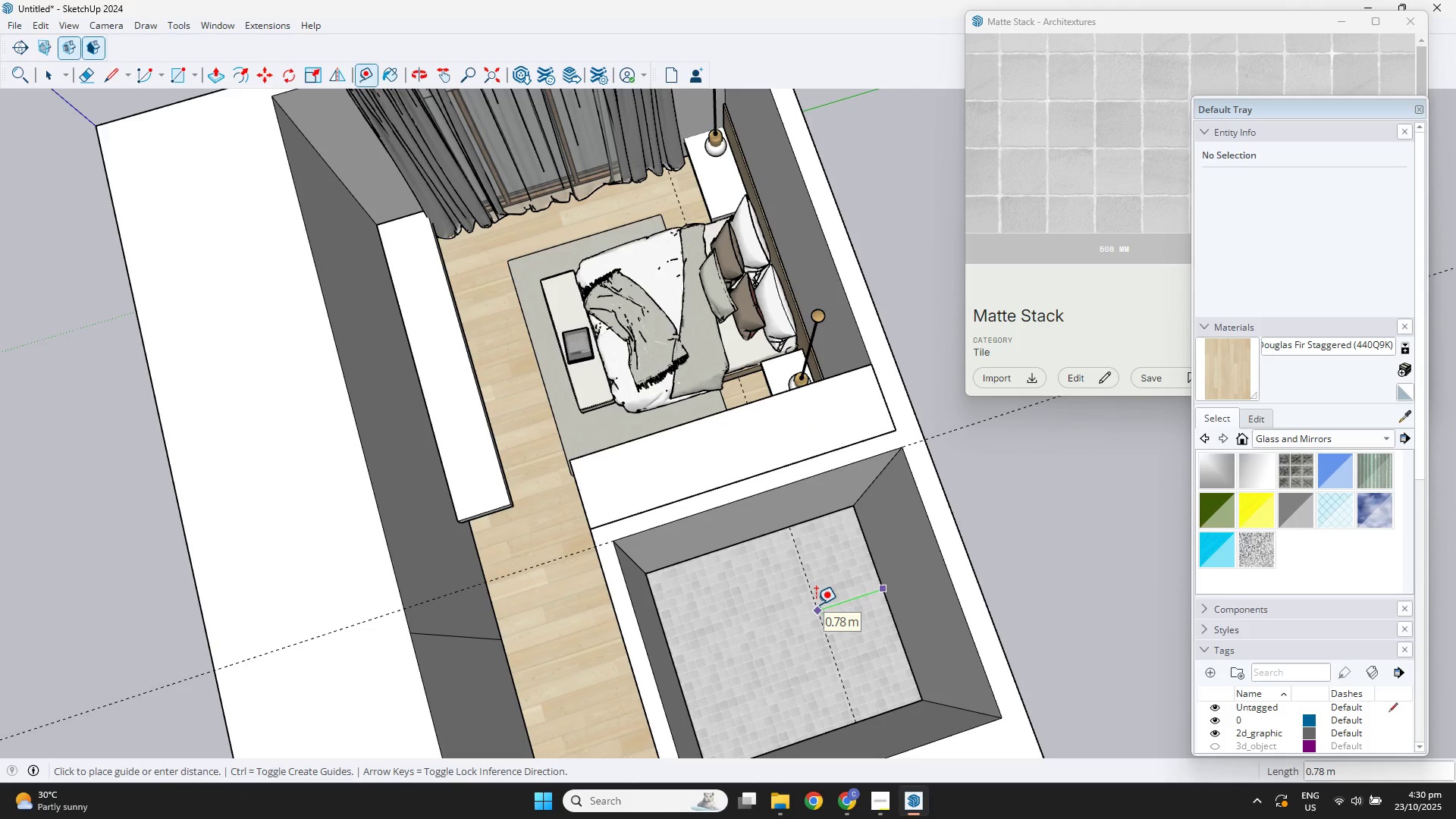 
key(NumpadDecimal)
 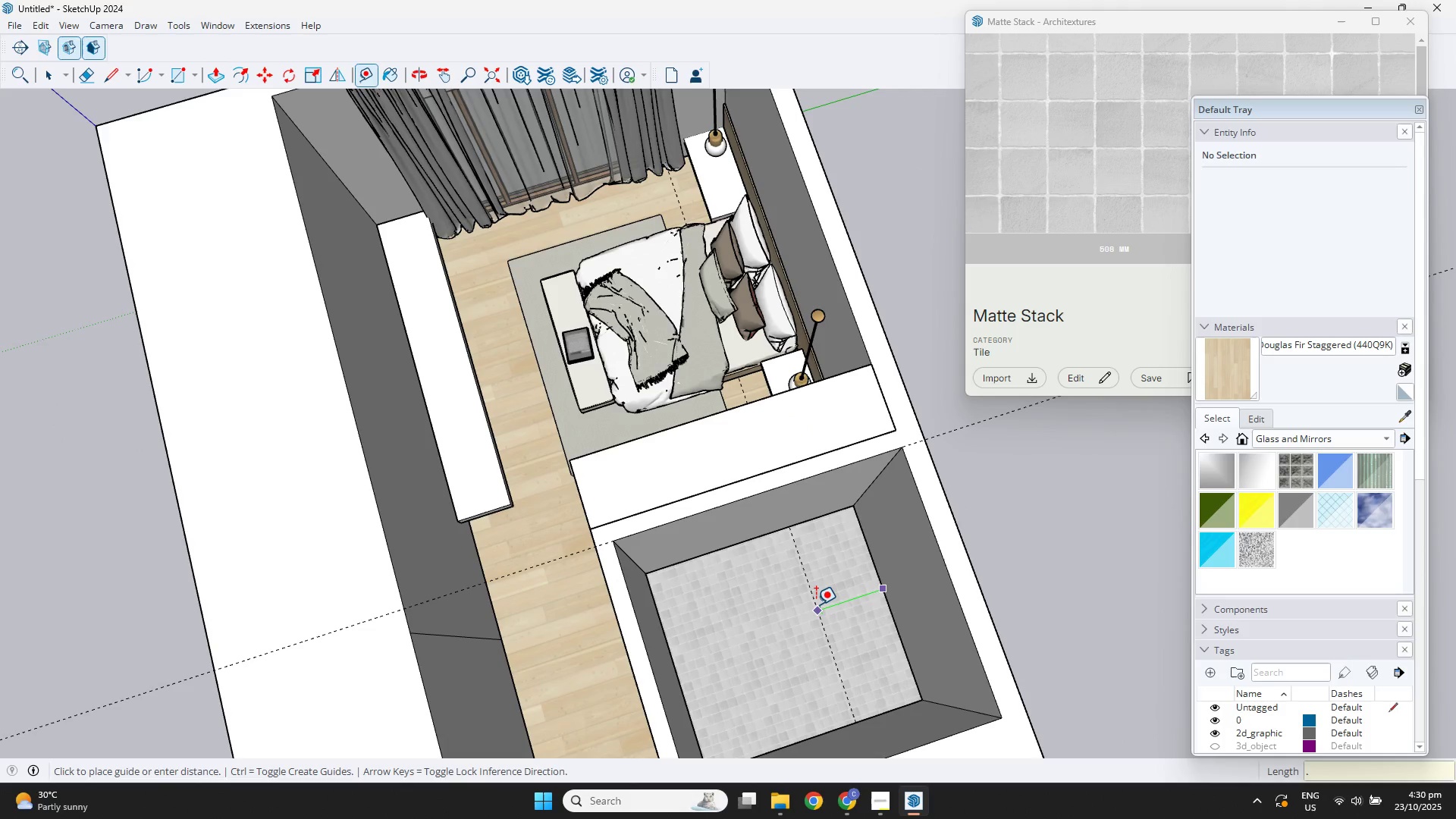 
key(Numpad9)
 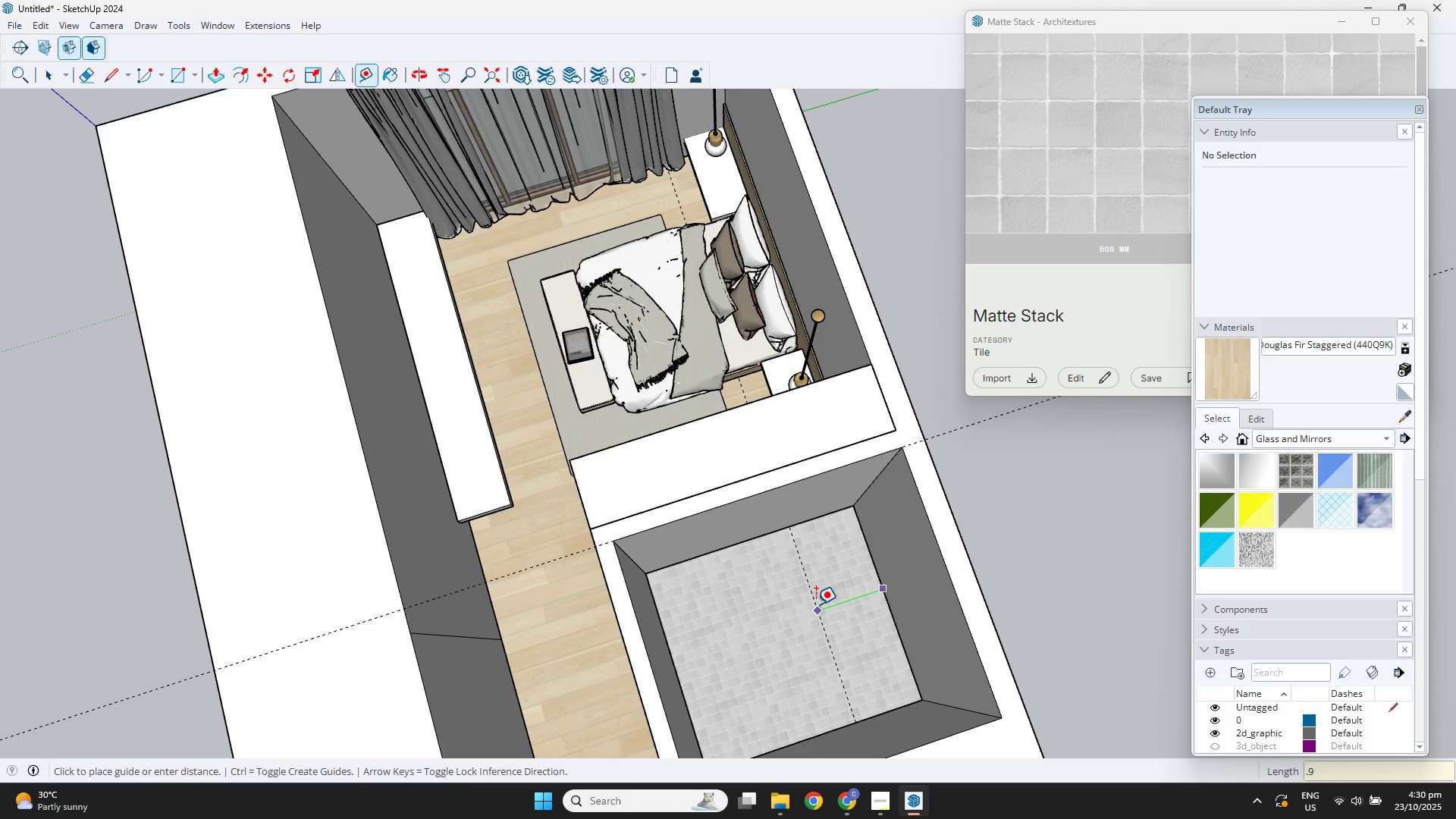 
key(NumpadEnter)
 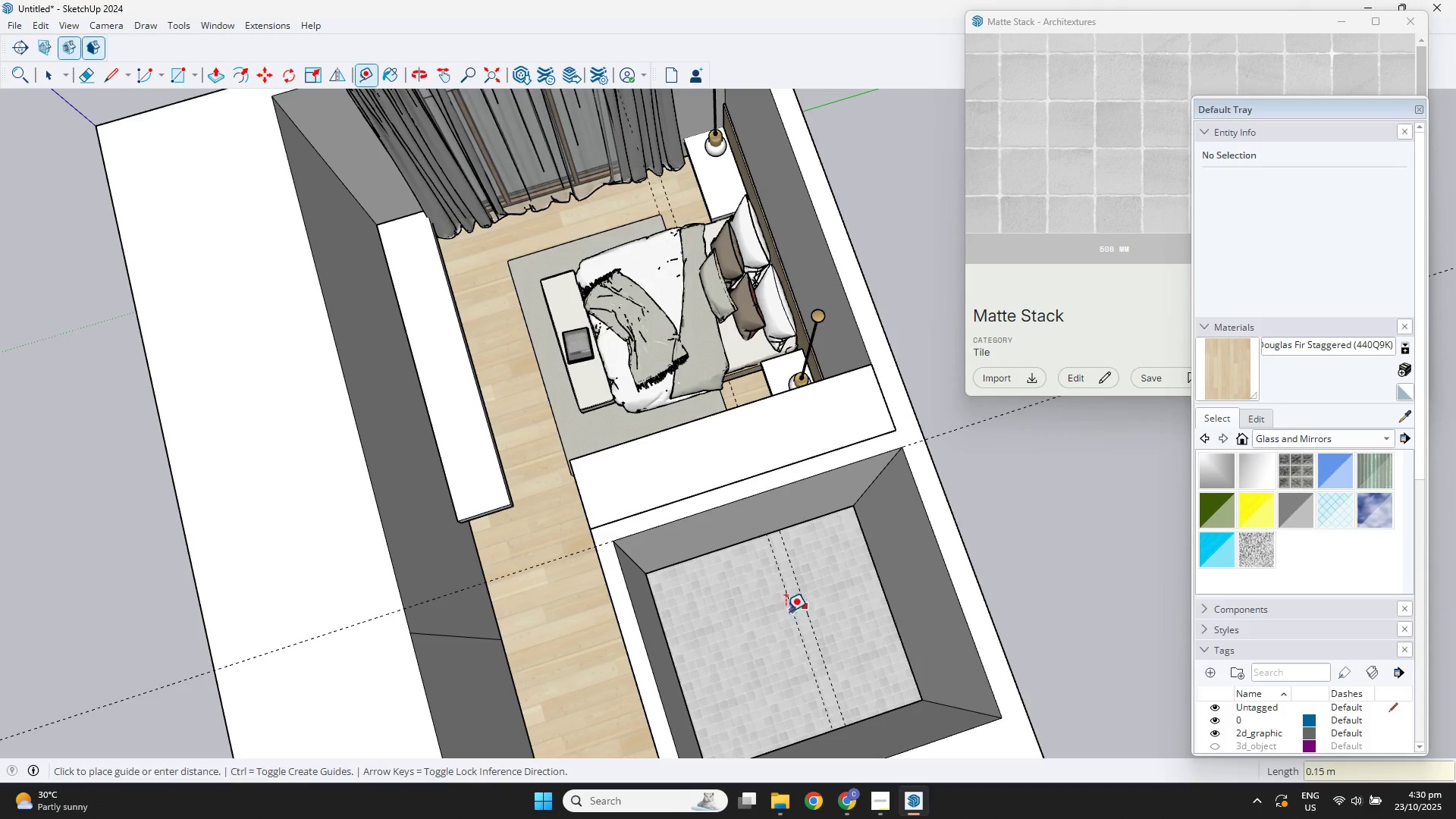 
key(NumpadDecimal)
 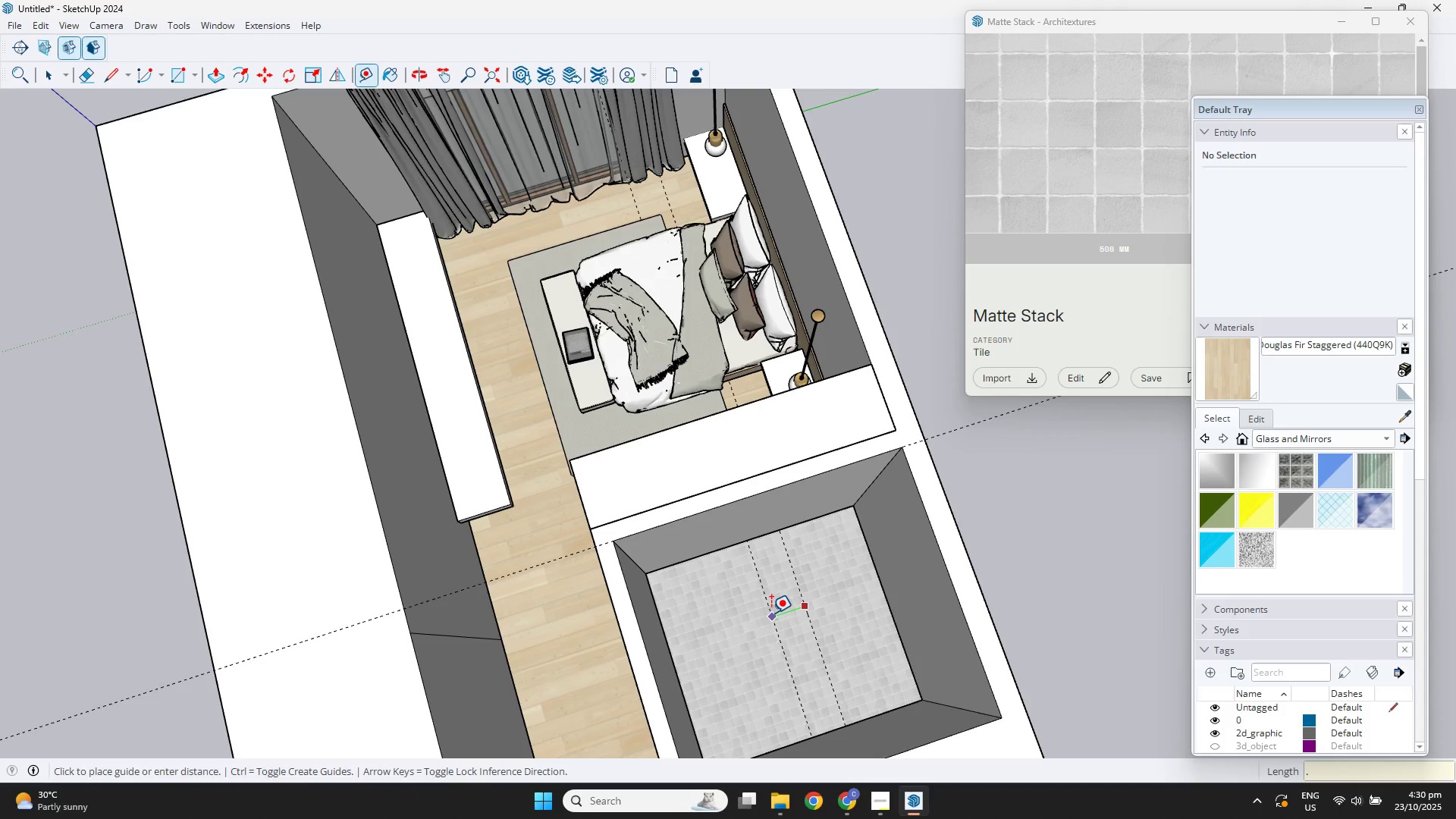 
key(Numpad8)
 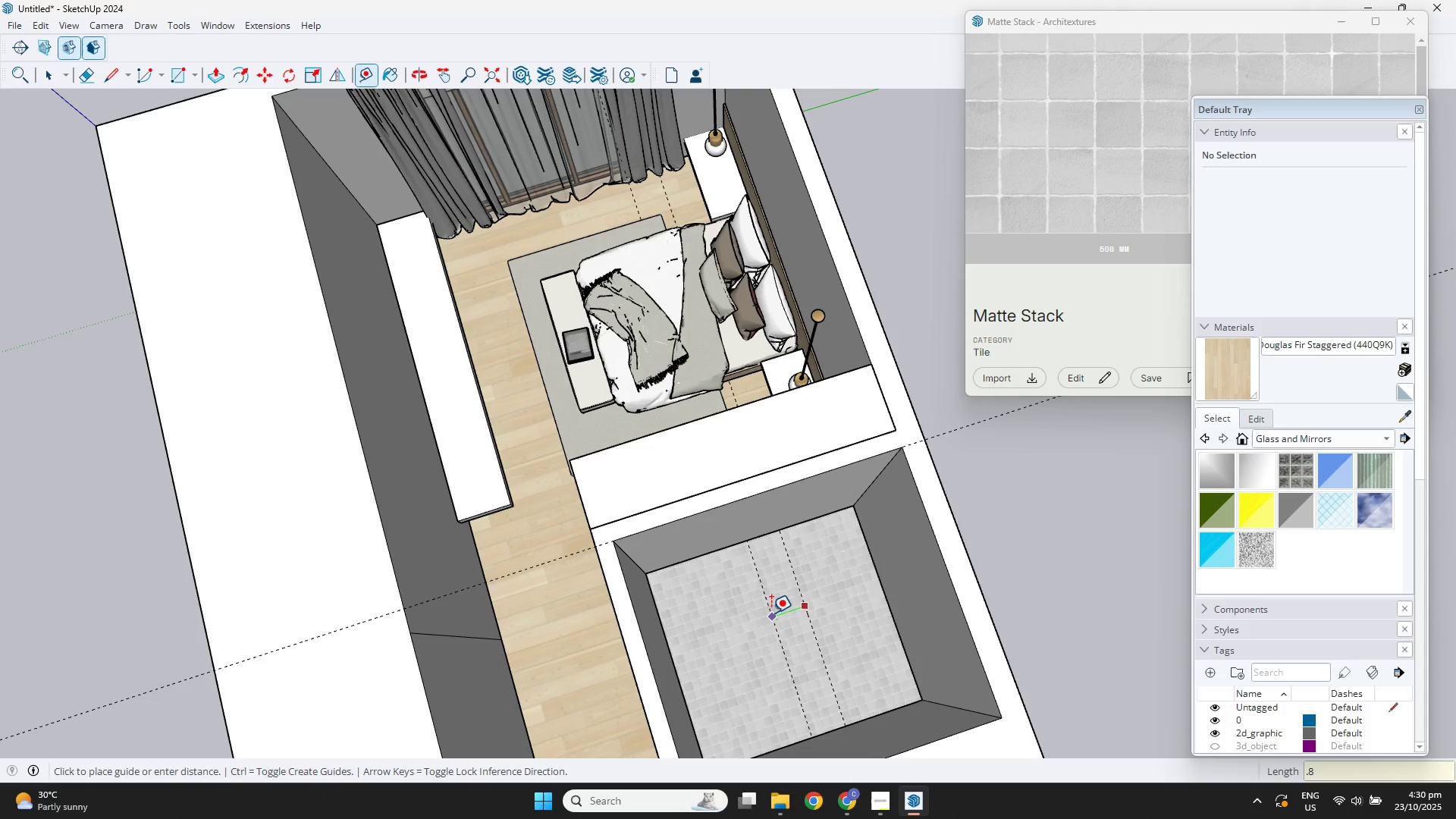 
key(NumpadEnter)
 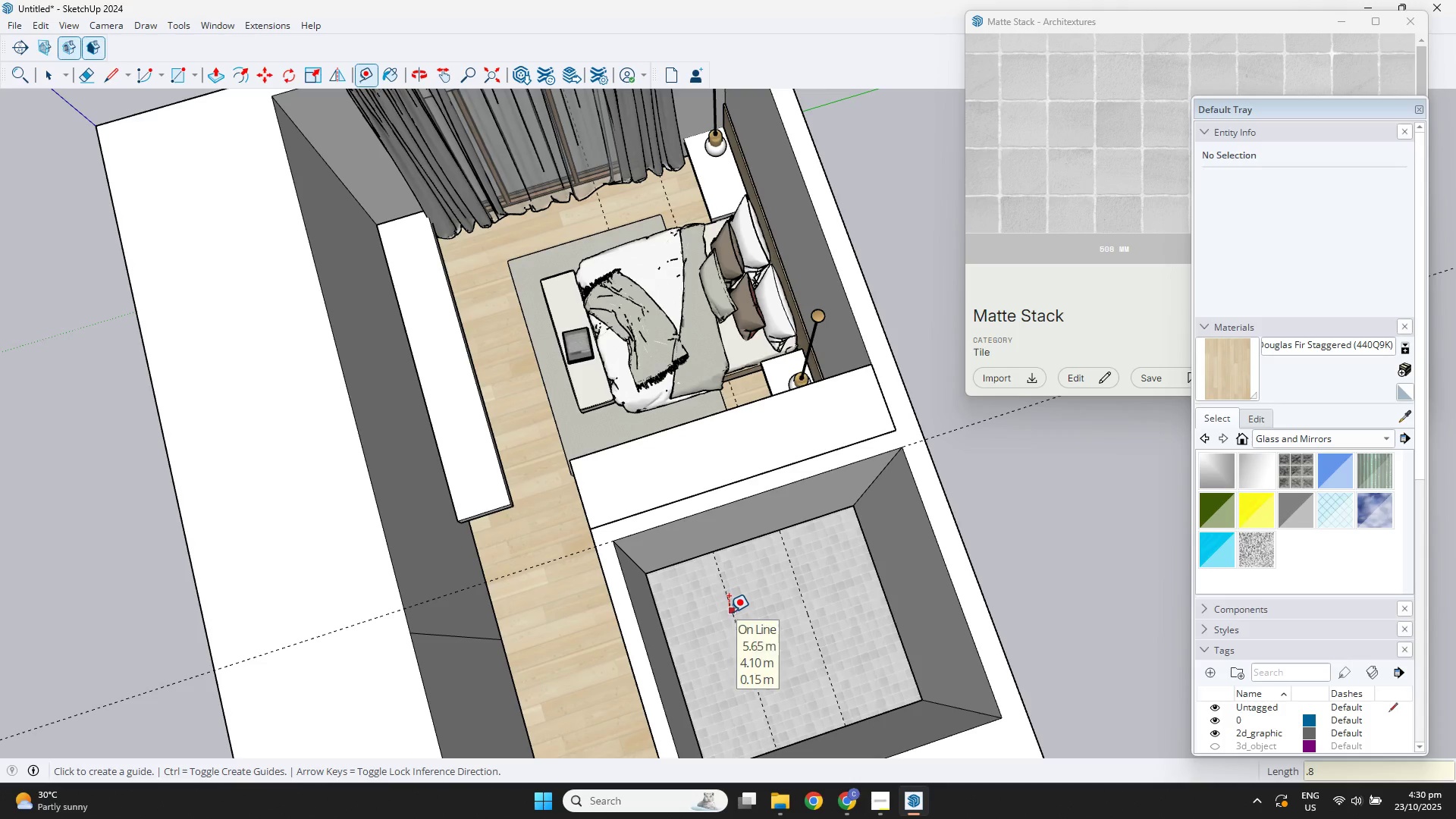 
scroll: coordinate [767, 609], scroll_direction: down, amount: 3.0
 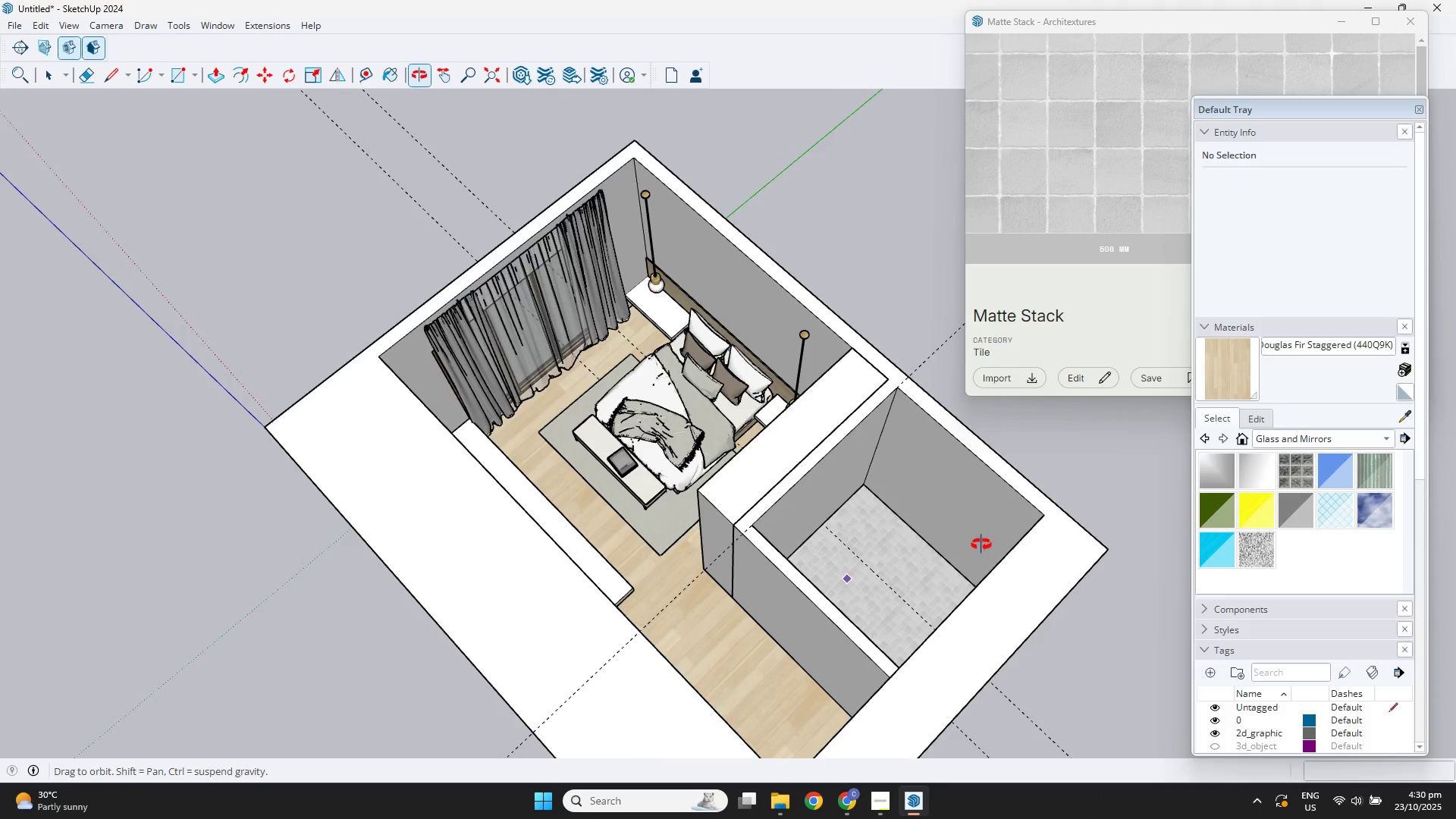 
scroll: coordinate [956, 560], scroll_direction: up, amount: 3.0
 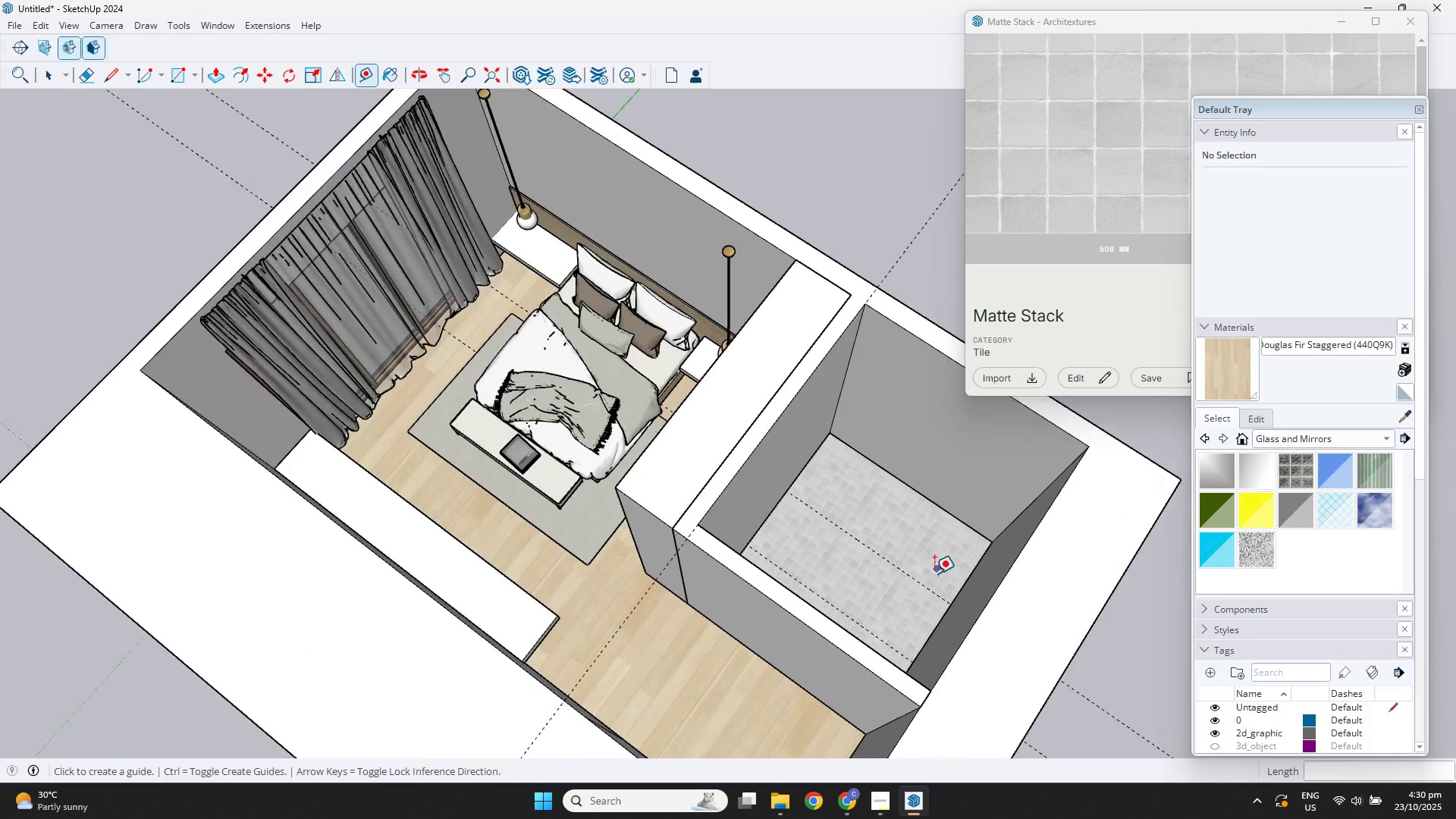 
hold_key(key=ShiftLeft, duration=0.3)
 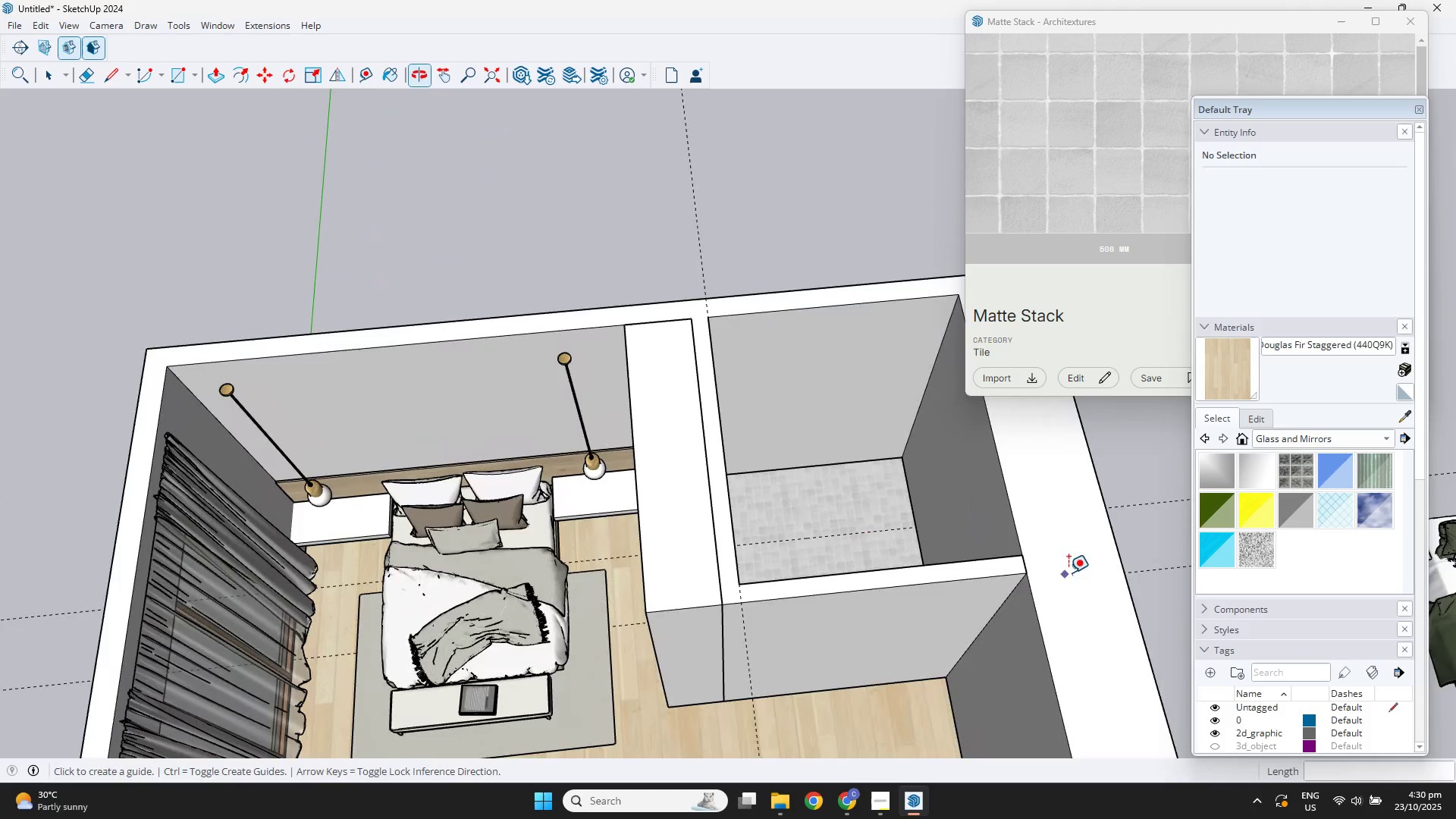 
scroll: coordinate [767, 553], scroll_direction: down, amount: 7.0
 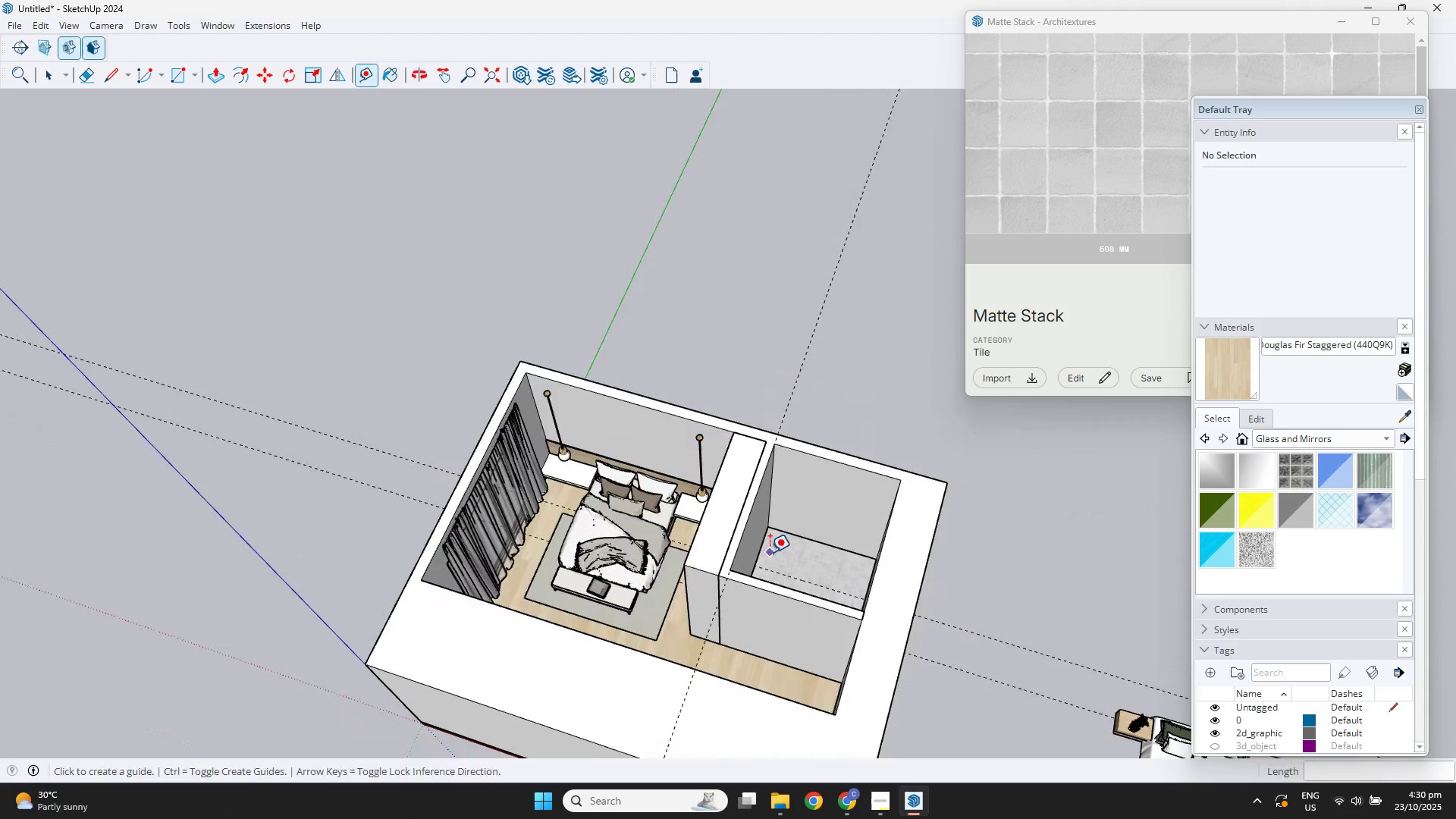 
key(Shift+ShiftLeft)
 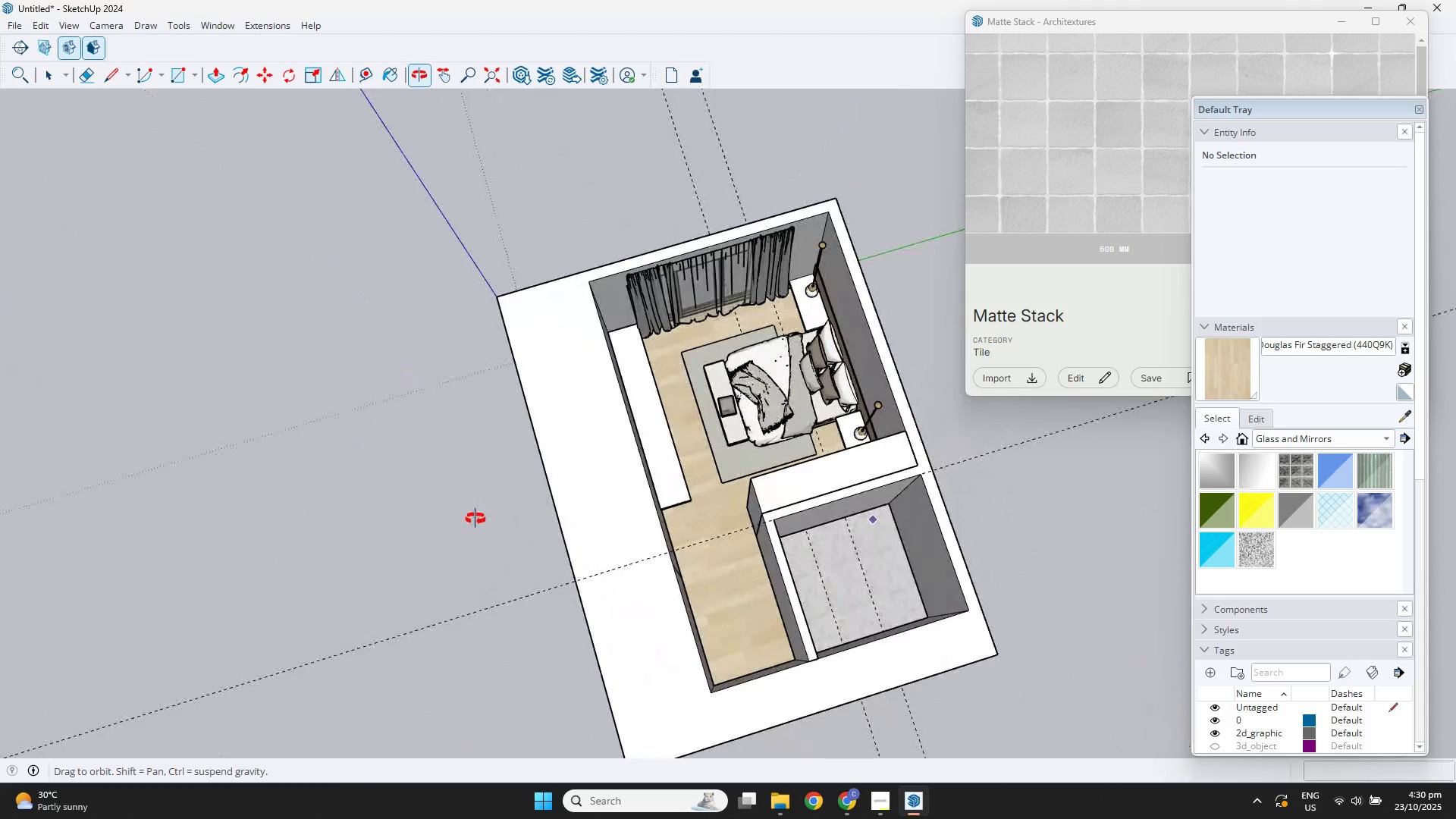 
scroll: coordinate [716, 554], scroll_direction: up, amount: 3.0
 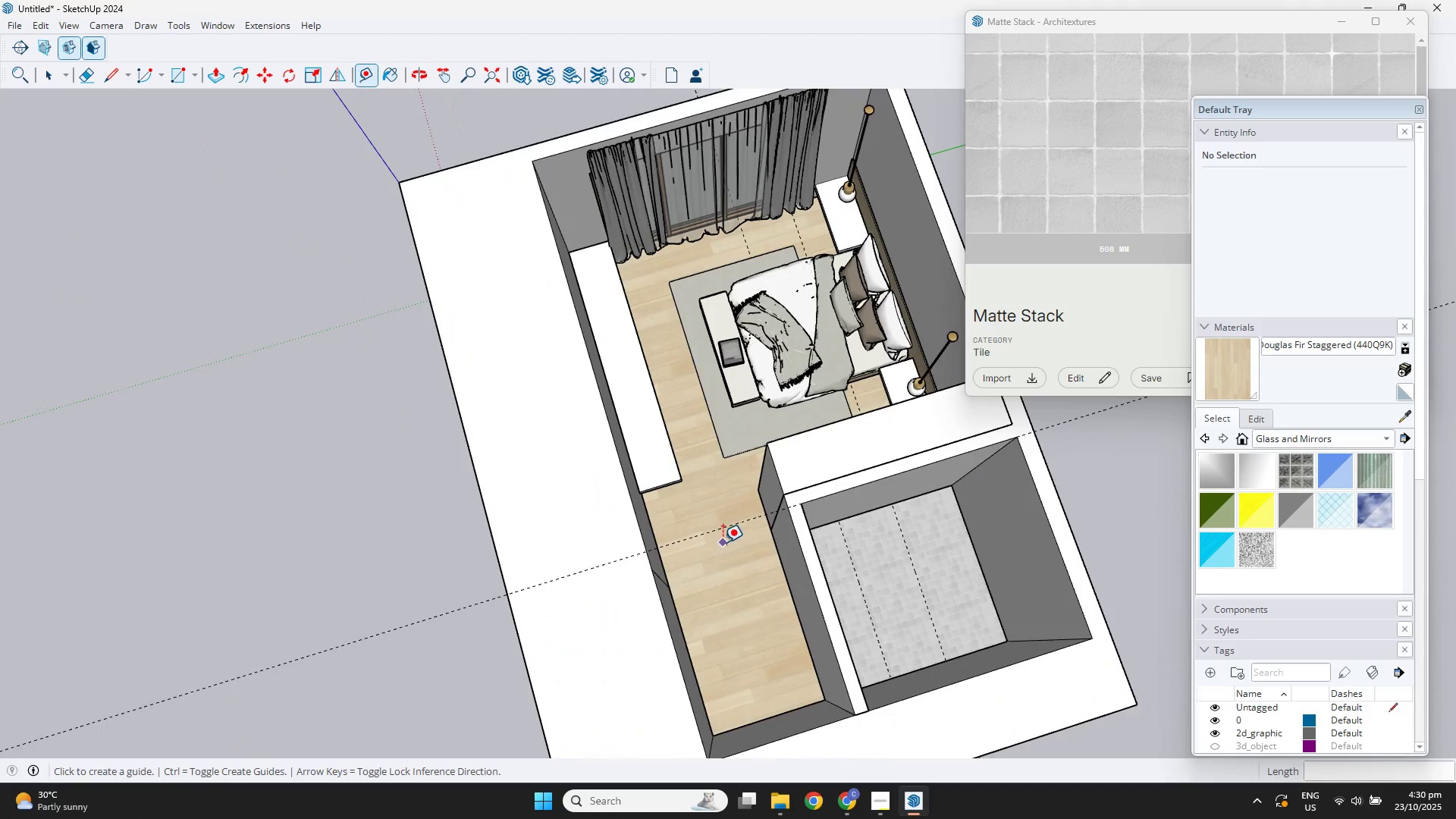 
scroll: coordinate [683, 431], scroll_direction: down, amount: 4.0
 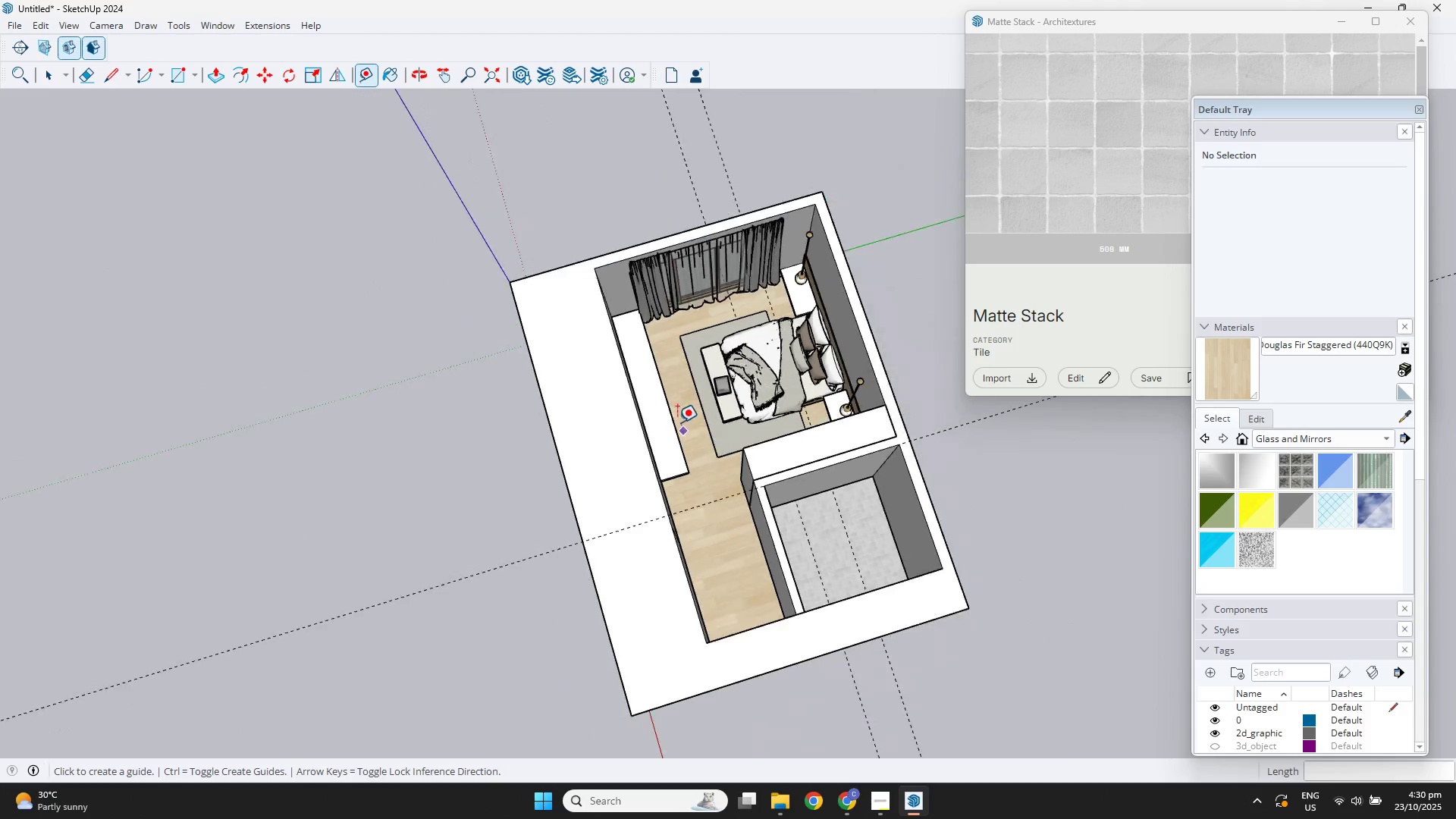 
key(Shift+ShiftLeft)
 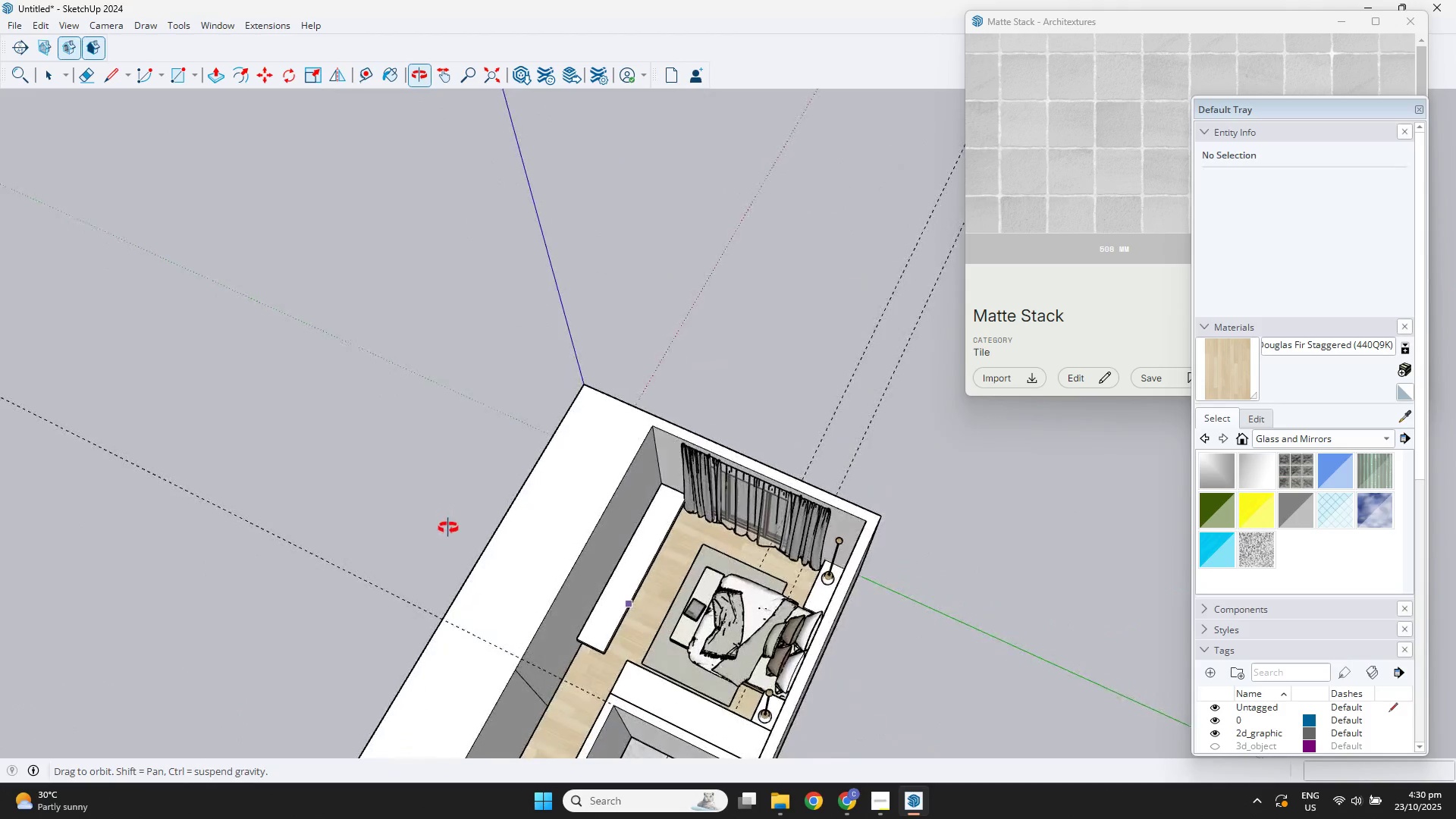 
hold_key(key=ShiftLeft, duration=0.32)
 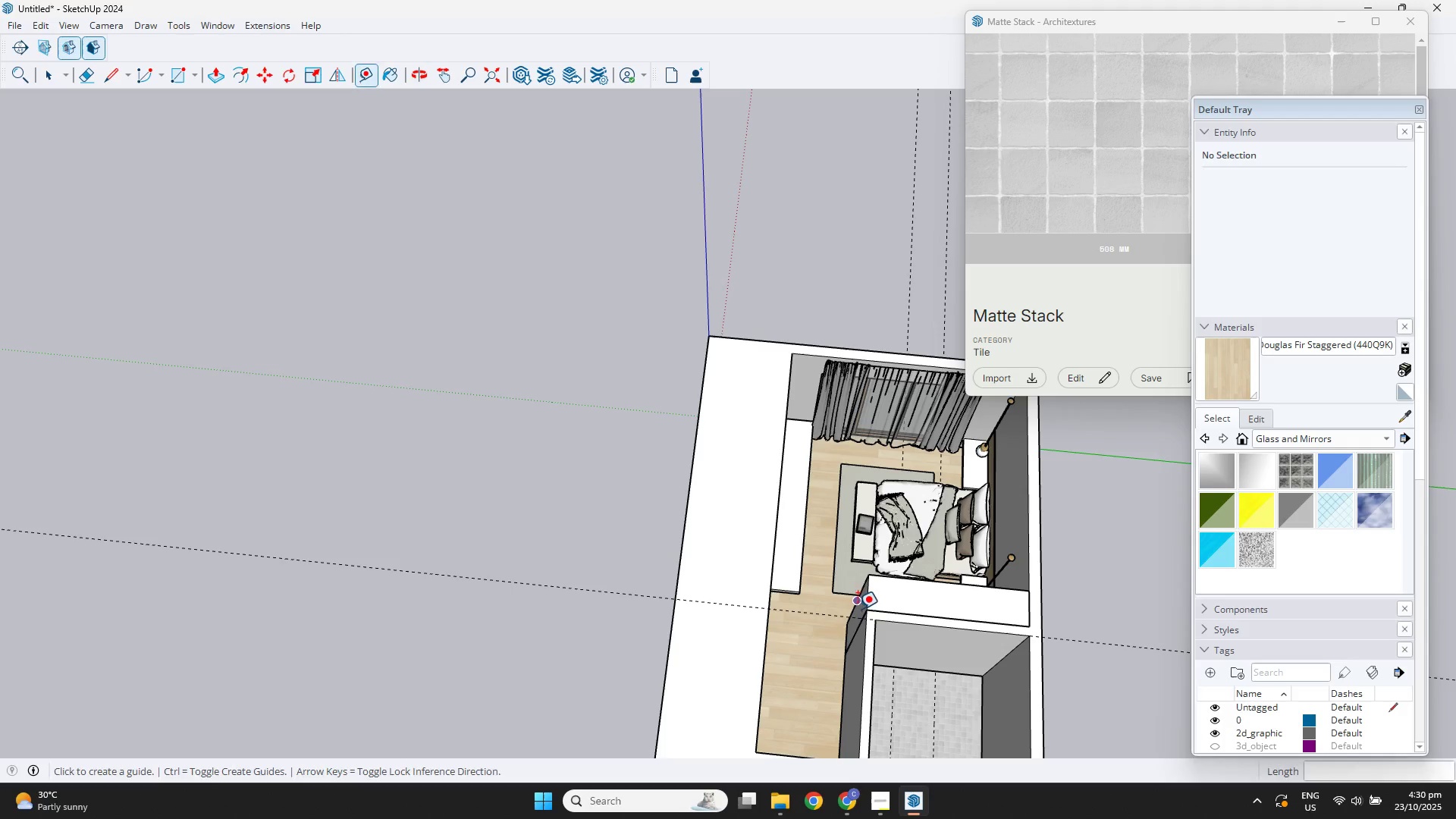 
key(Space)
 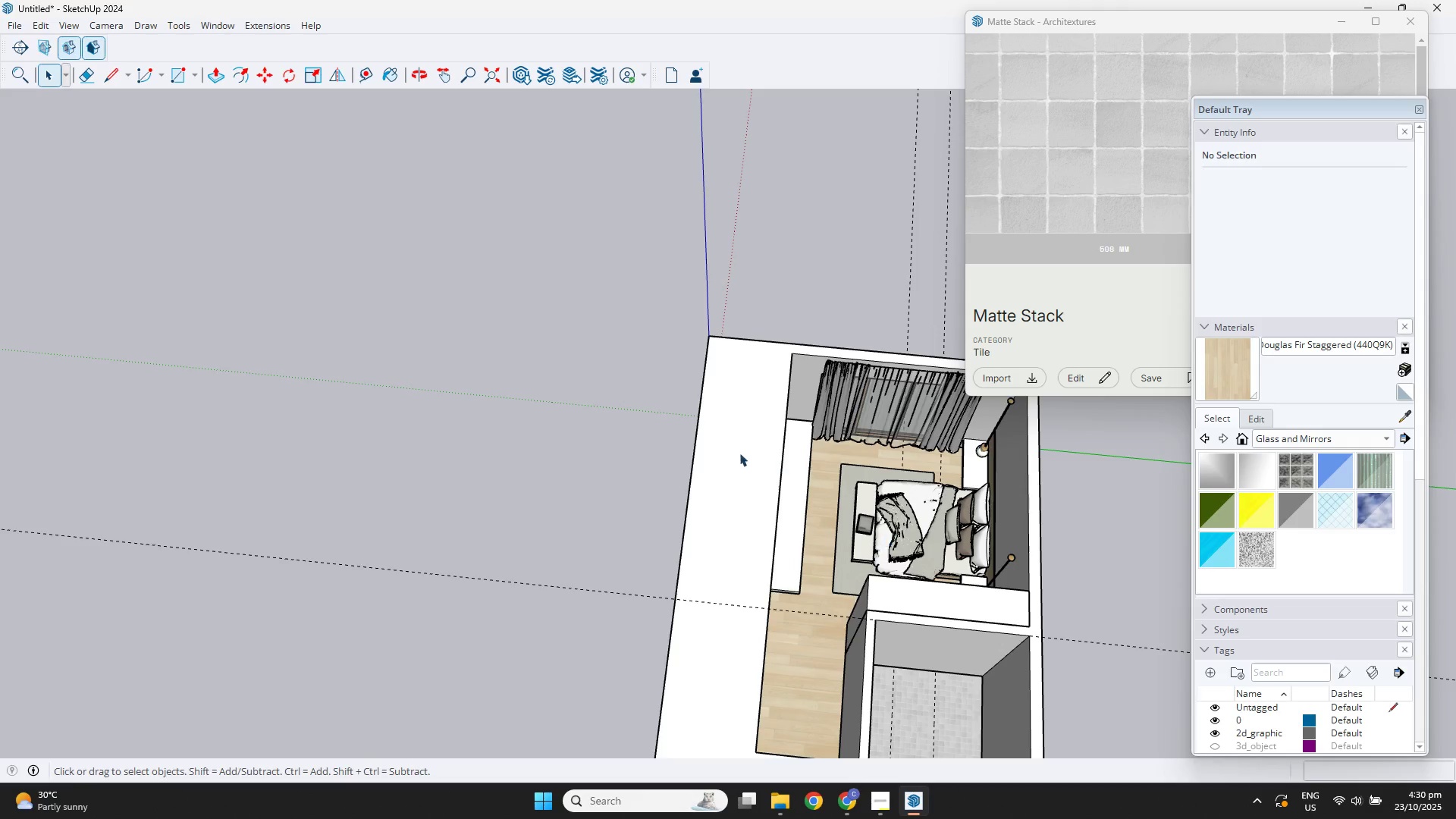 
key(Shift+ShiftLeft)
 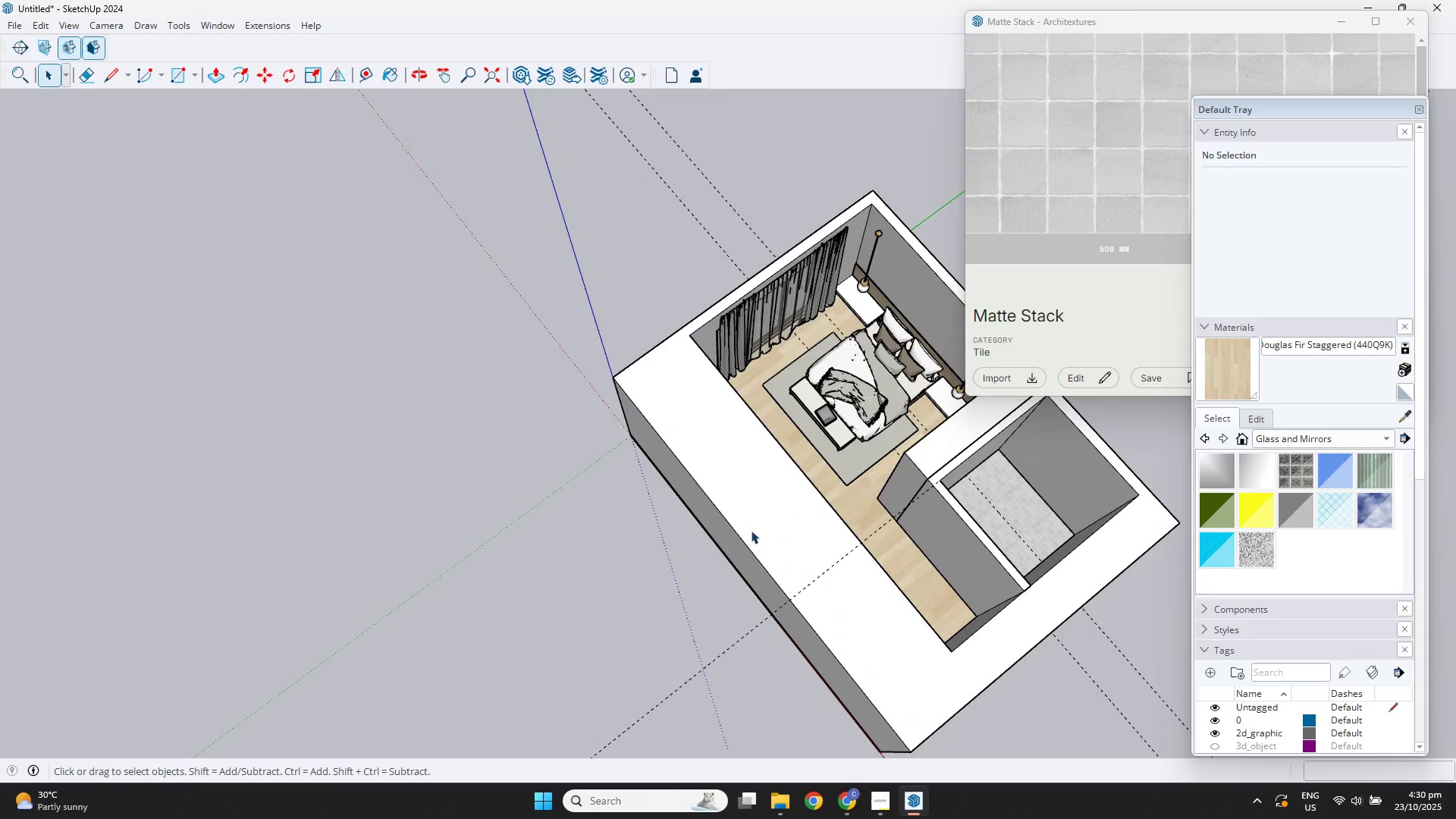 
double_click([729, 545])
 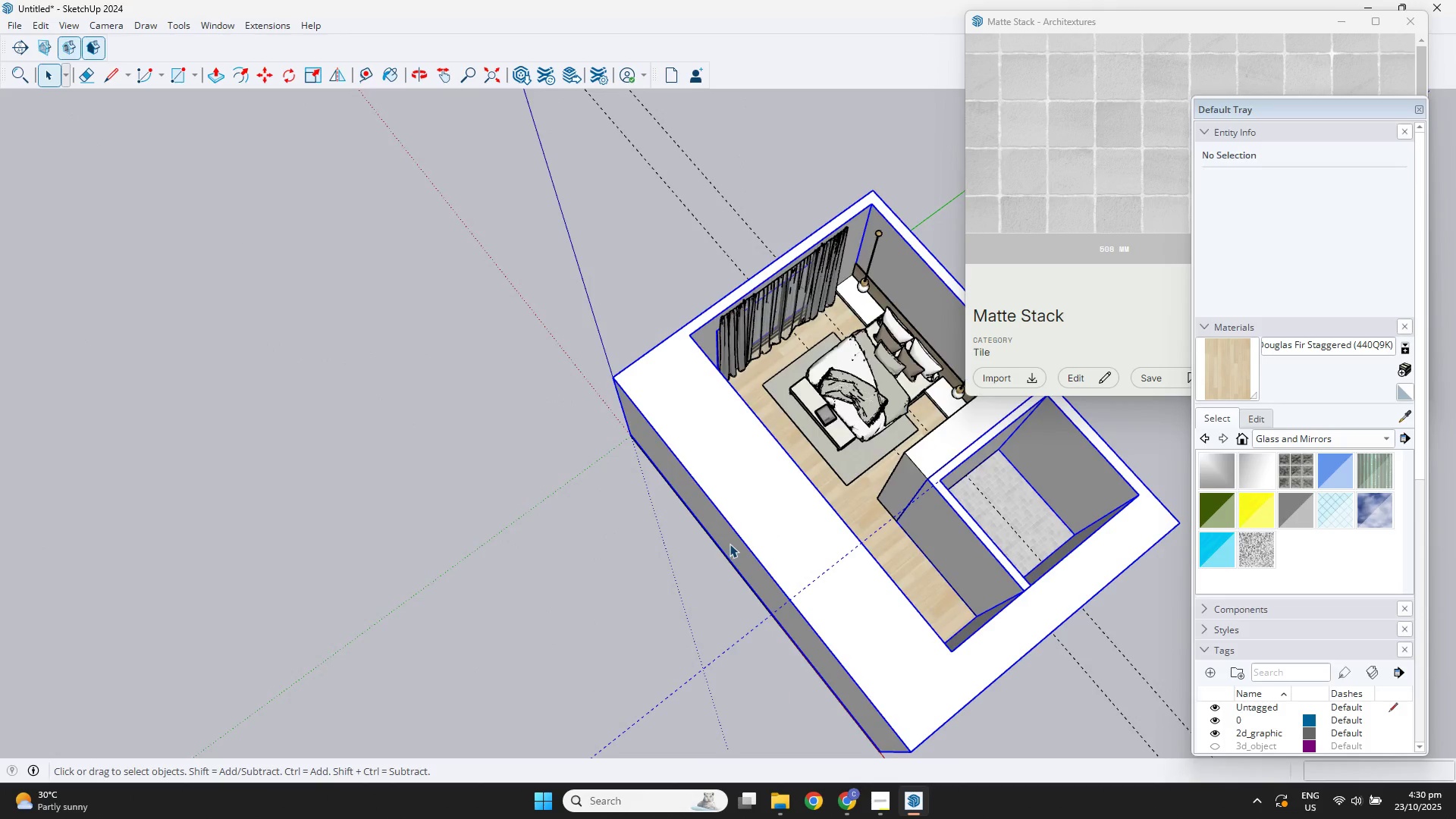 
triple_click([730, 544])
 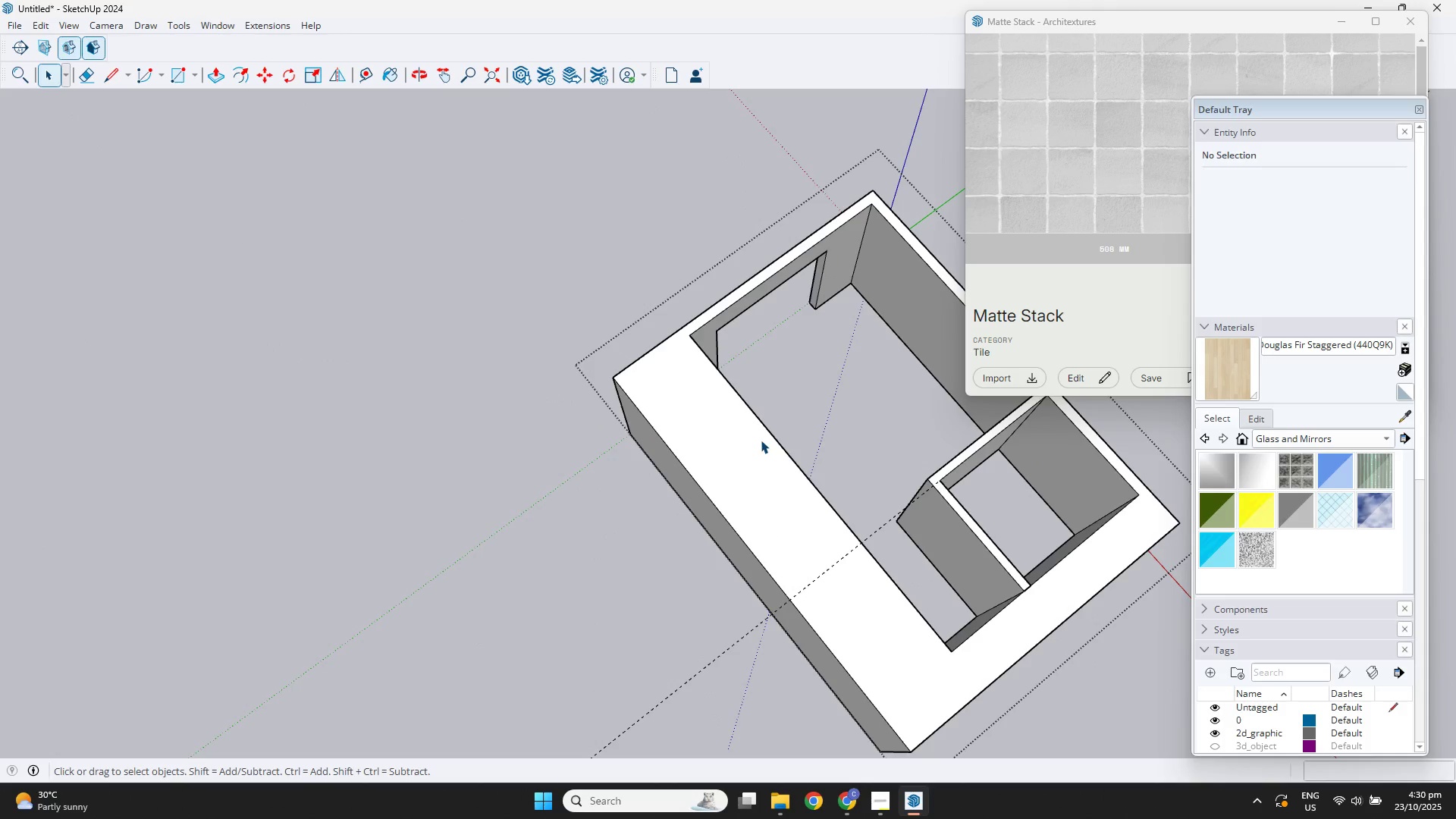 
key(T)
 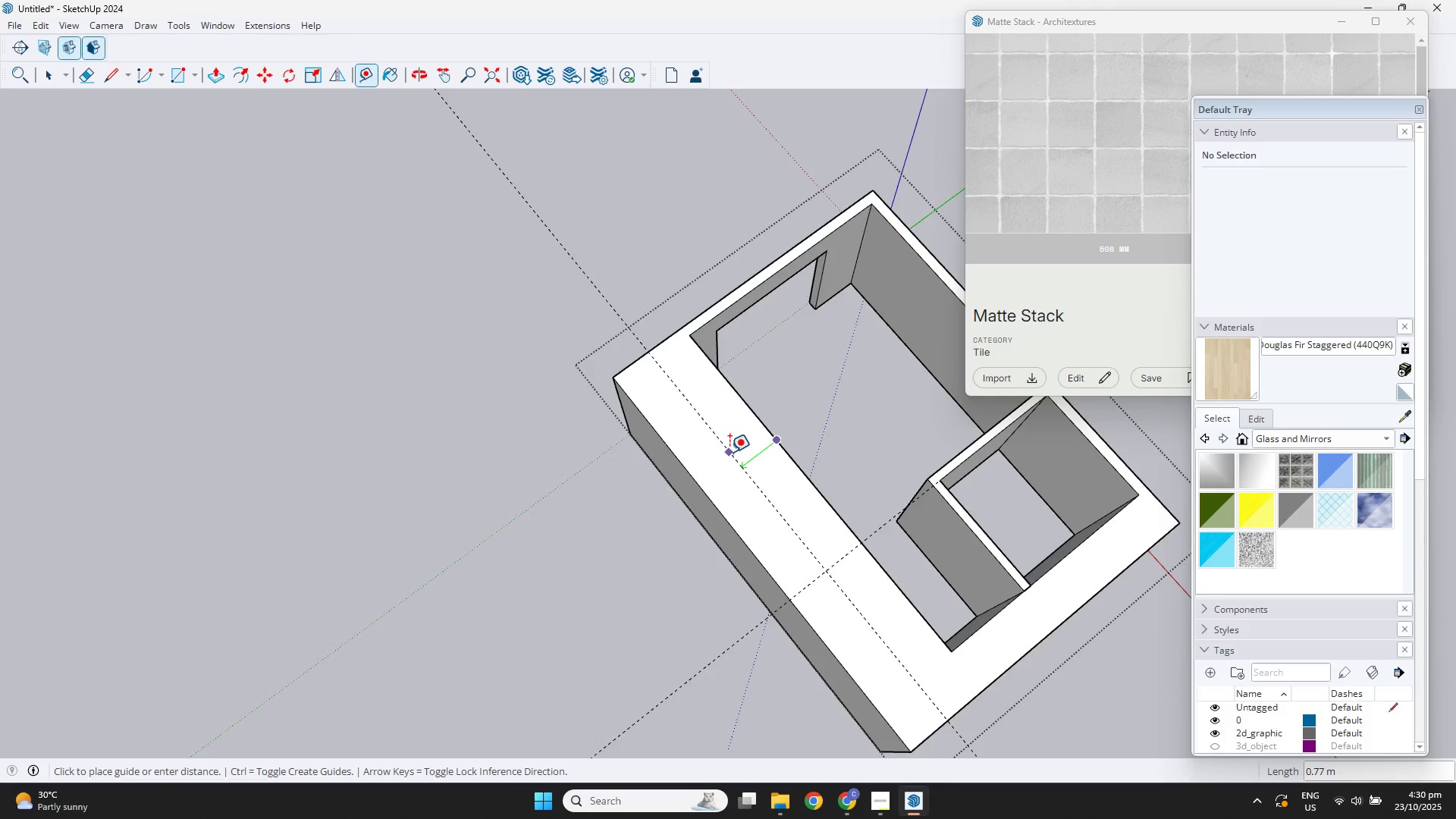 
key(NumpadDecimal)
 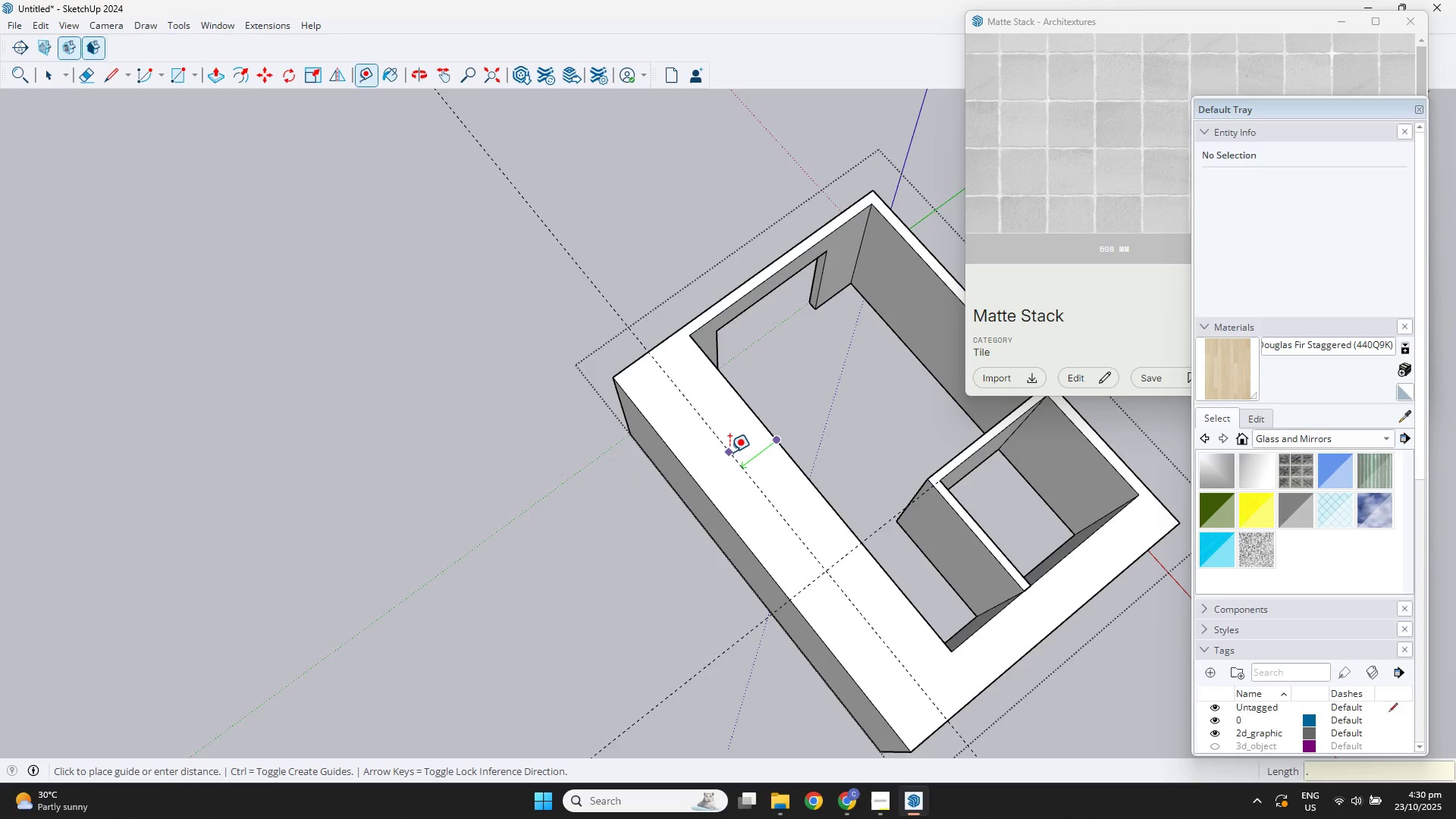 
key(Numpad2)
 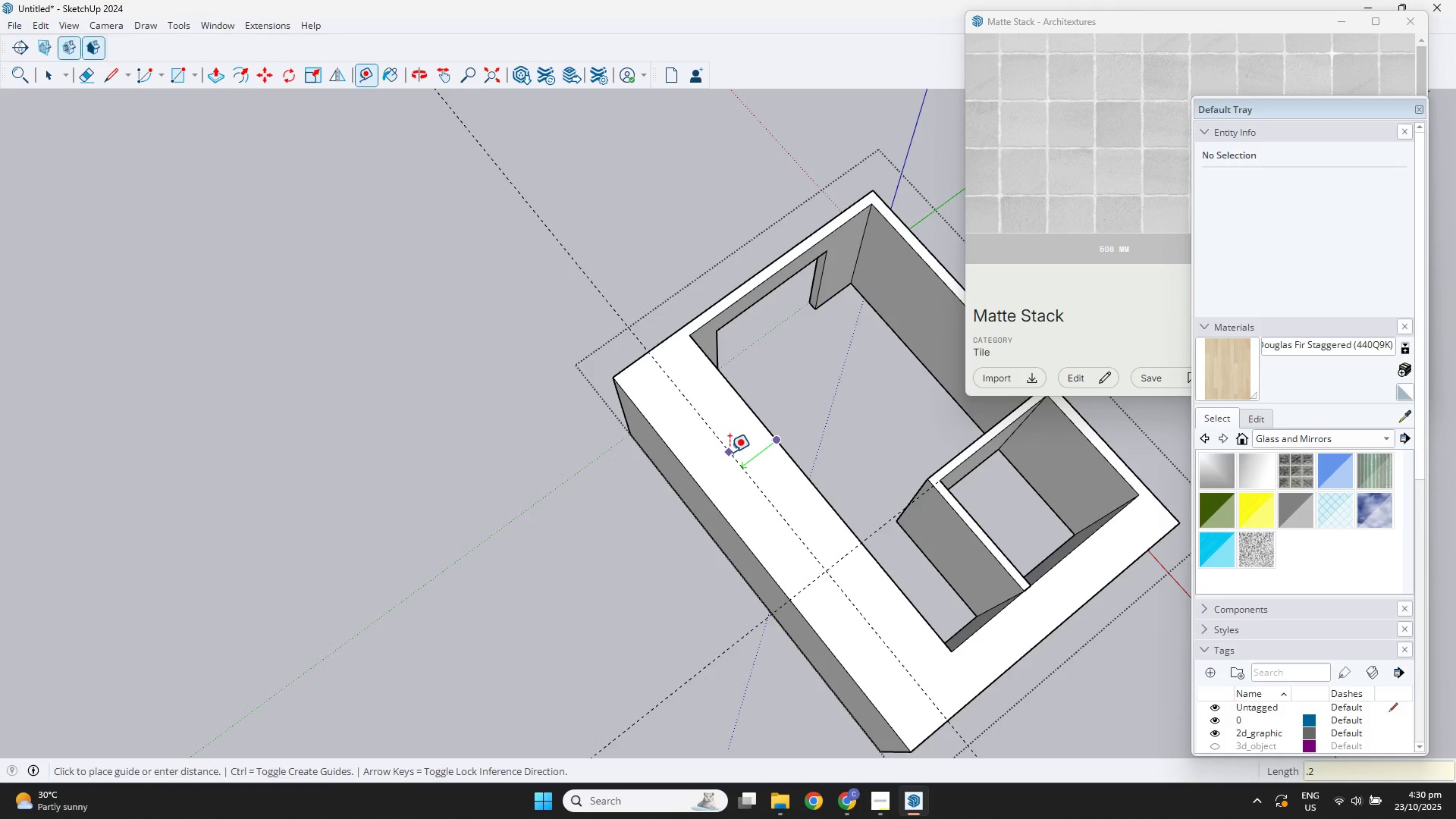 
key(NumpadEnter)
 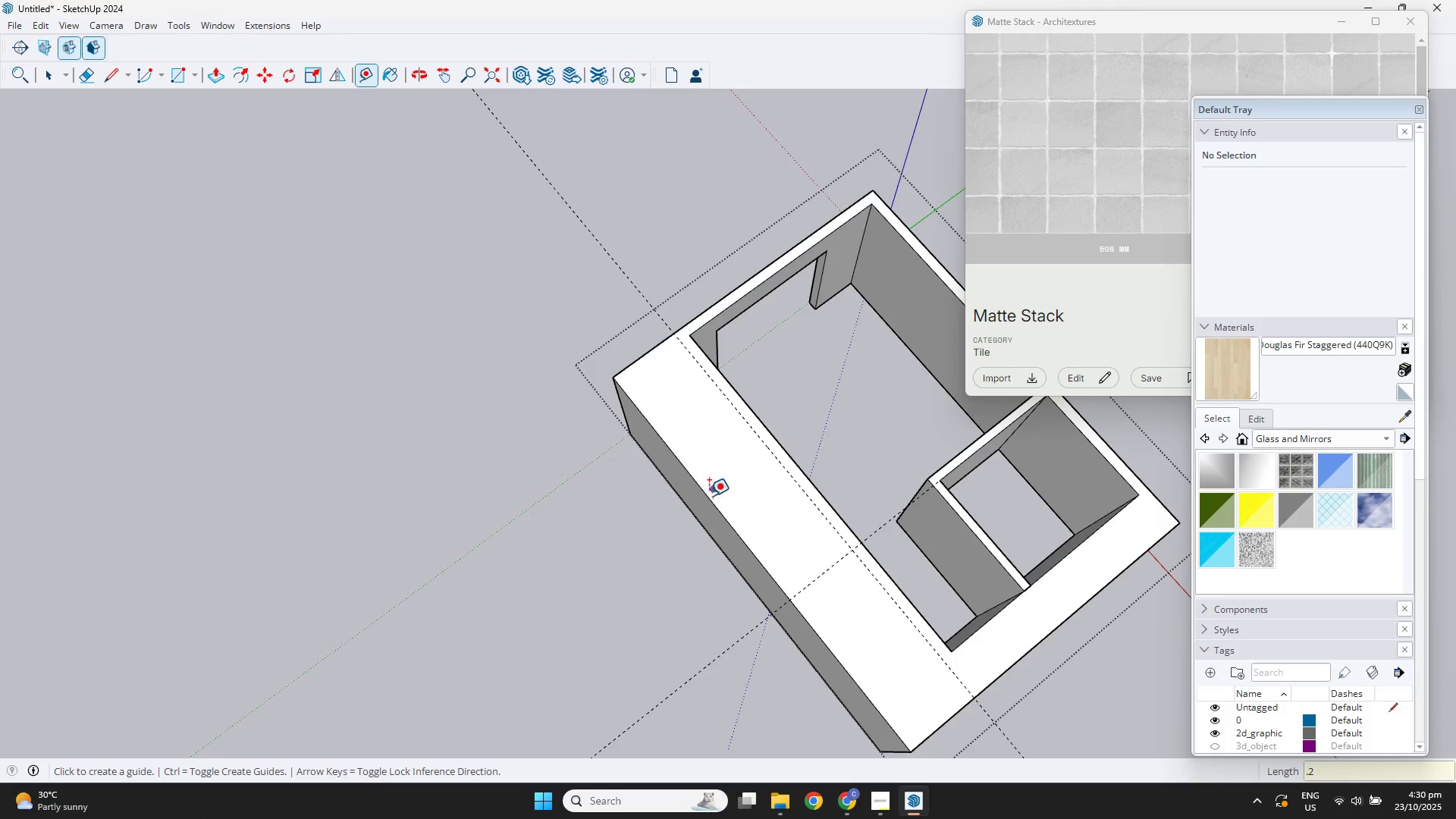 
key(Space)
 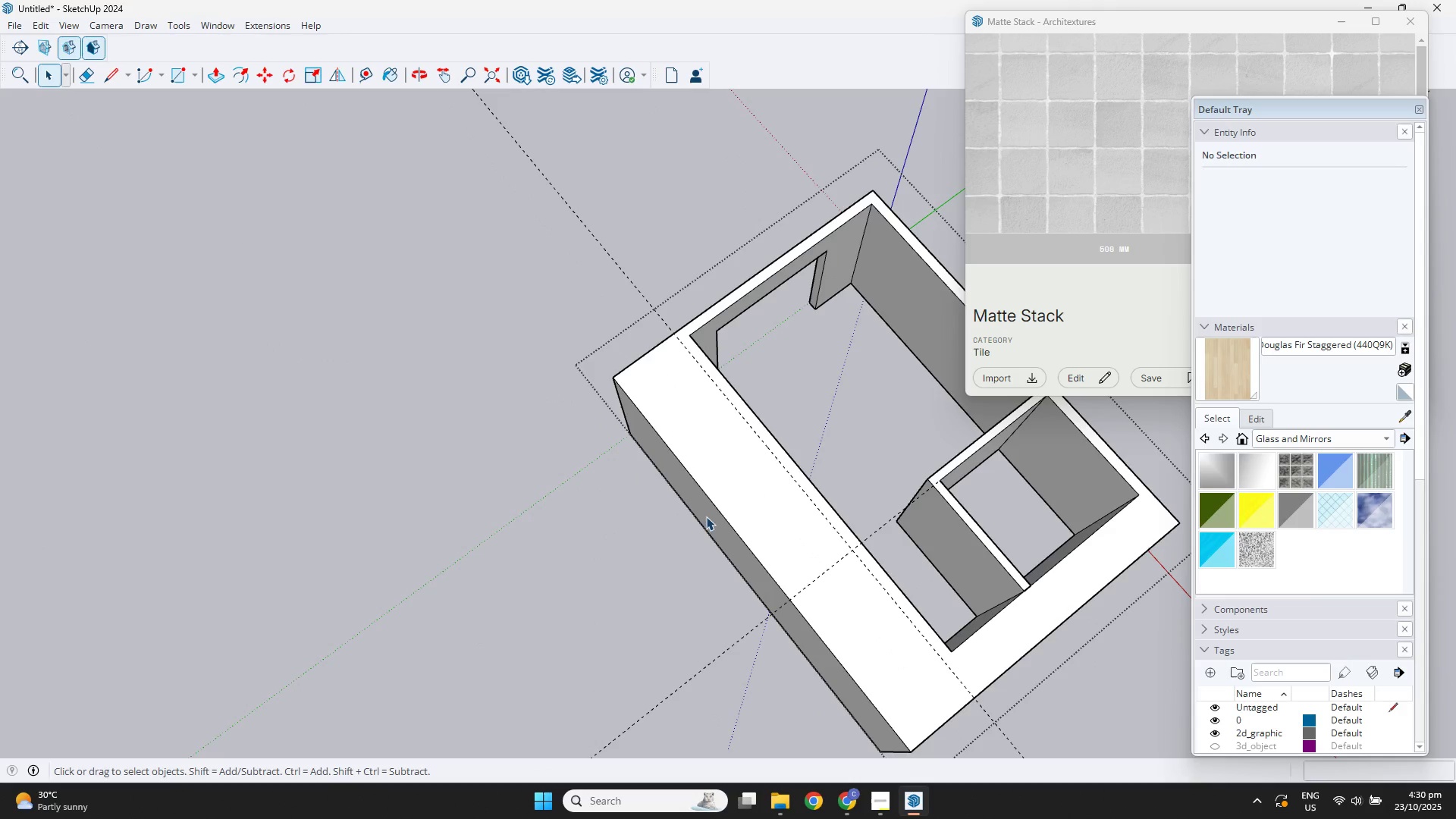 
left_click([708, 514])
 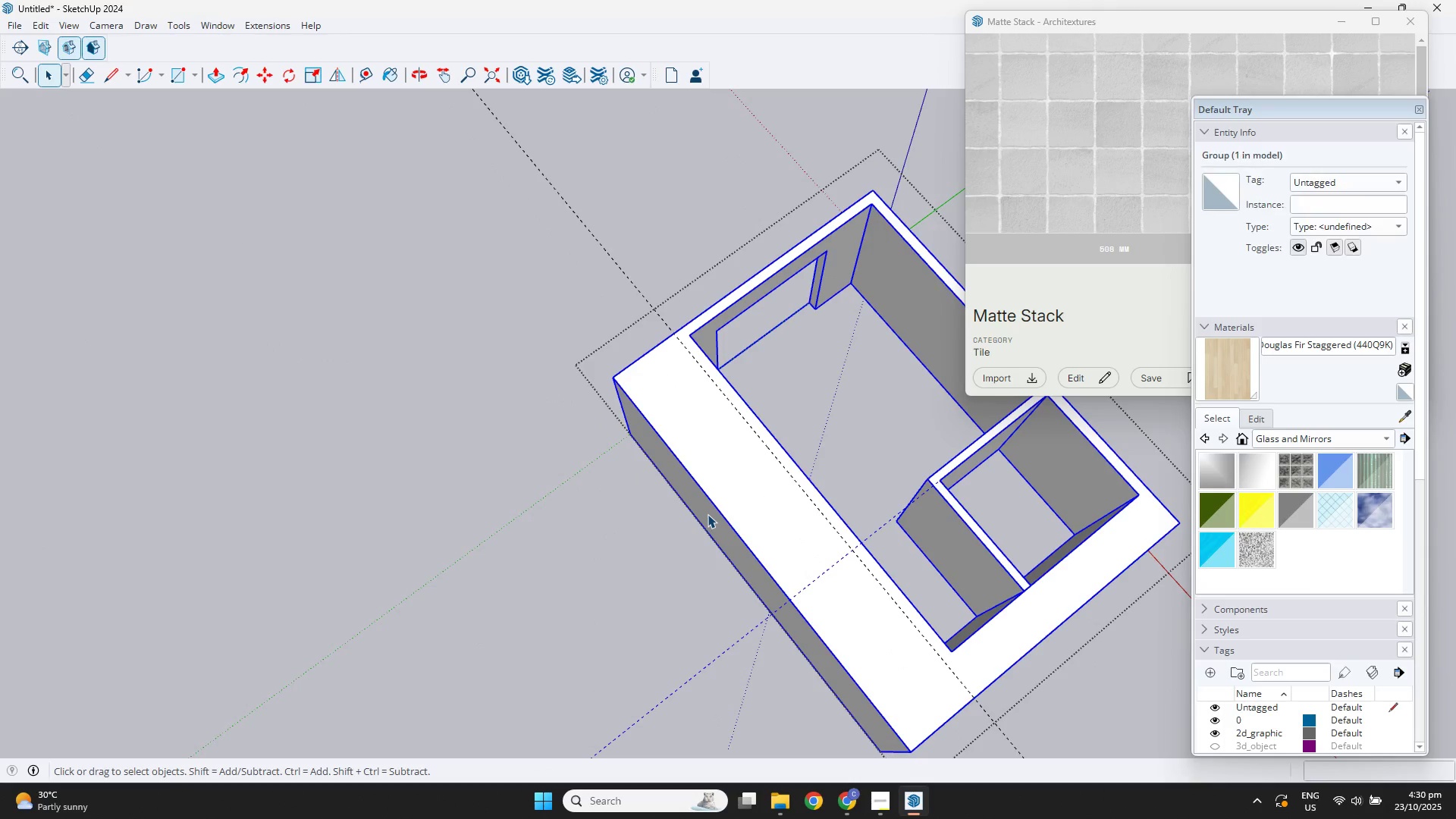 
double_click([708, 514])
 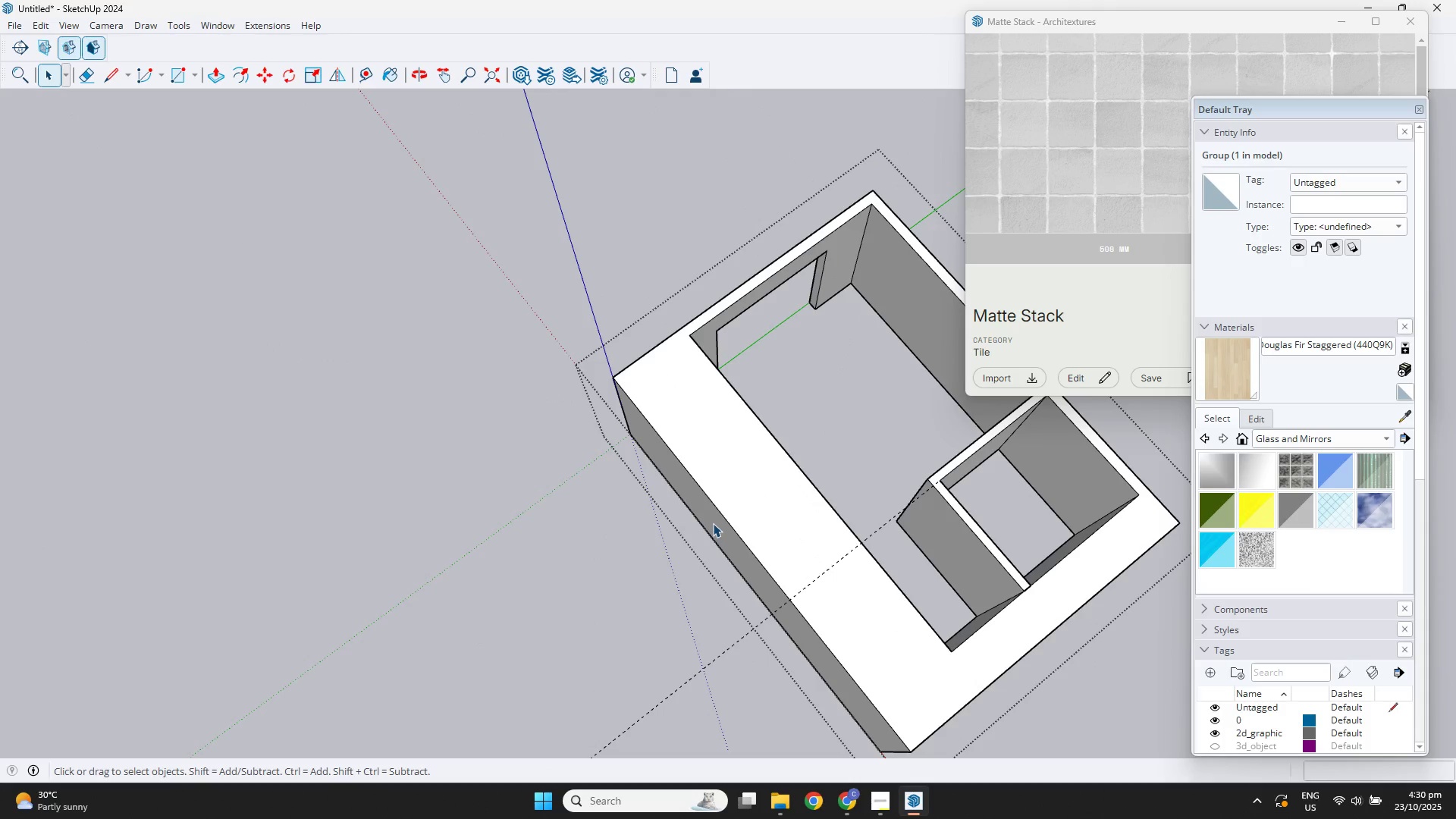 
triple_click([713, 523])
 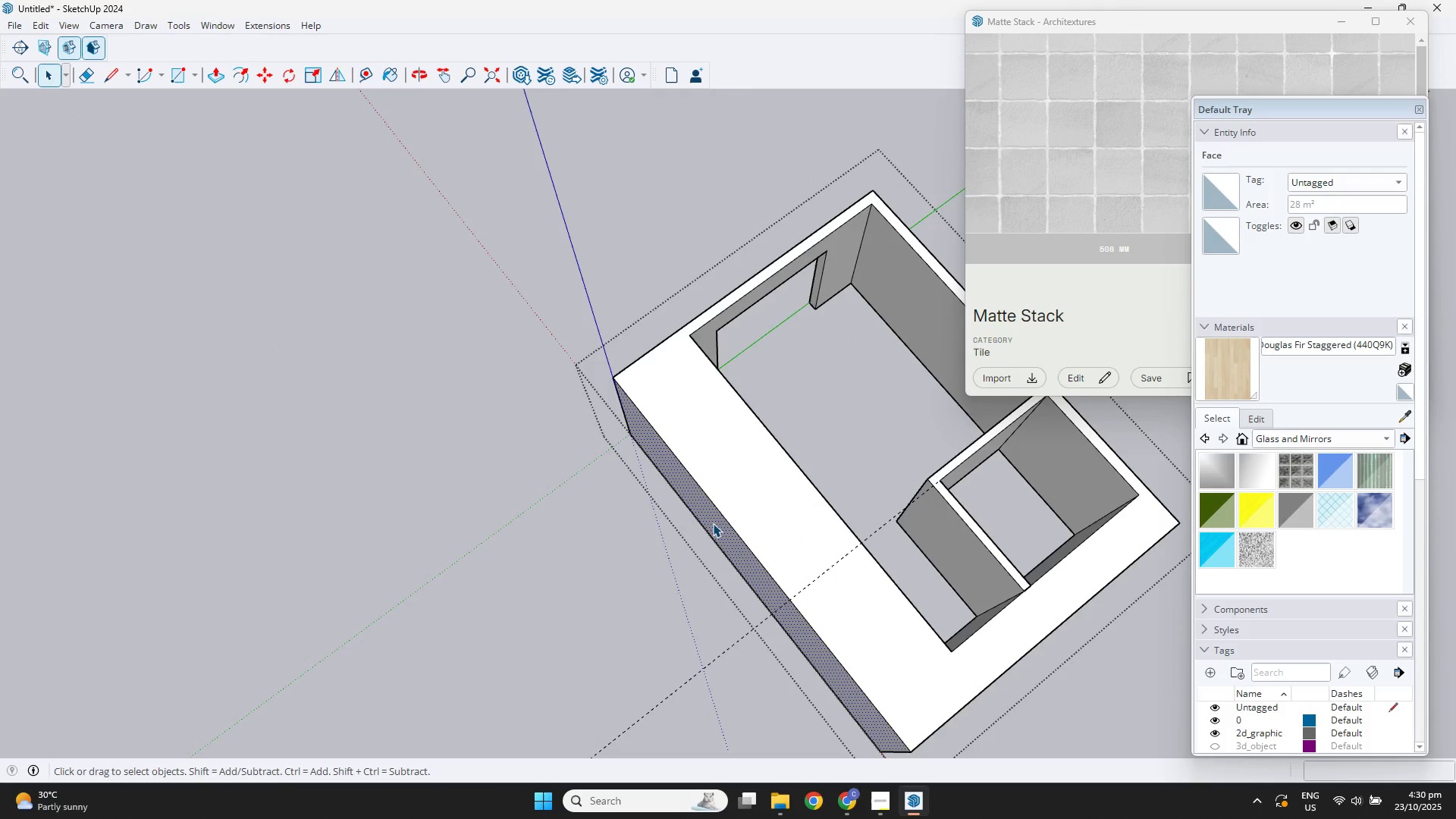 
key(P)
 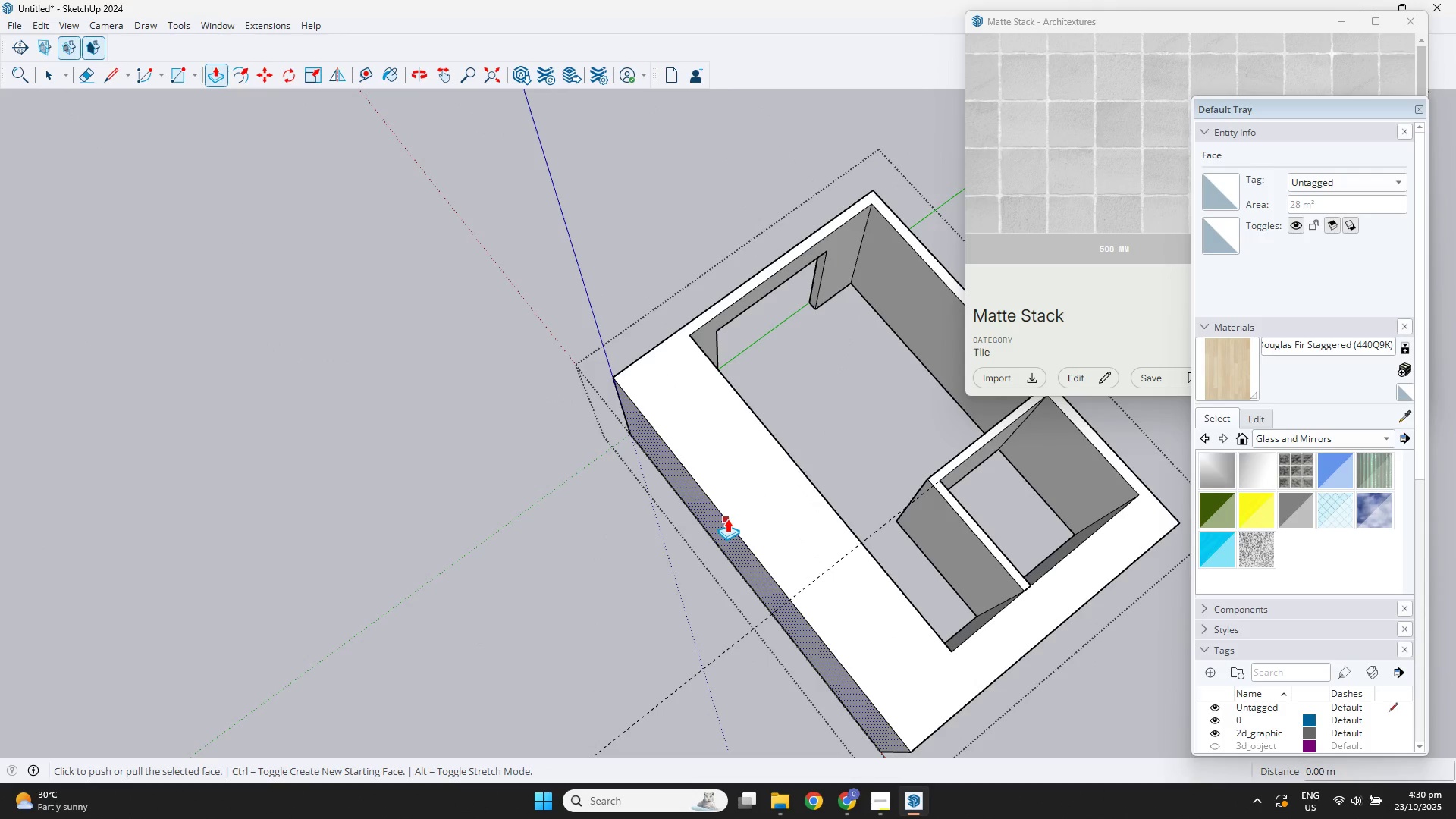 
left_click([727, 519])
 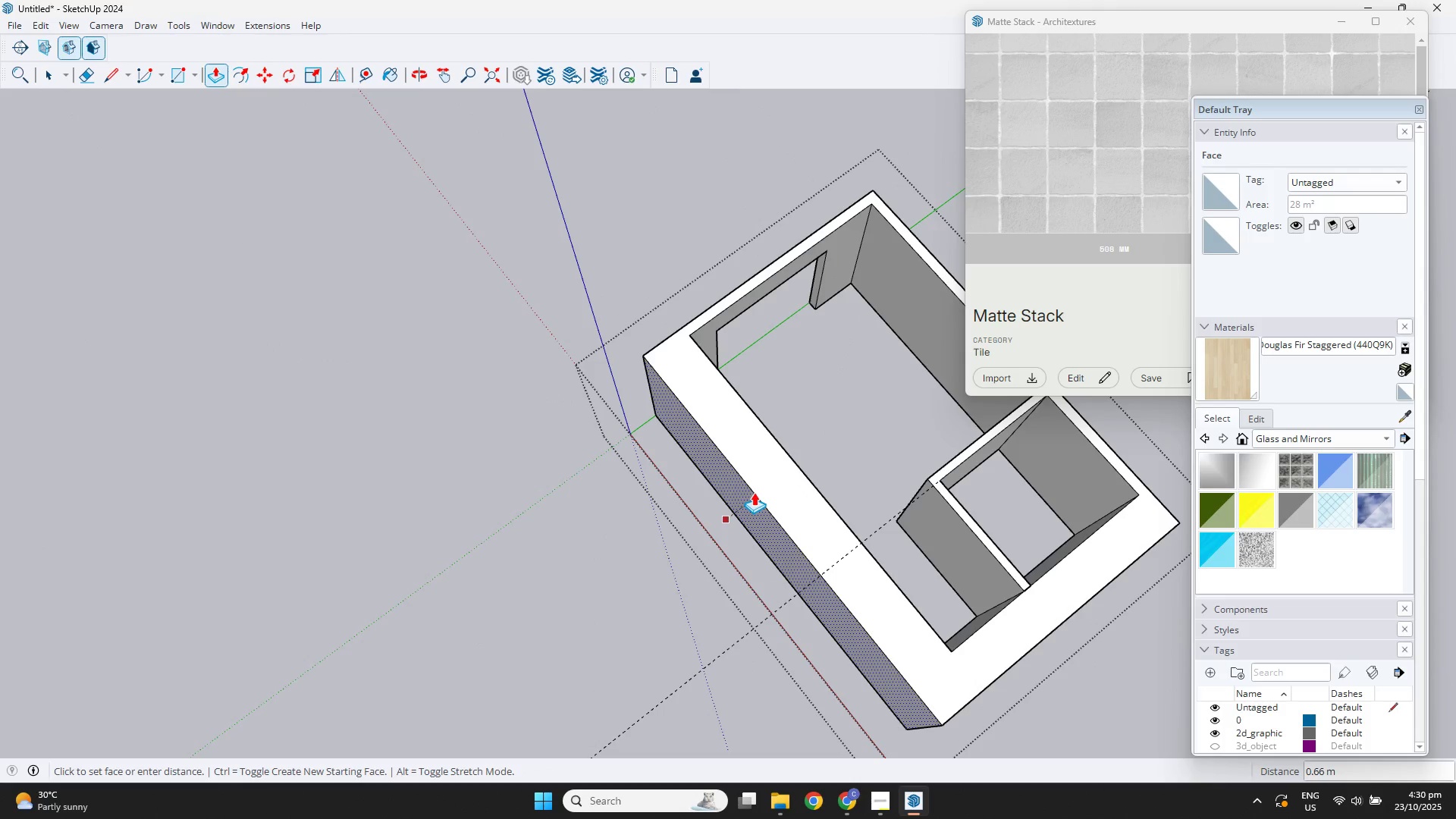 
key(F3)
 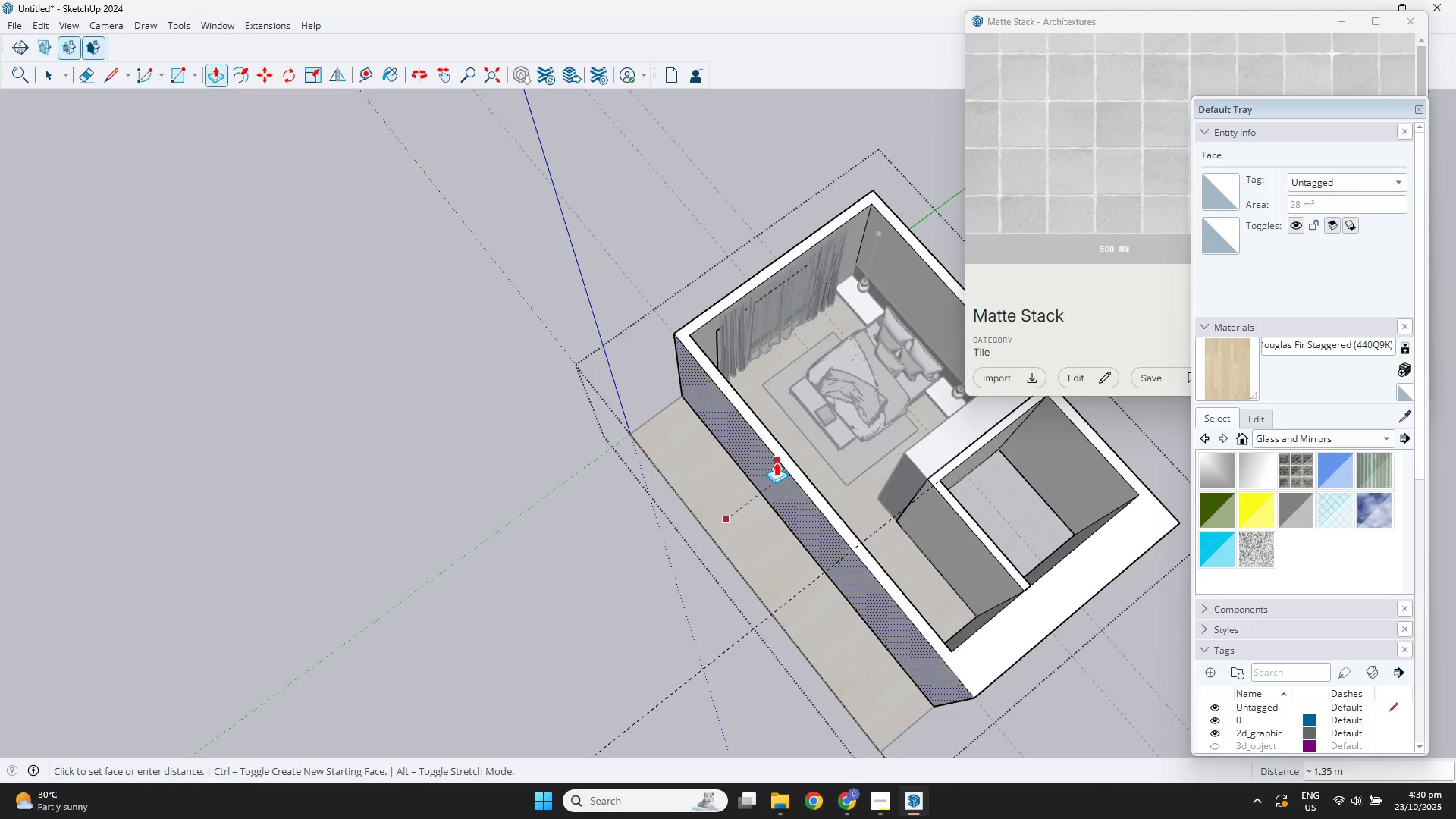 
left_click([776, 462])
 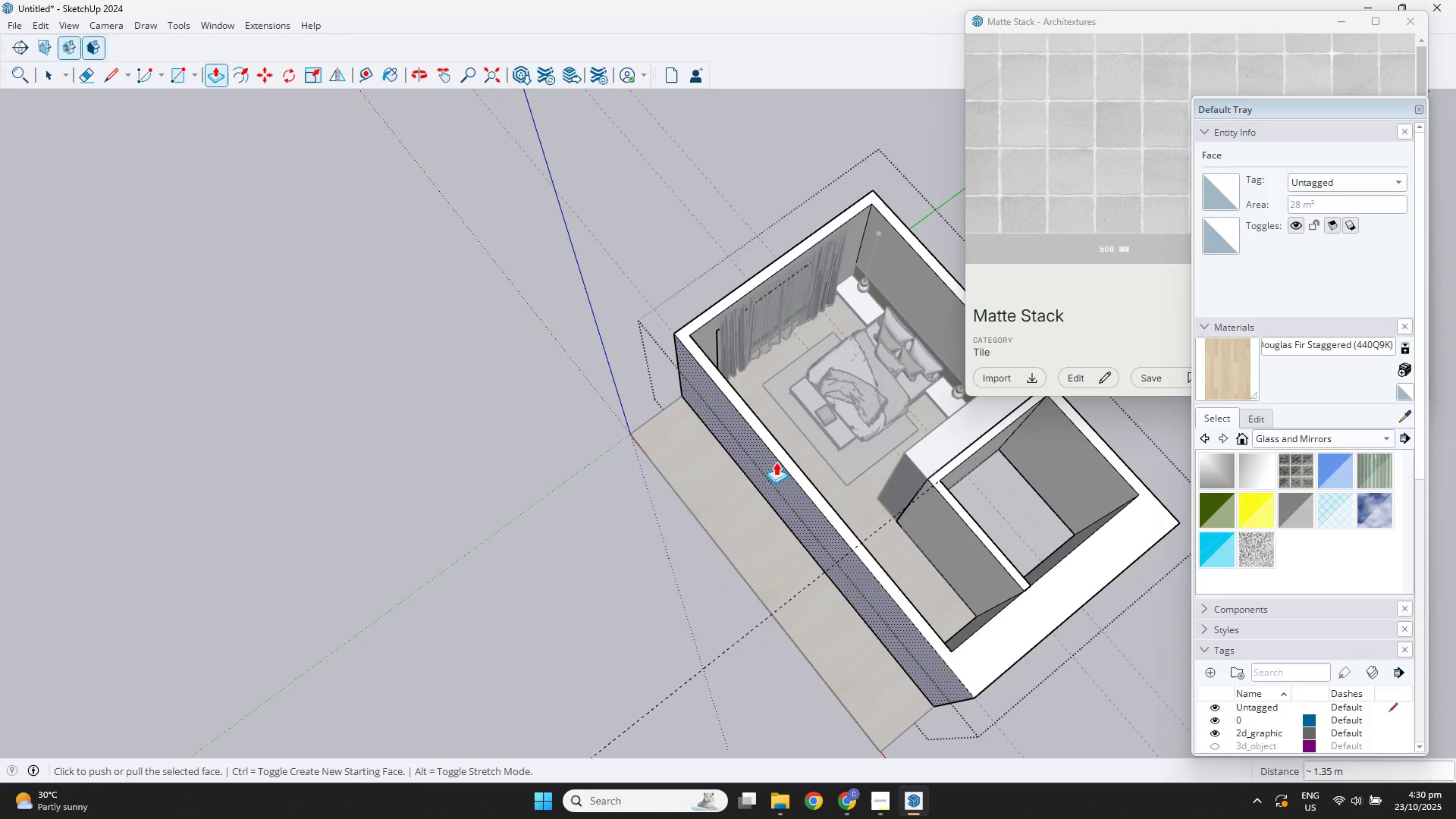 
key(Space)
 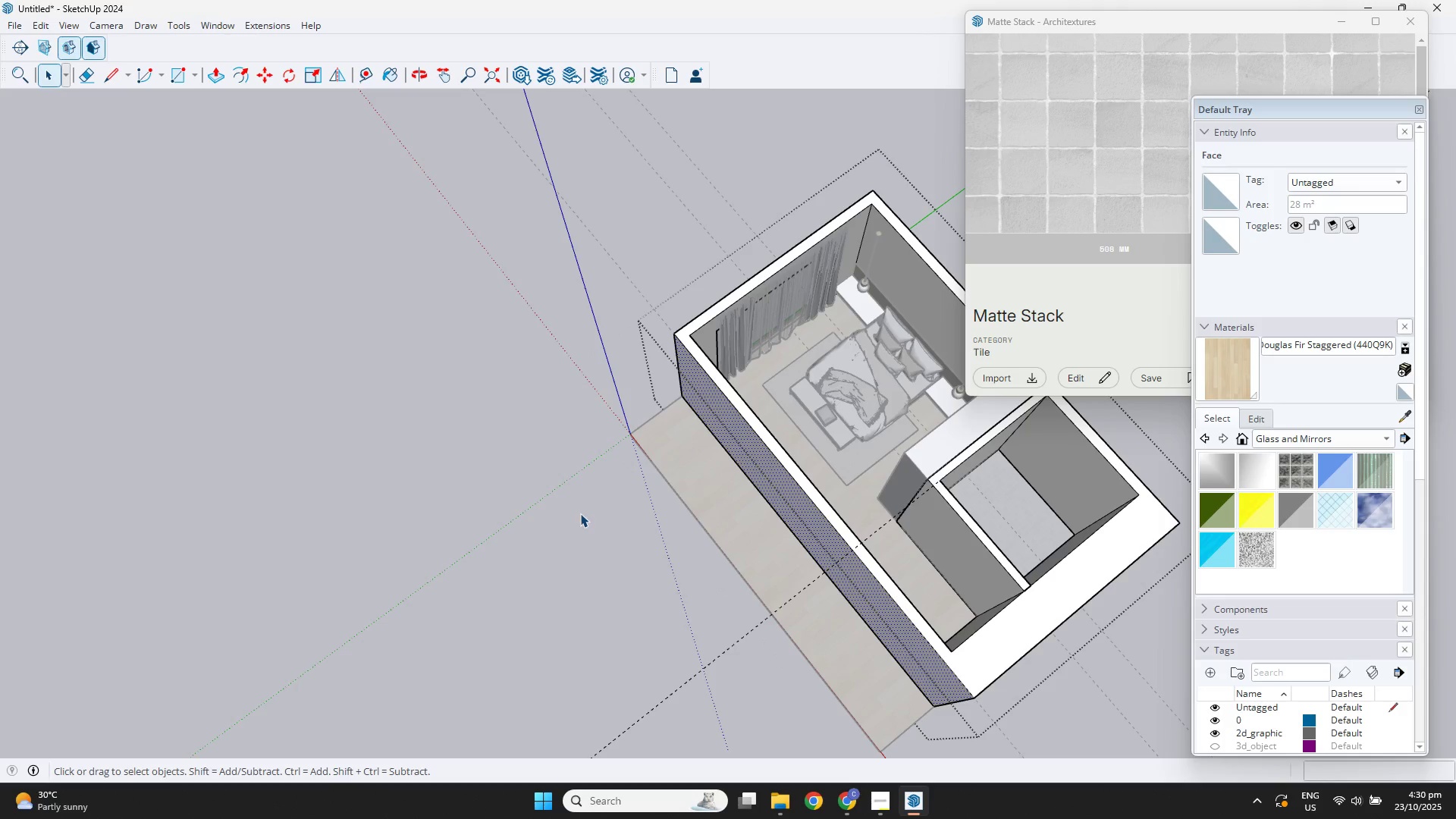 
double_click([580, 513])
 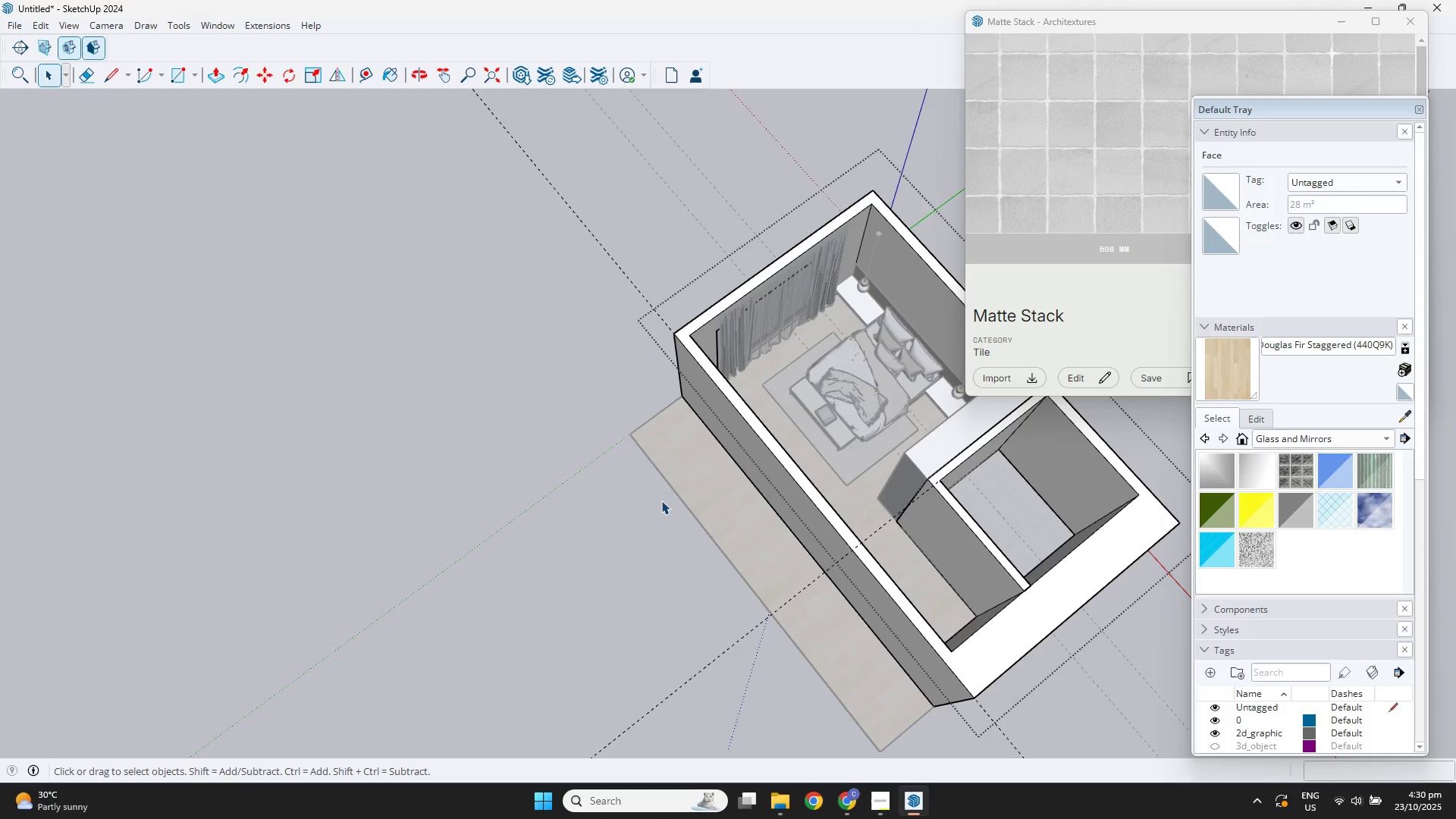 
key(Space)
 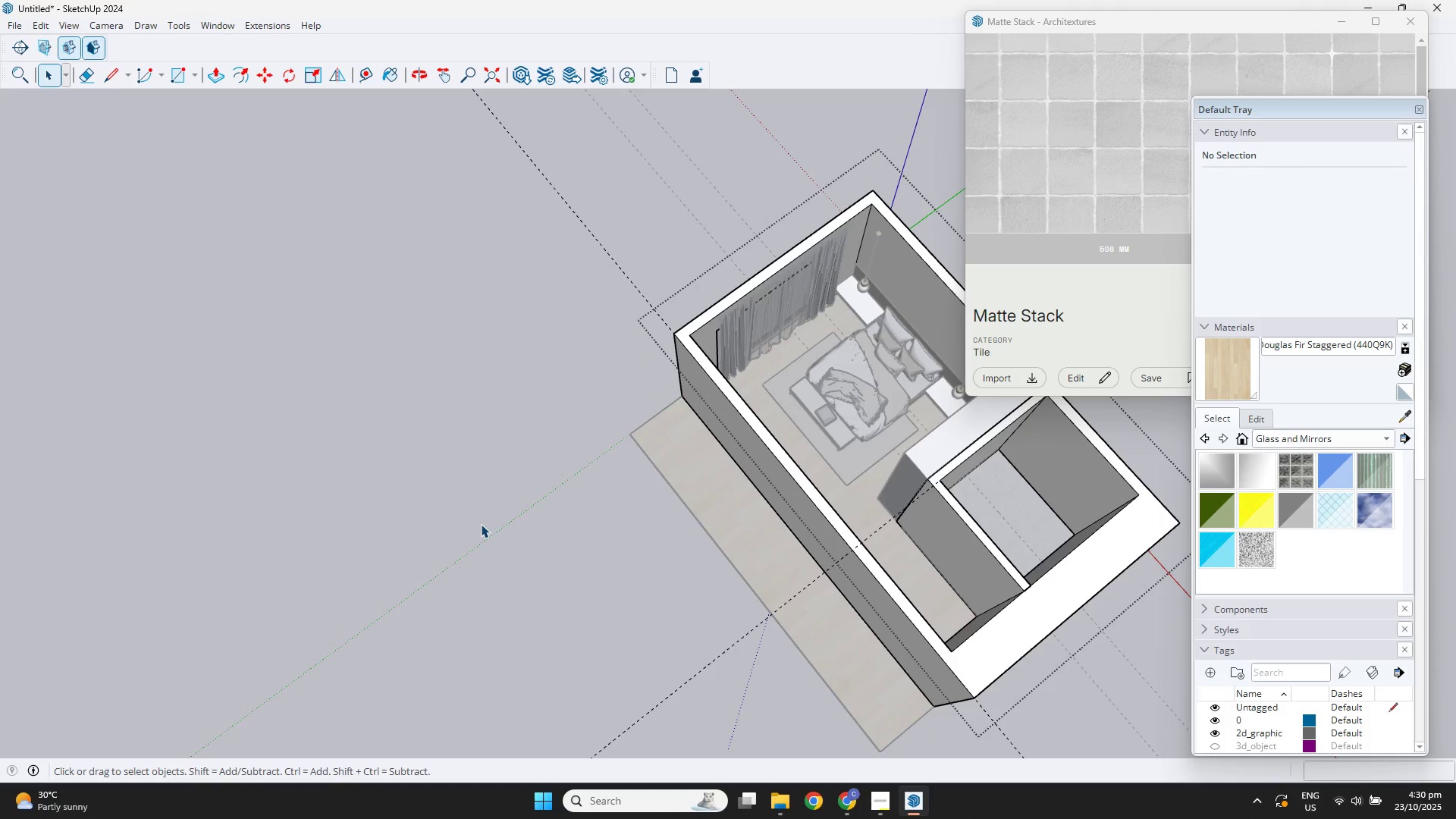 
left_click([481, 524])
 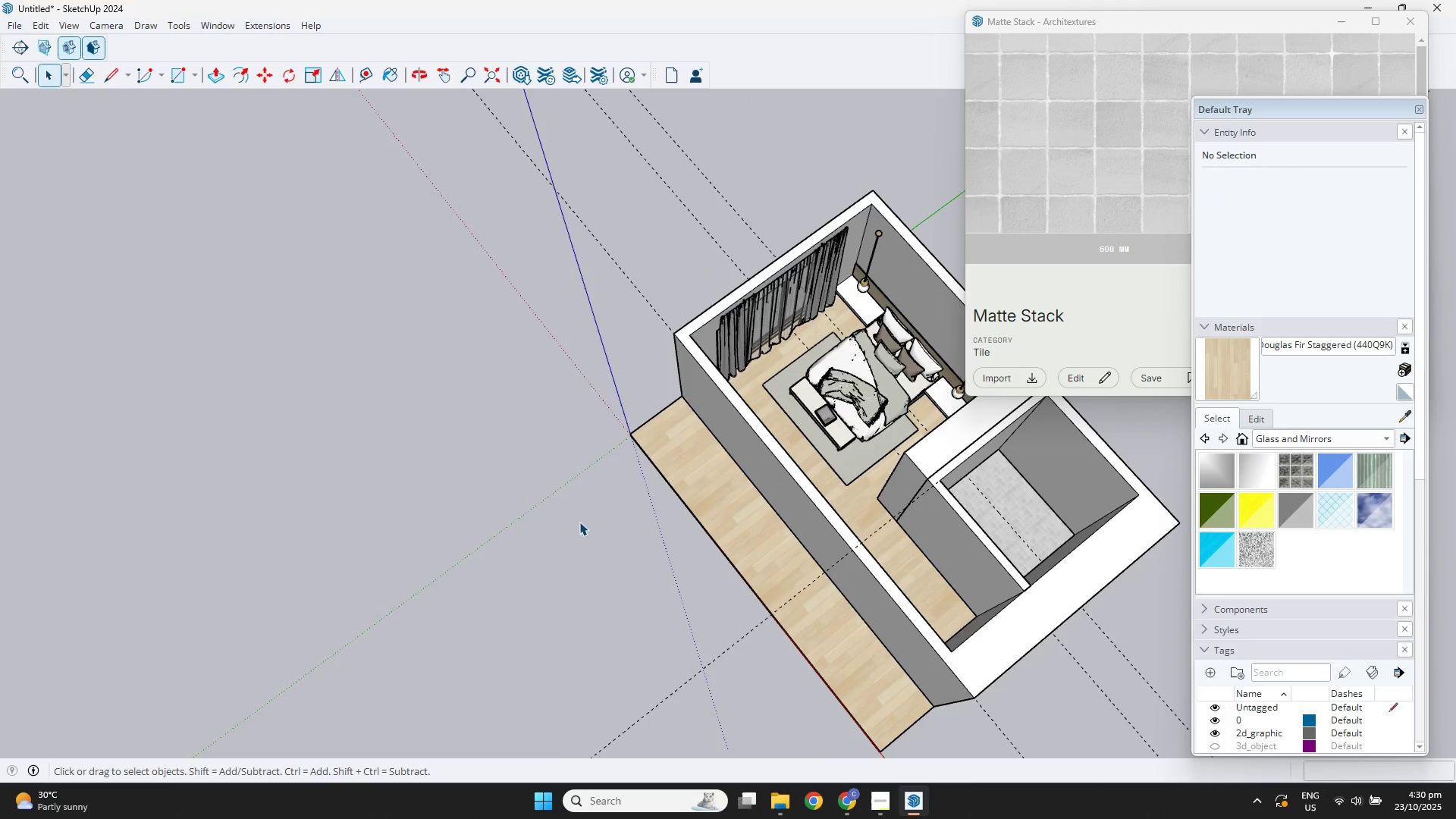 
scroll: coordinate [695, 520], scroll_direction: down, amount: 2.0
 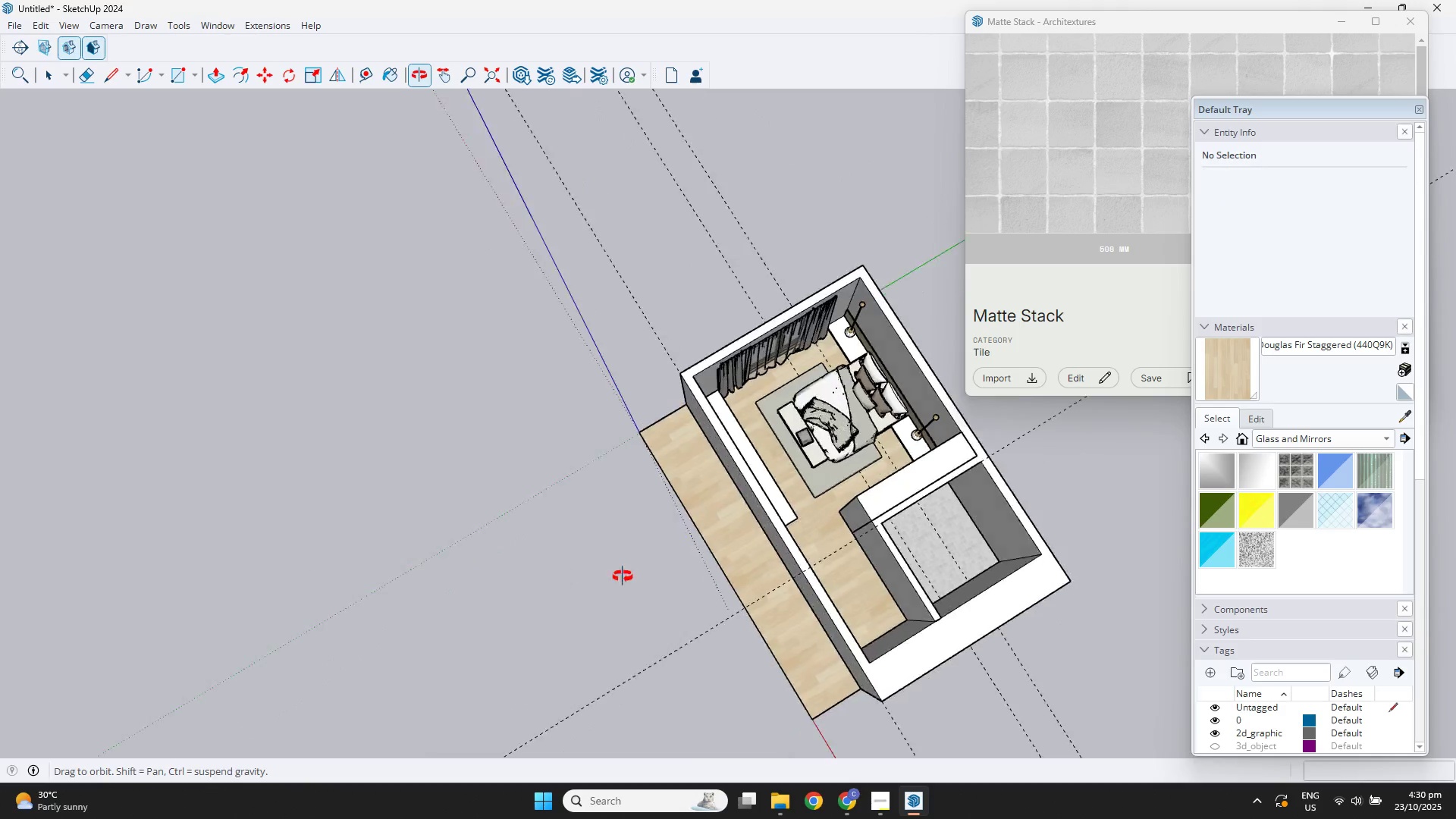 
hold_key(key=ShiftLeft, duration=0.36)
 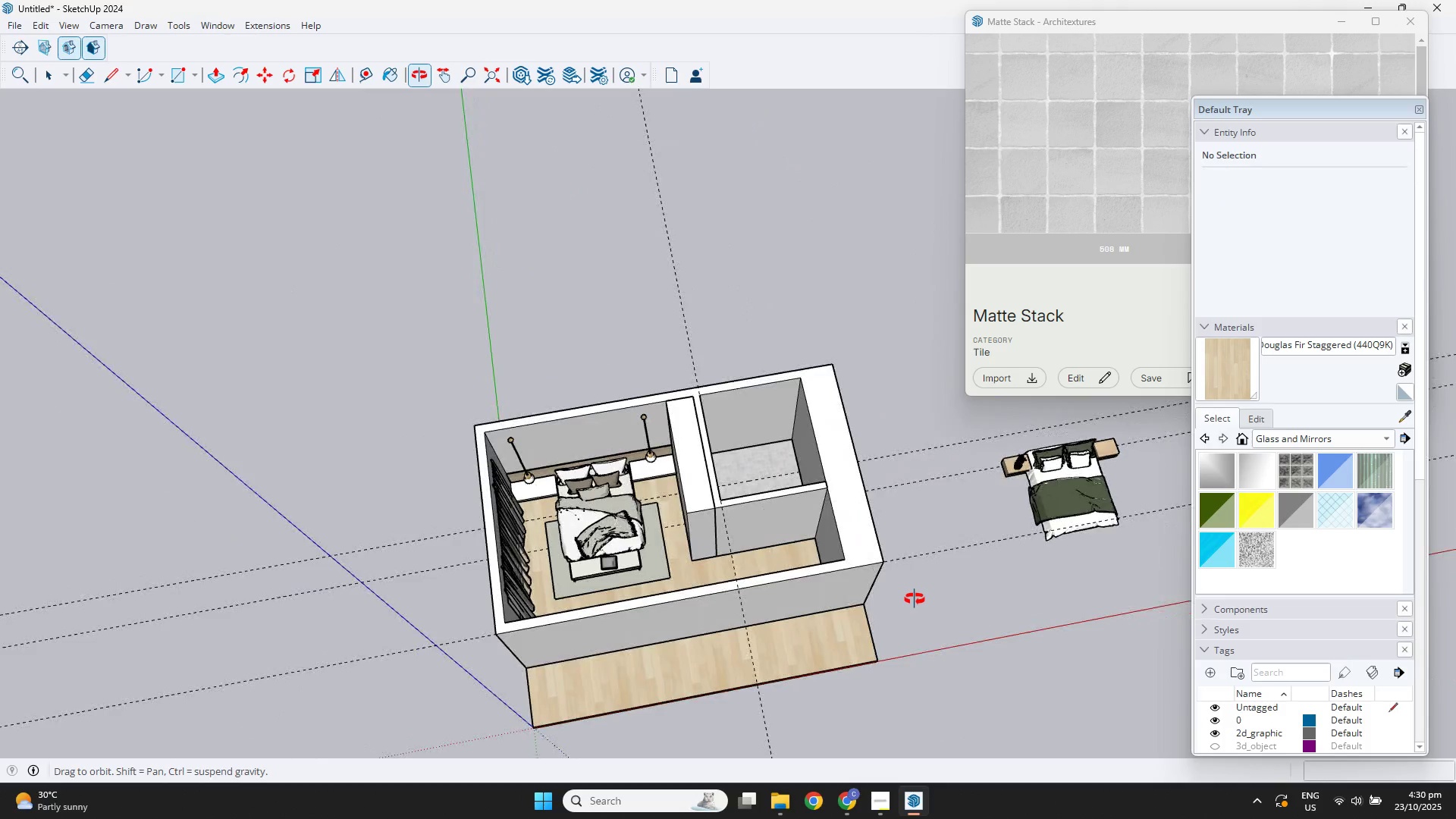 
scroll: coordinate [777, 522], scroll_direction: up, amount: 7.0
 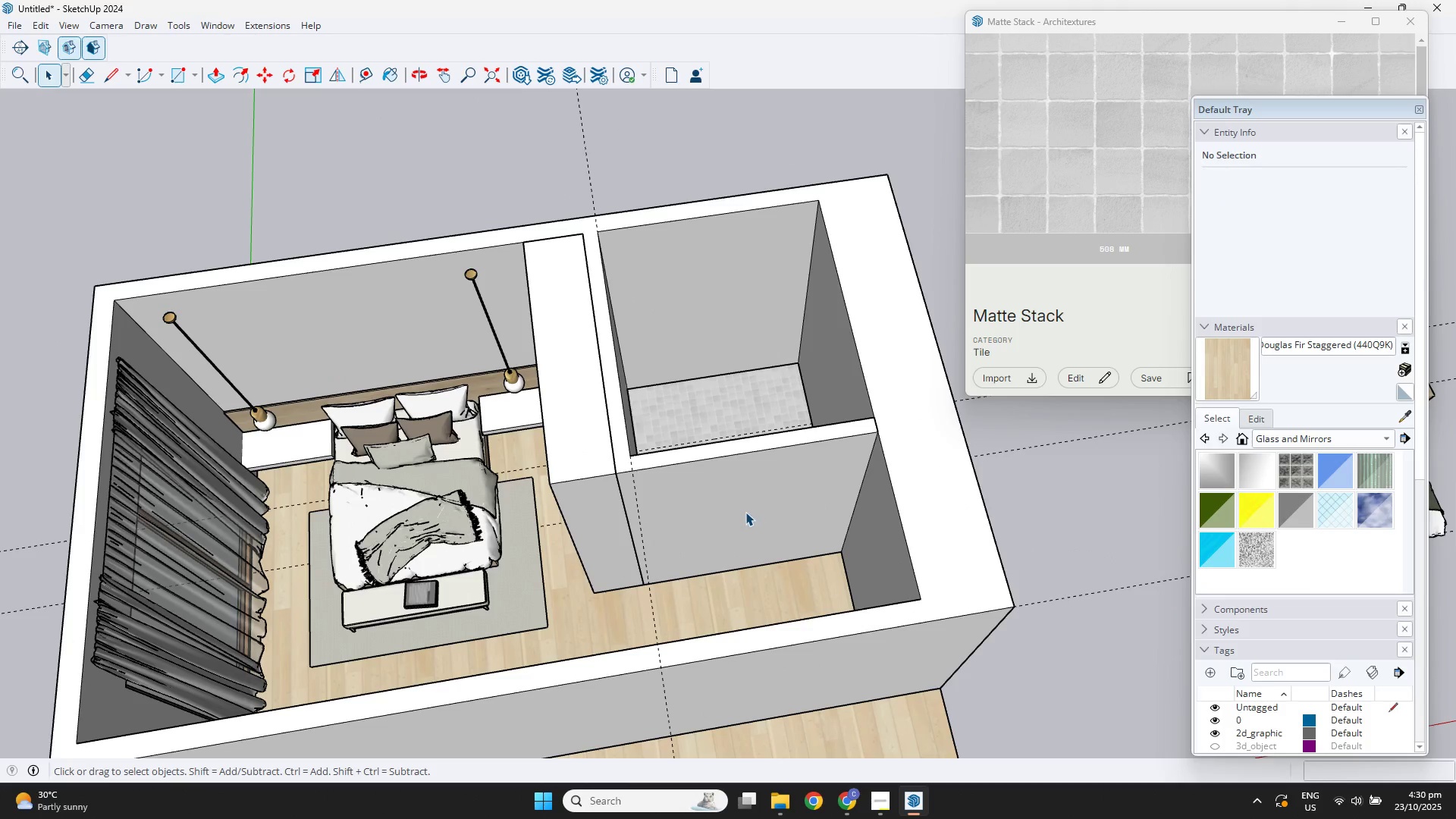 
hold_key(key=ShiftLeft, duration=0.4)
 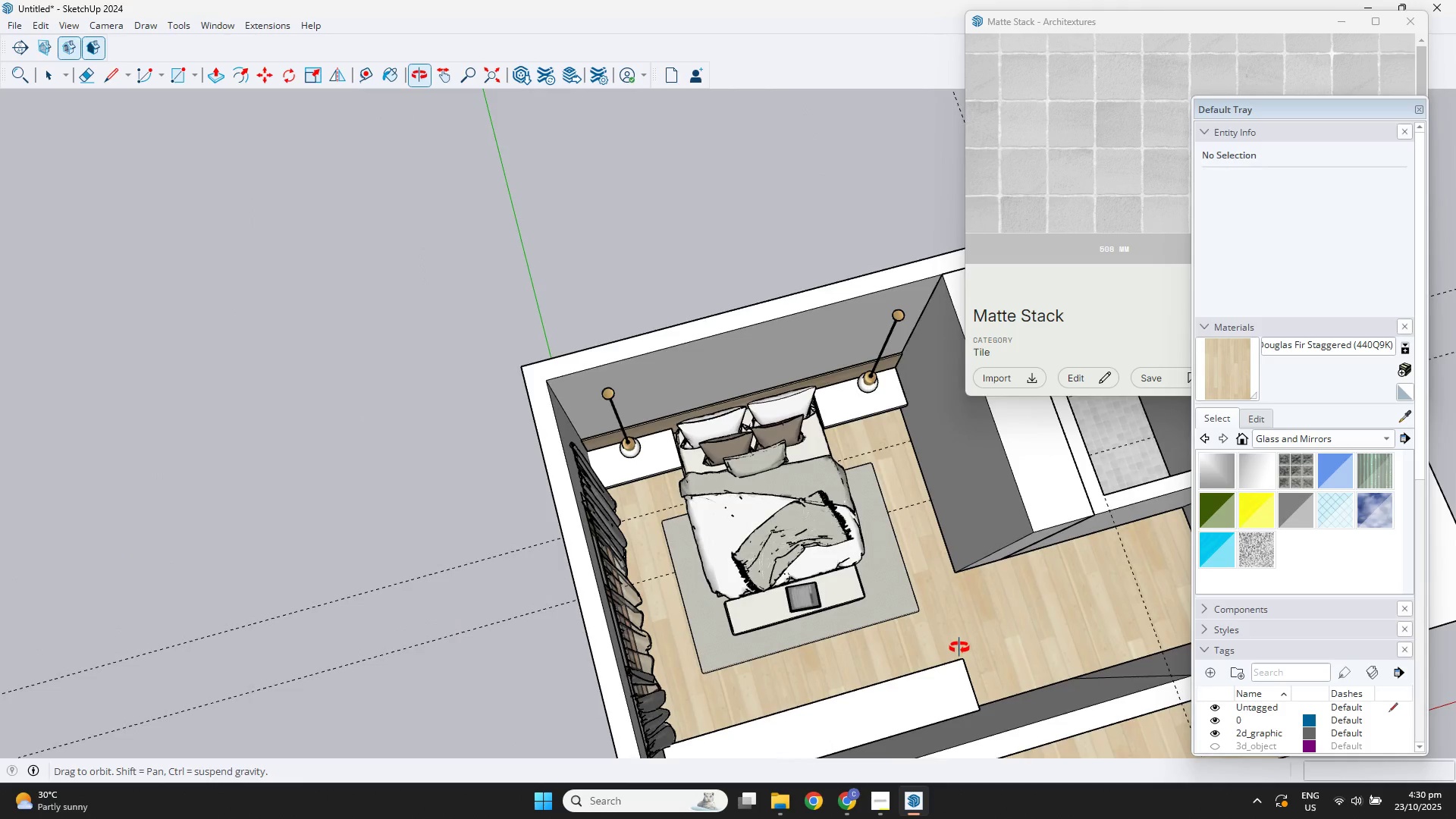 
hold_key(key=ShiftLeft, duration=0.55)
 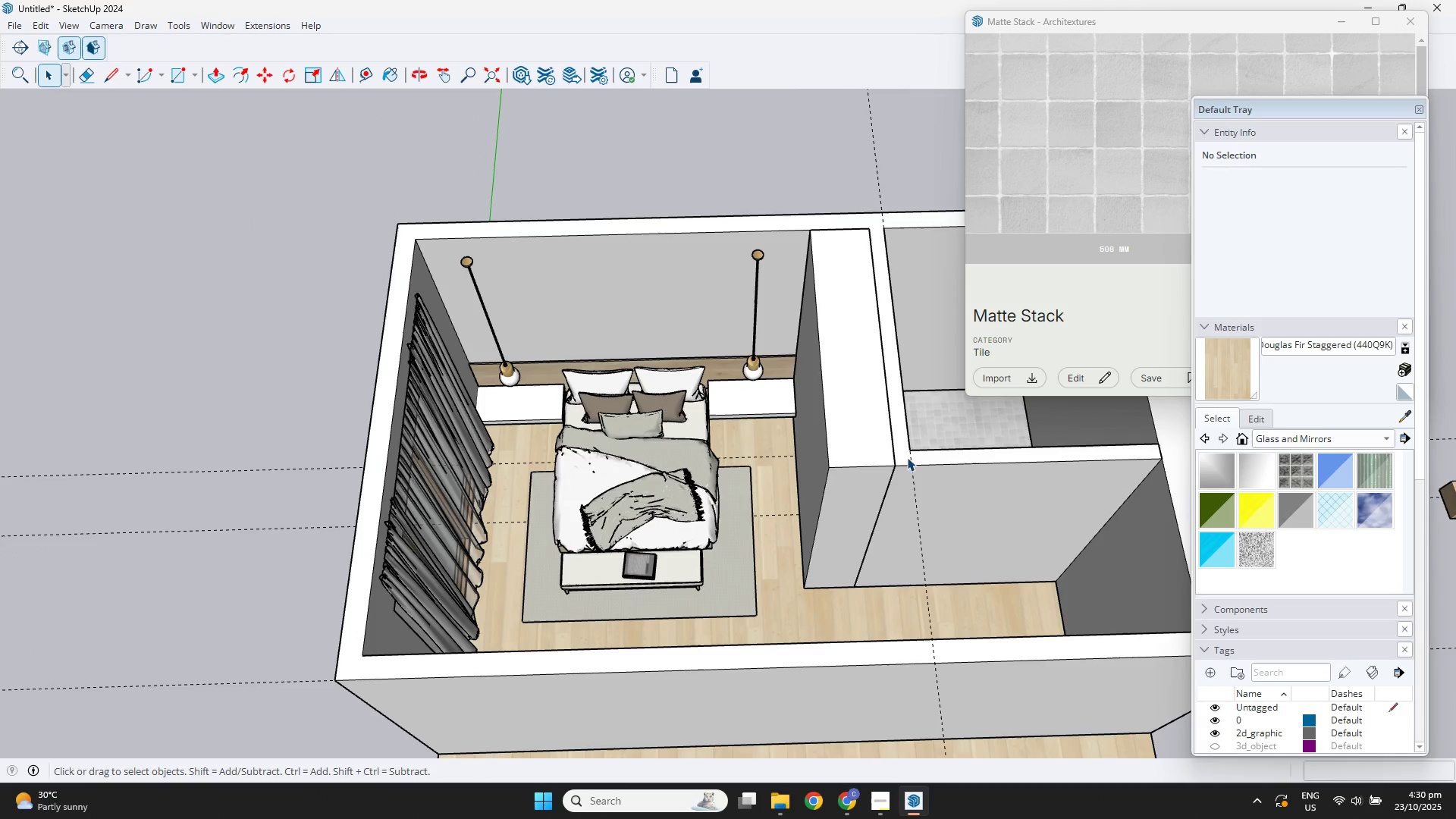 
double_click([865, 446])
 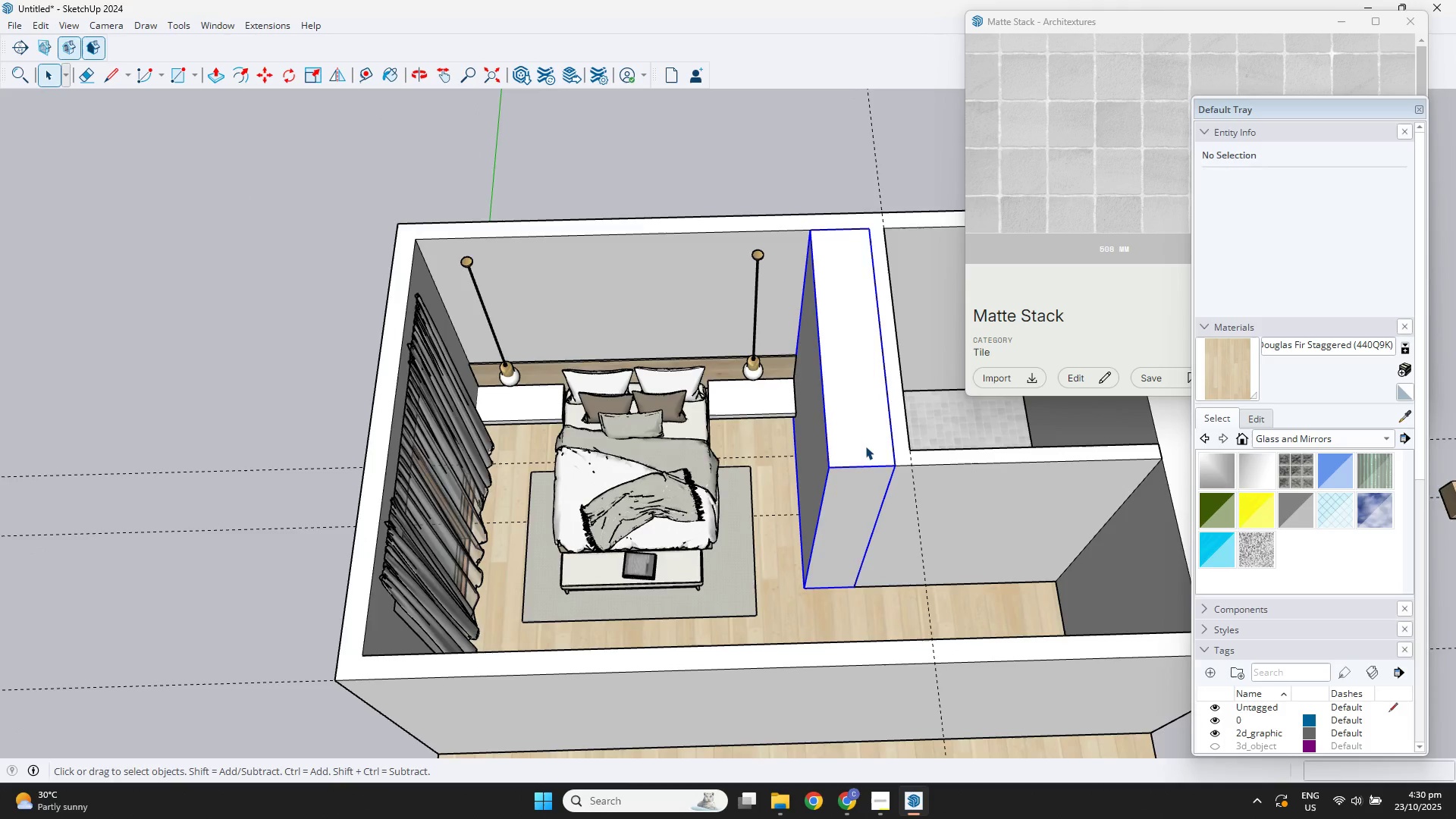 
scroll: coordinate [861, 446], scroll_direction: down, amount: 3.0
 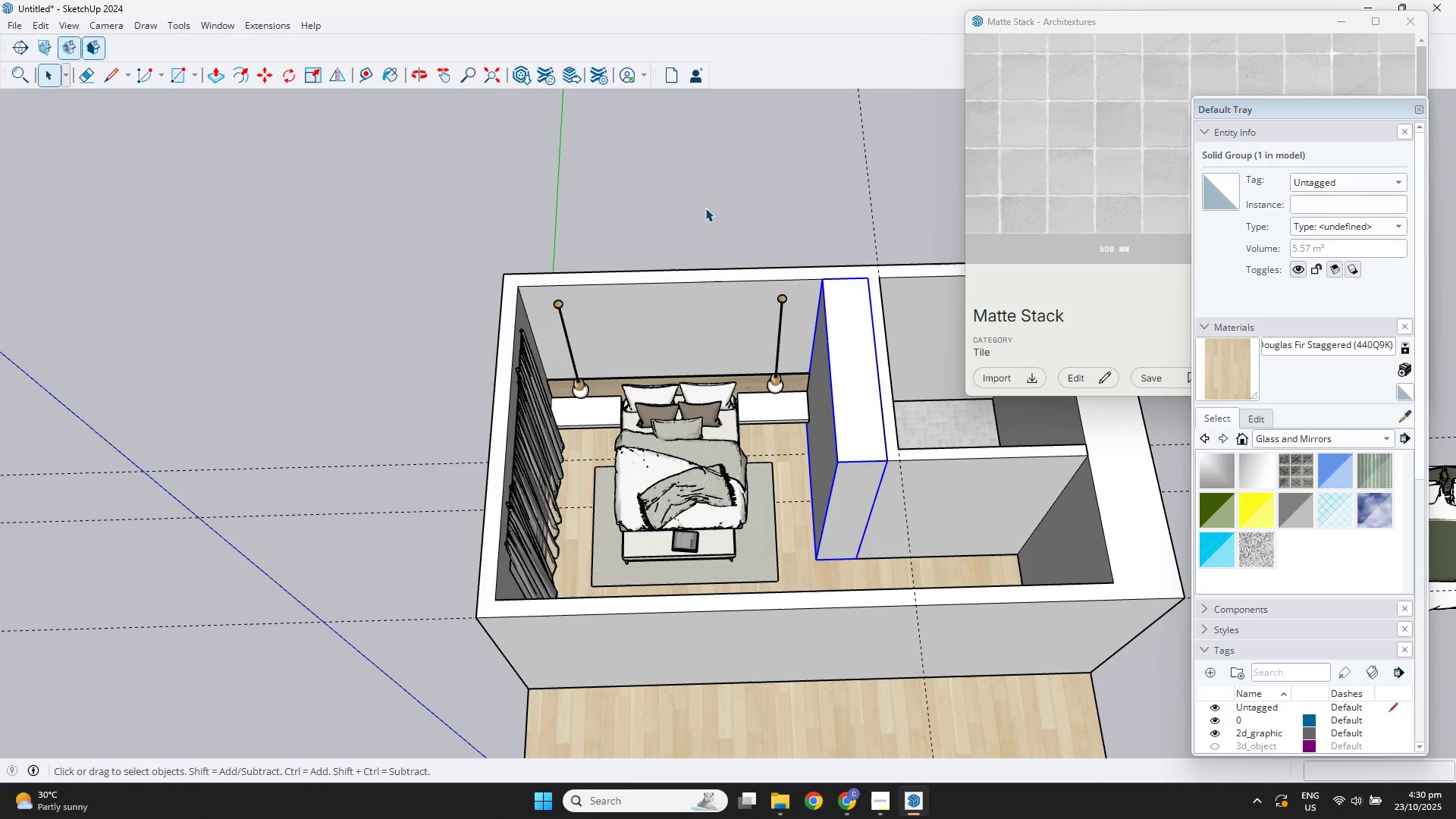 
left_click([698, 190])
 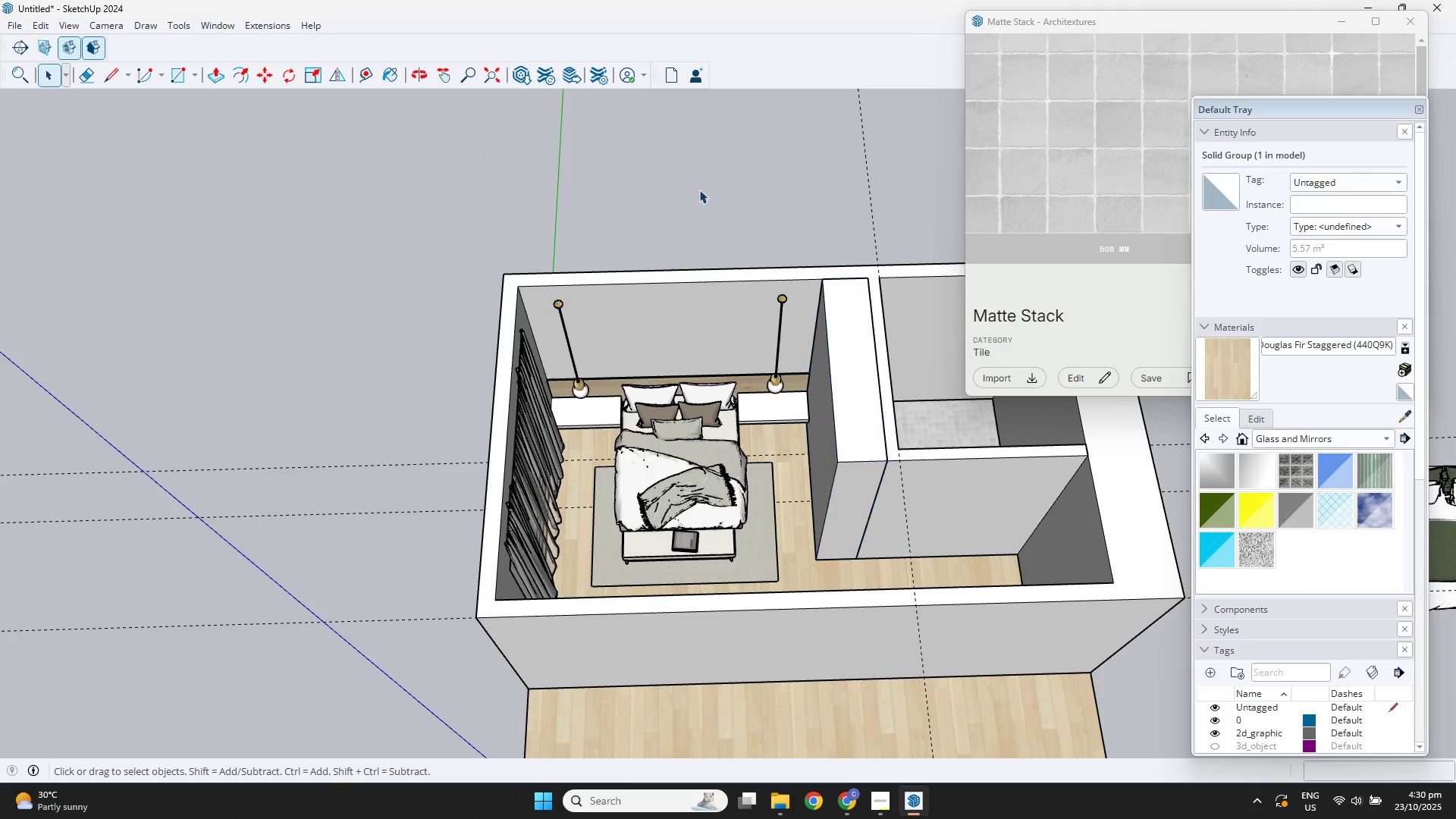 
scroll: coordinate [909, 438], scroll_direction: down, amount: 3.0
 